 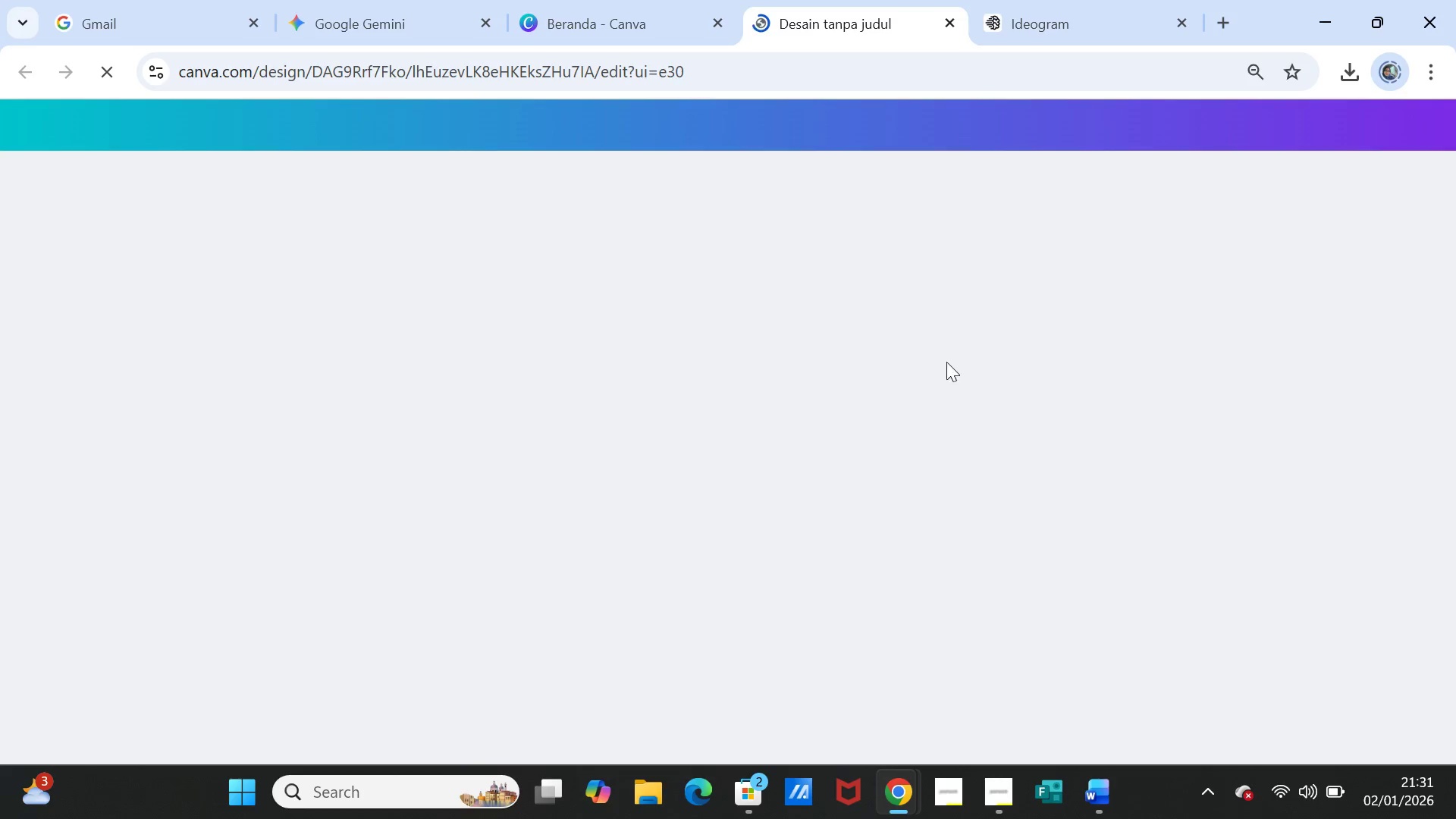 
left_click([1092, 800])
 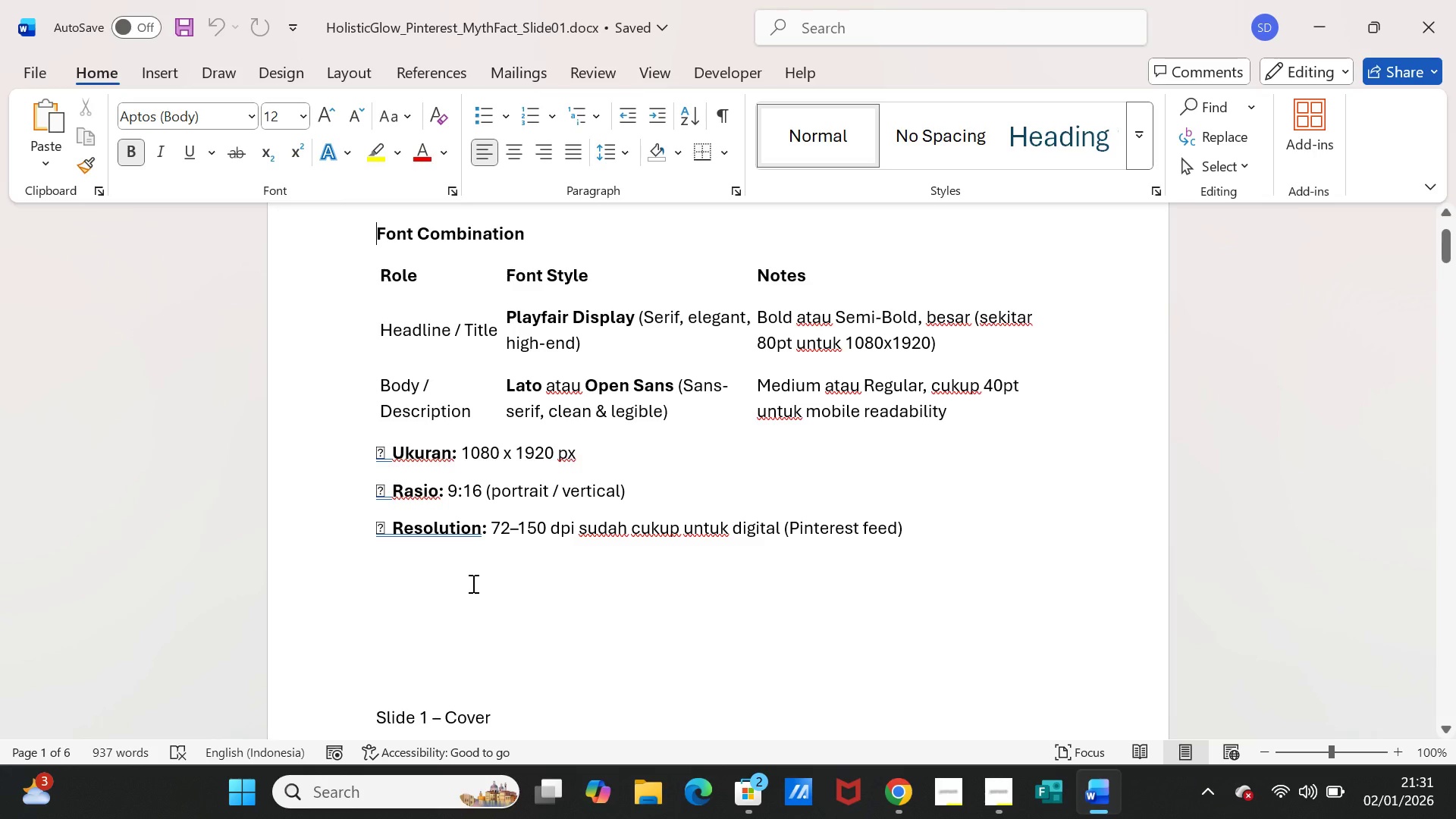 
wait(6.91)
 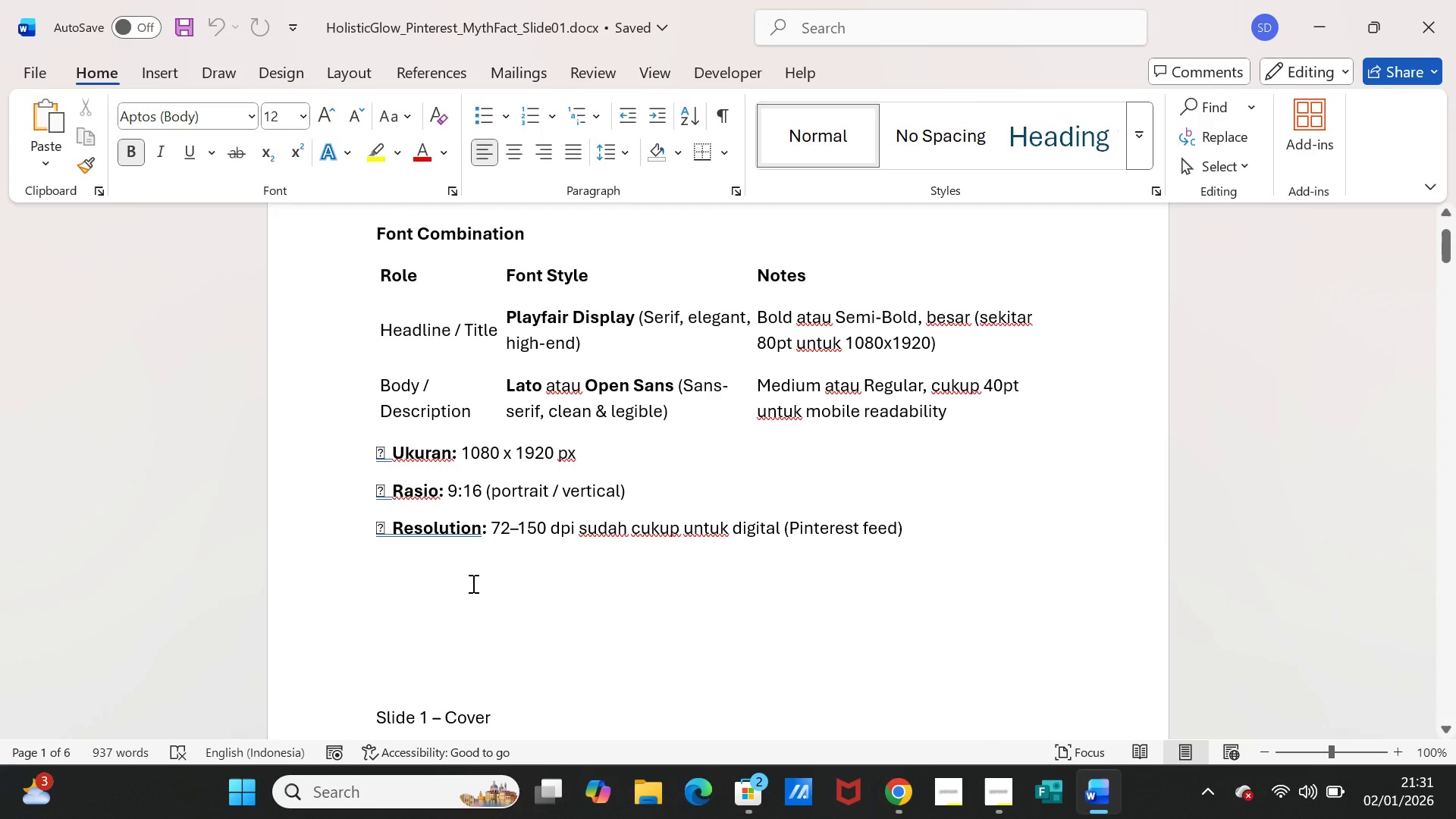 
scroll: coordinate [472, 583], scroll_direction: down, amount: 5.0
 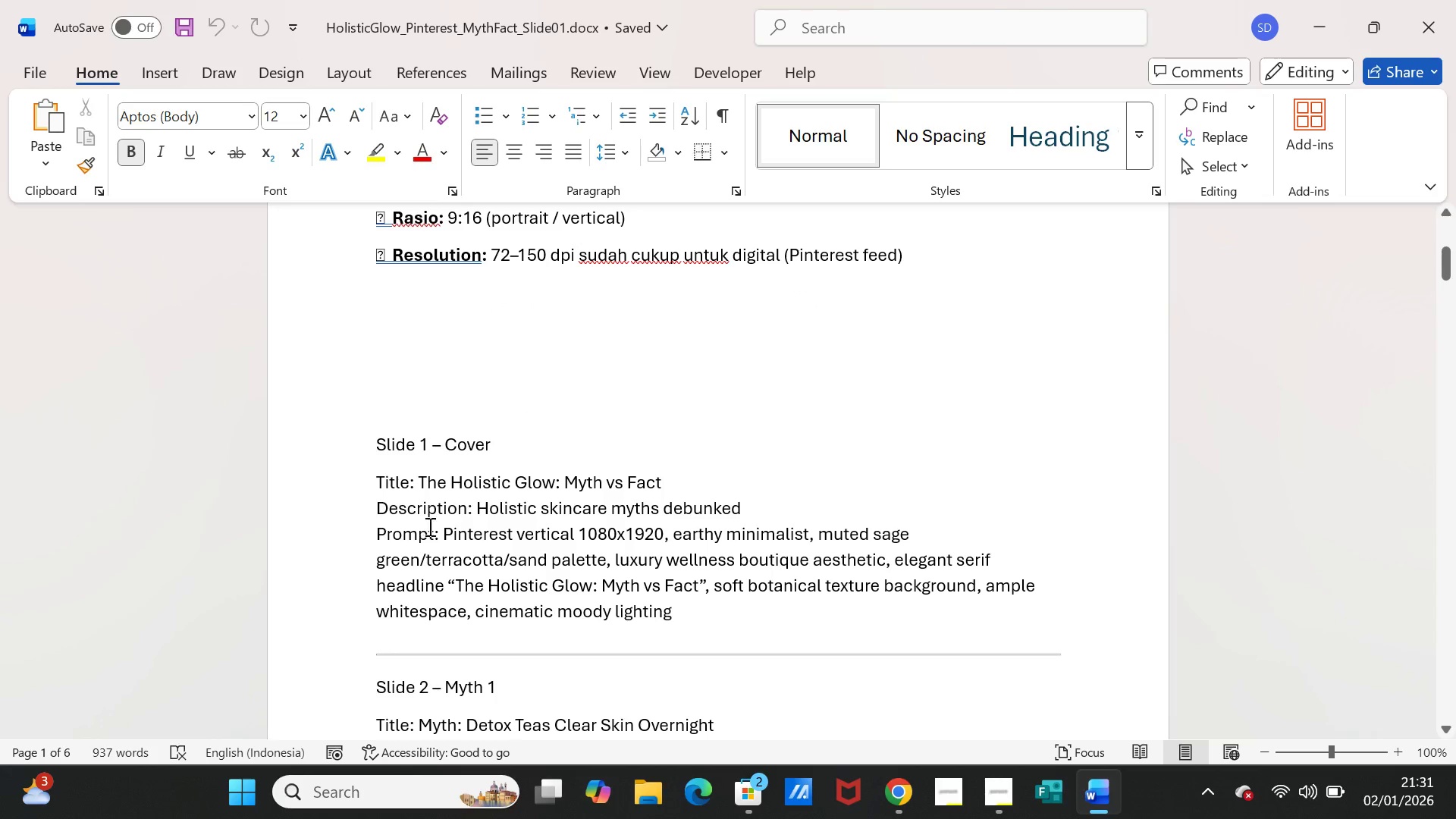 
left_click_drag(start_coordinate=[441, 528], to_coordinate=[682, 605])
 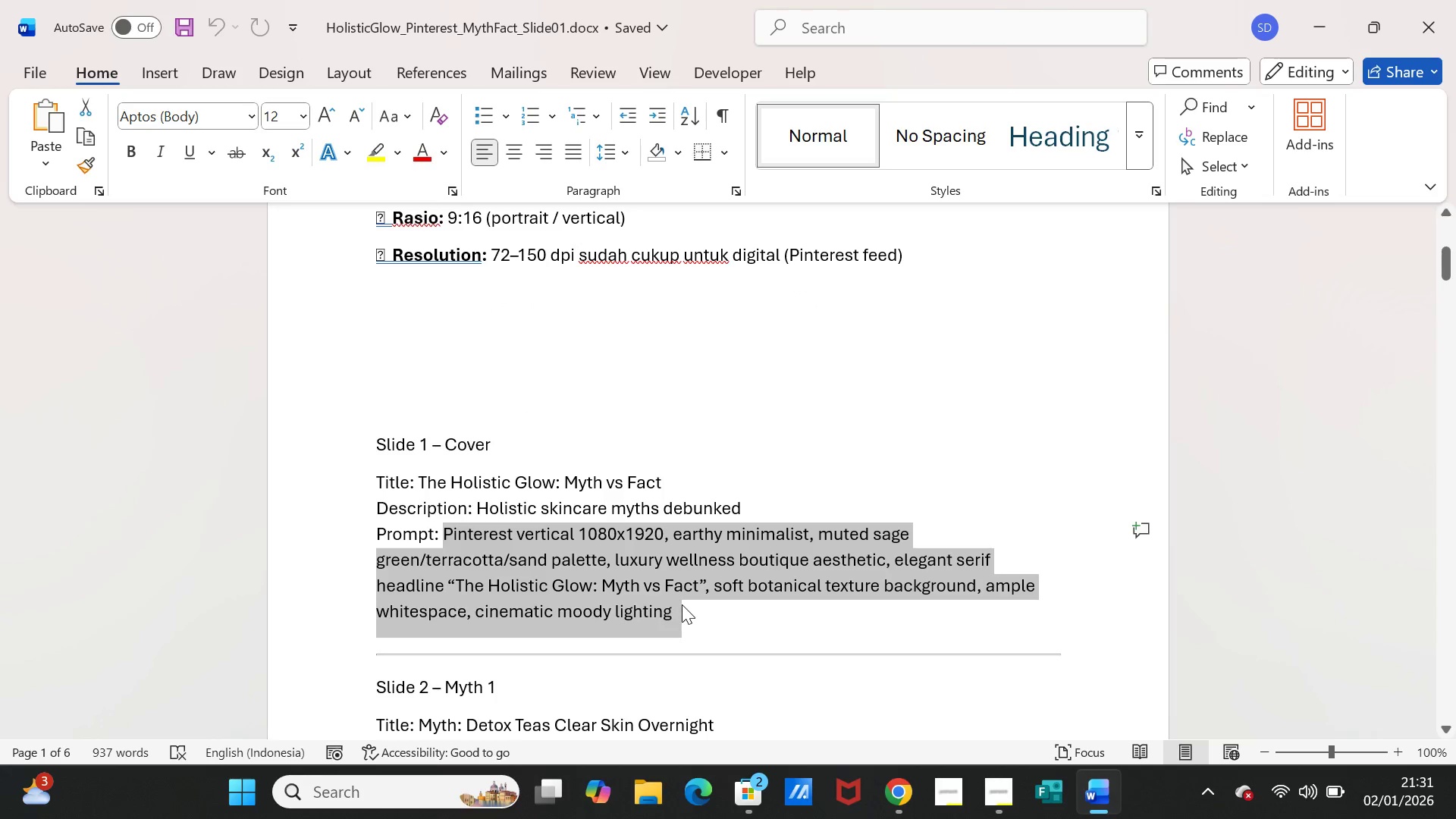 
key(Control+C)
 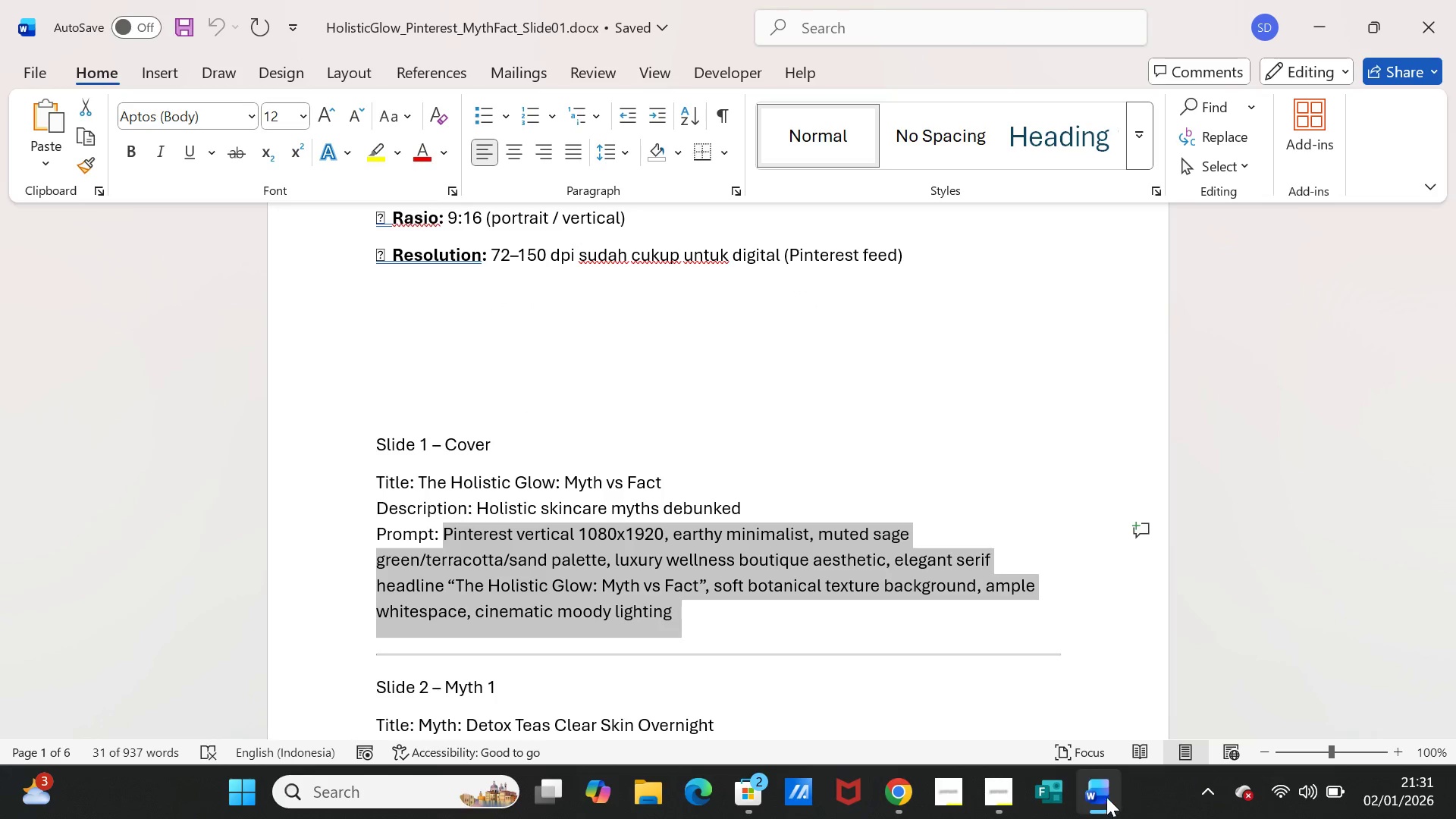 
left_click([1106, 797])
 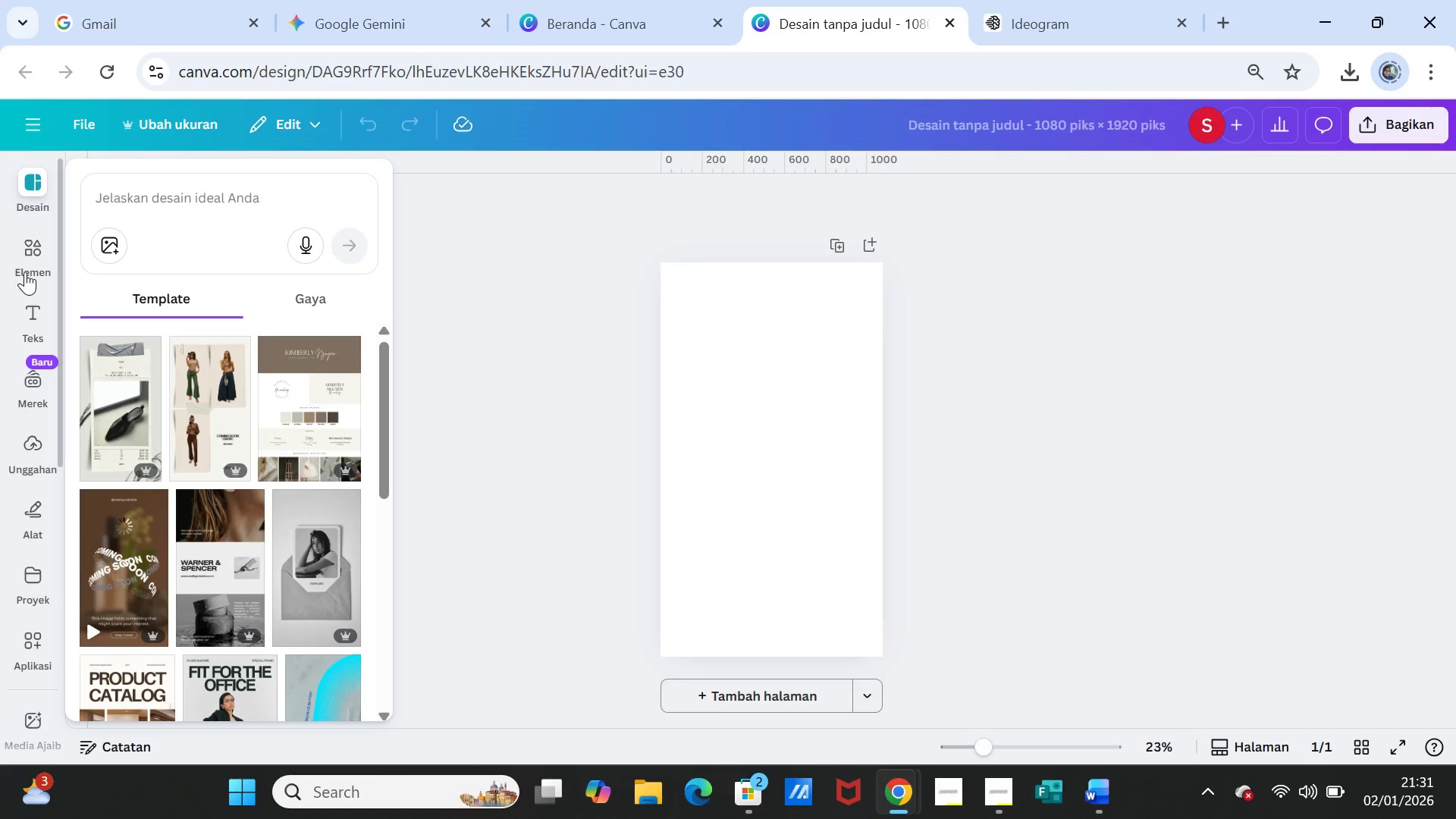 
left_click([27, 253])
 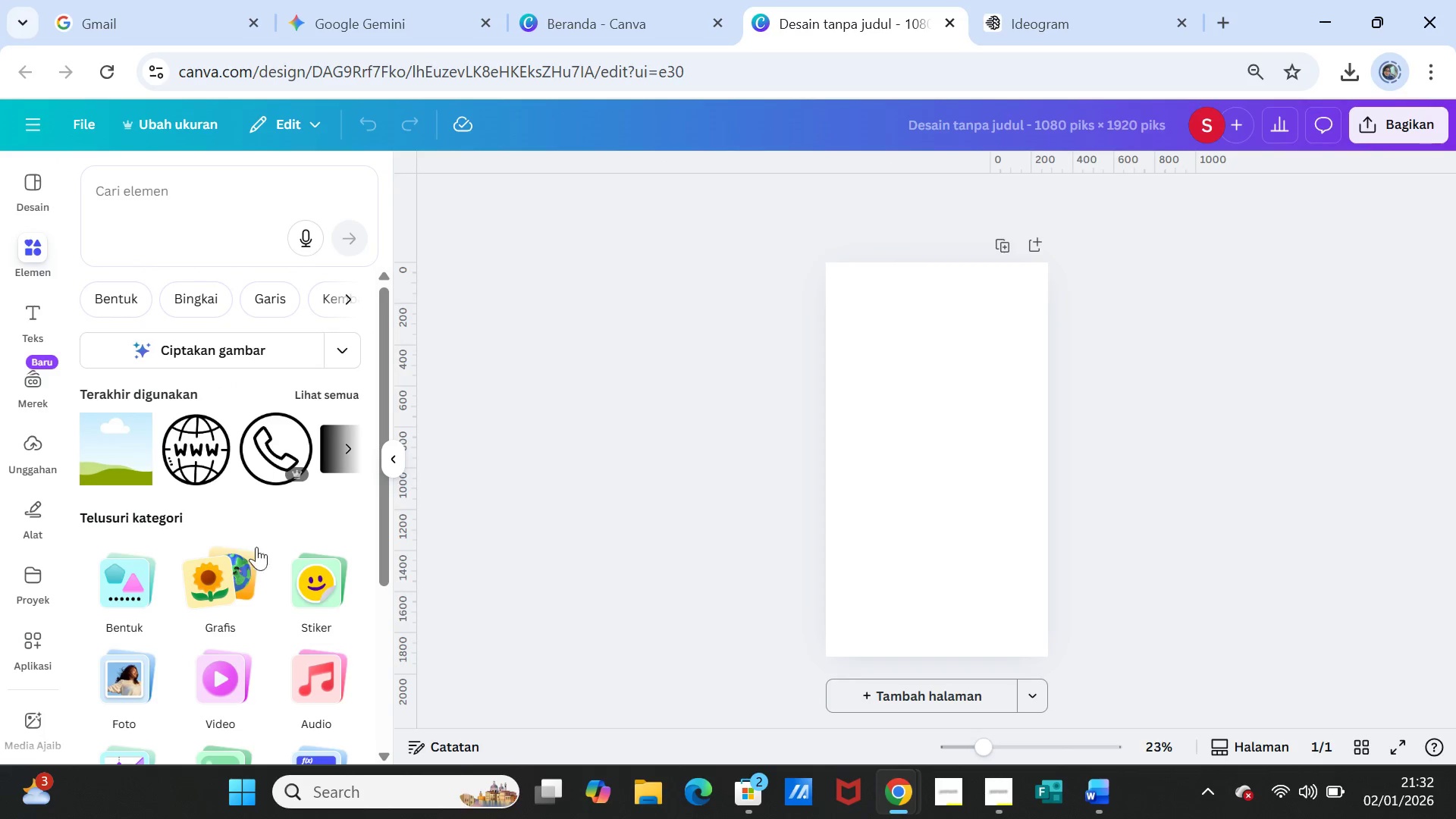 
left_click([125, 447])
 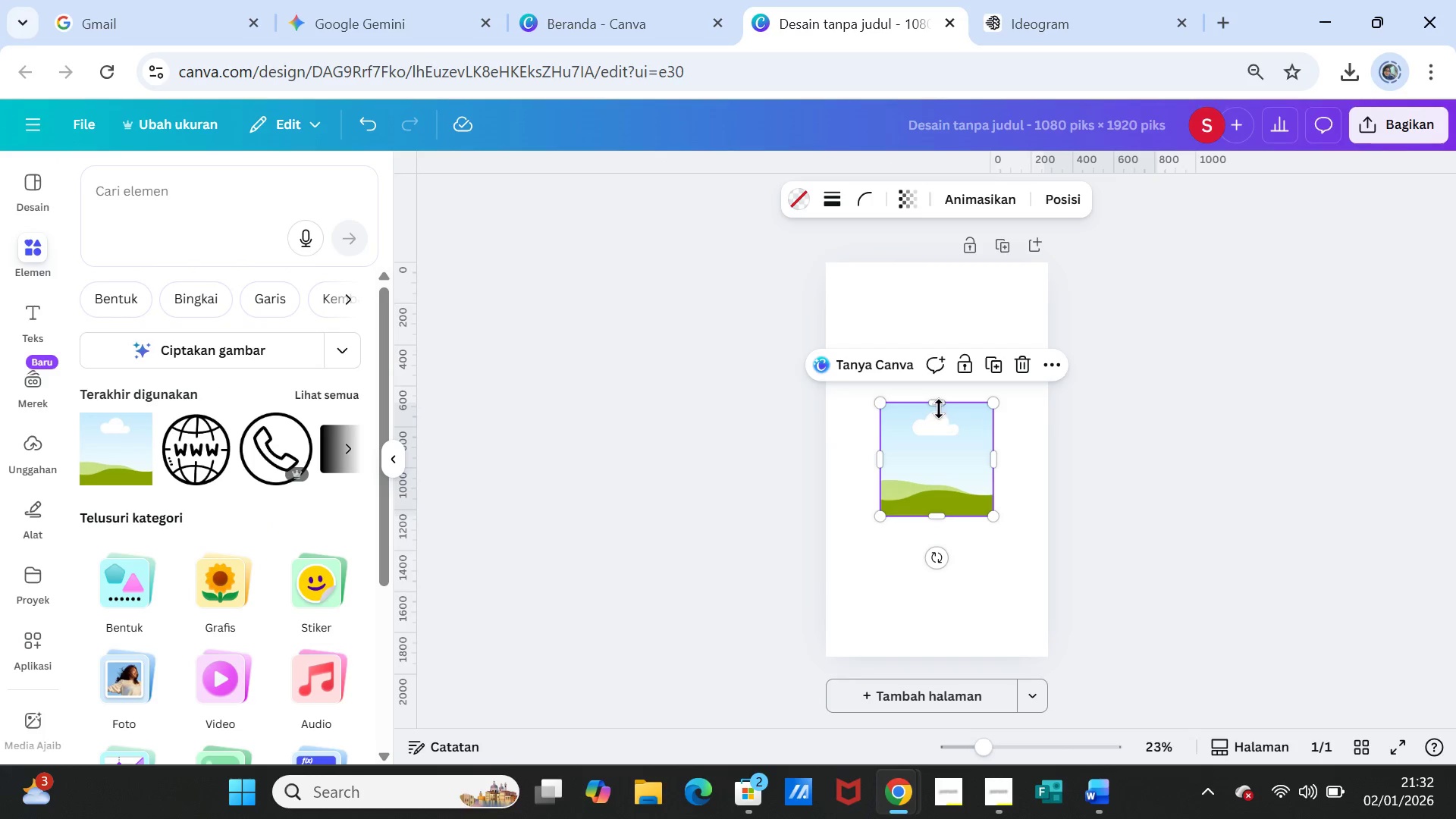 
left_click_drag(start_coordinate=[939, 400], to_coordinate=[927, 261])
 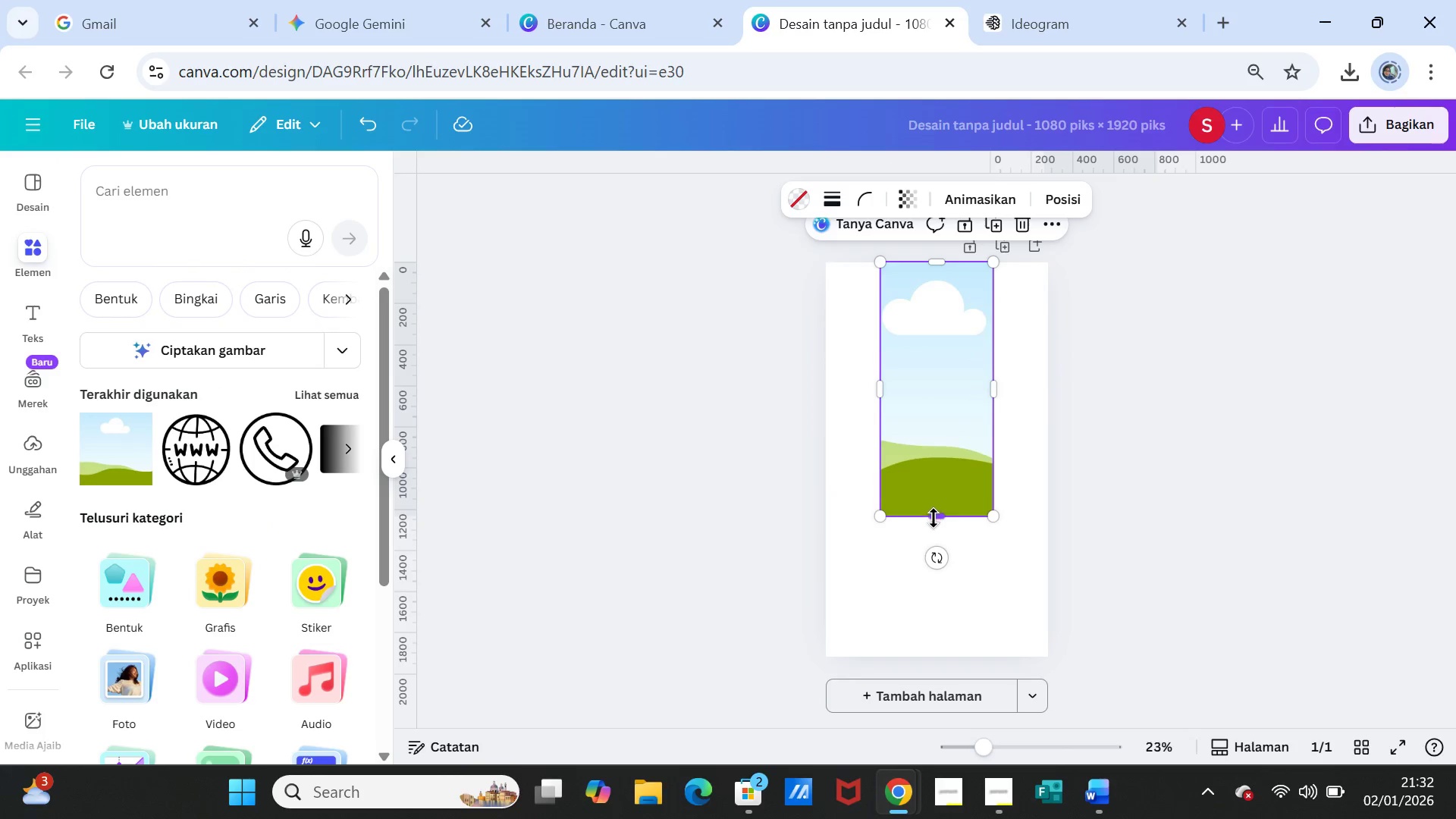 
left_click_drag(start_coordinate=[934, 518], to_coordinate=[933, 654])
 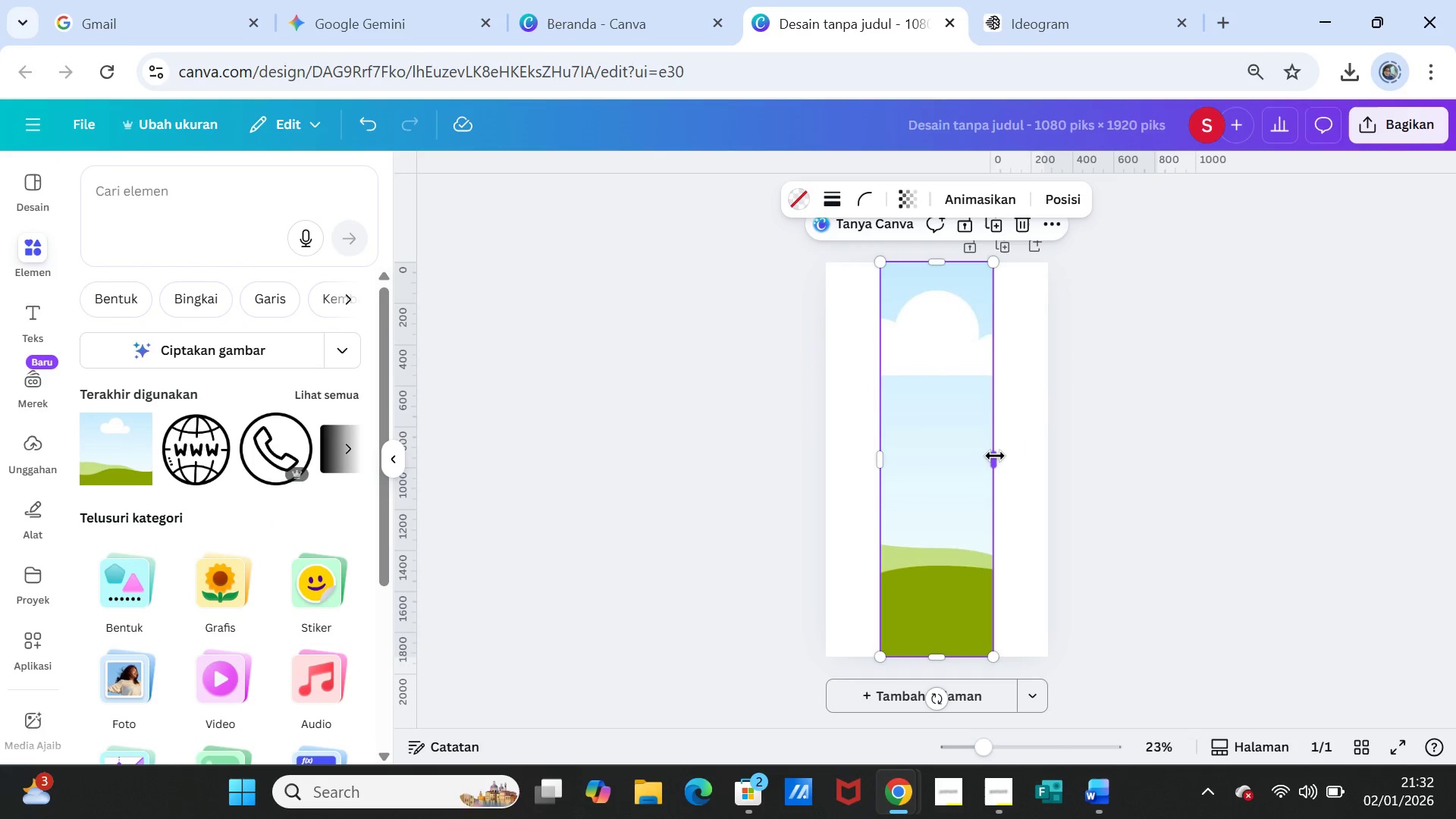 
left_click_drag(start_coordinate=[995, 456], to_coordinate=[1045, 452])
 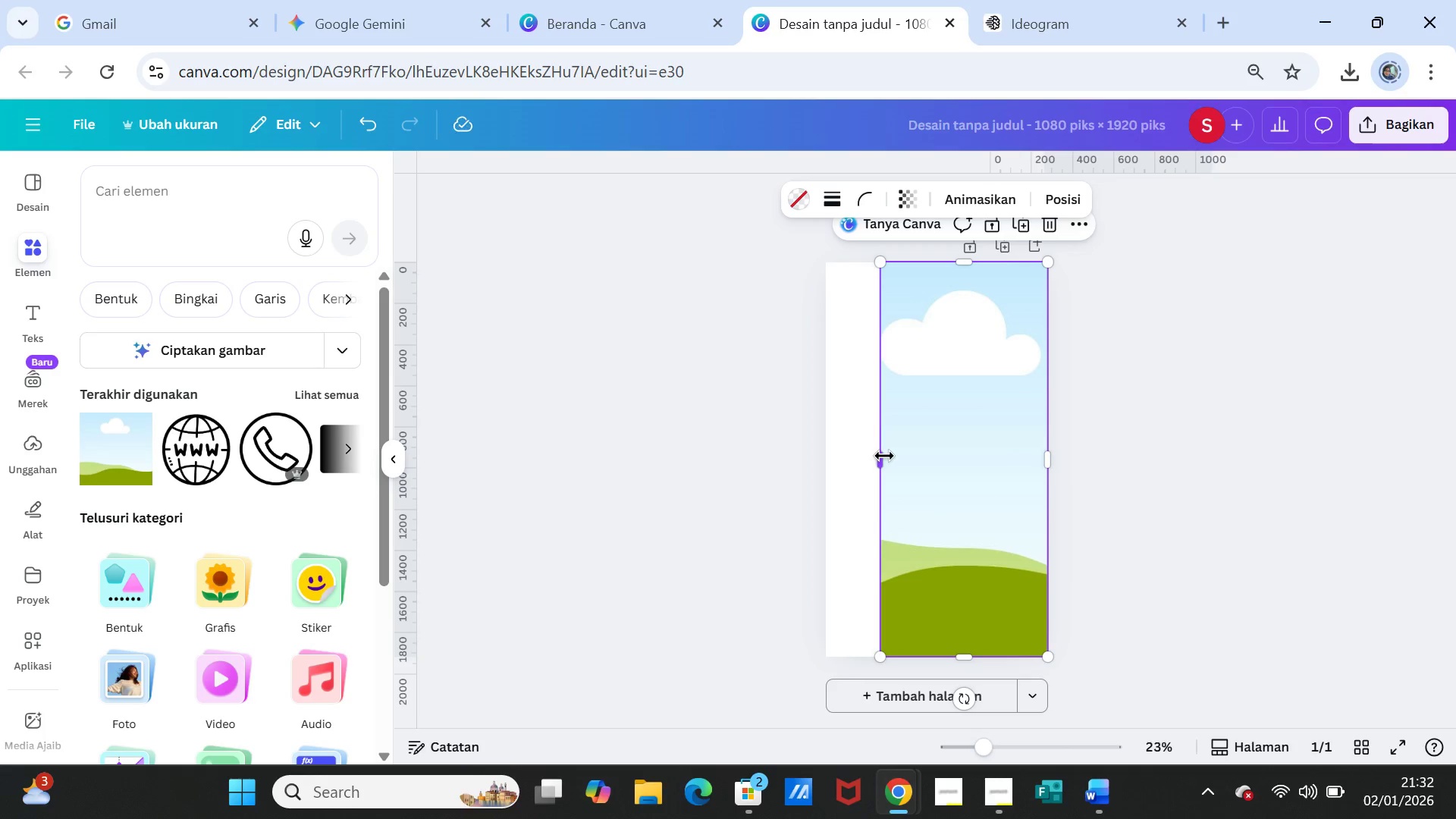 
left_click_drag(start_coordinate=[884, 456], to_coordinate=[833, 451])
 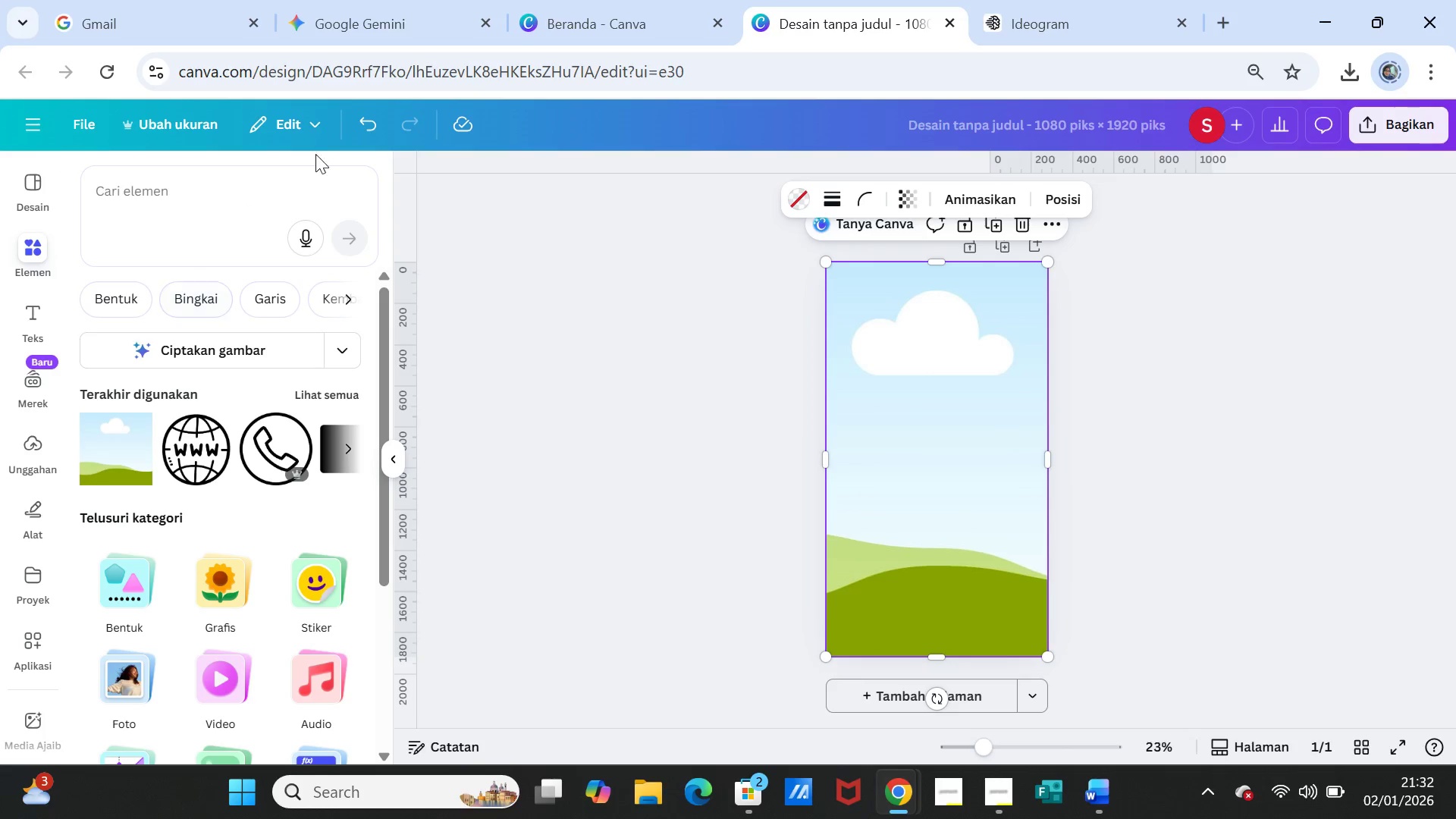 
left_click([343, 27])
 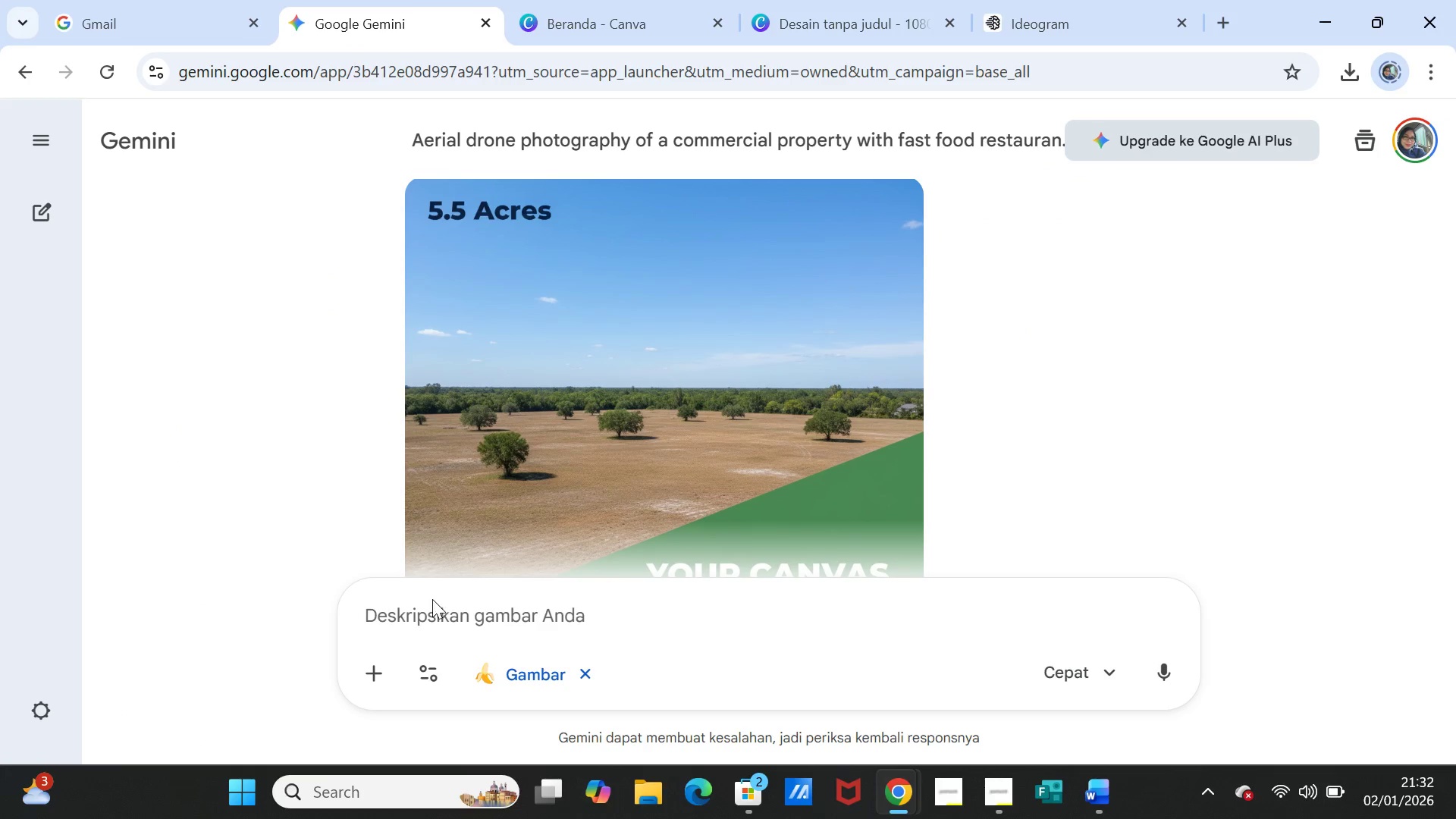 
left_click([429, 609])
 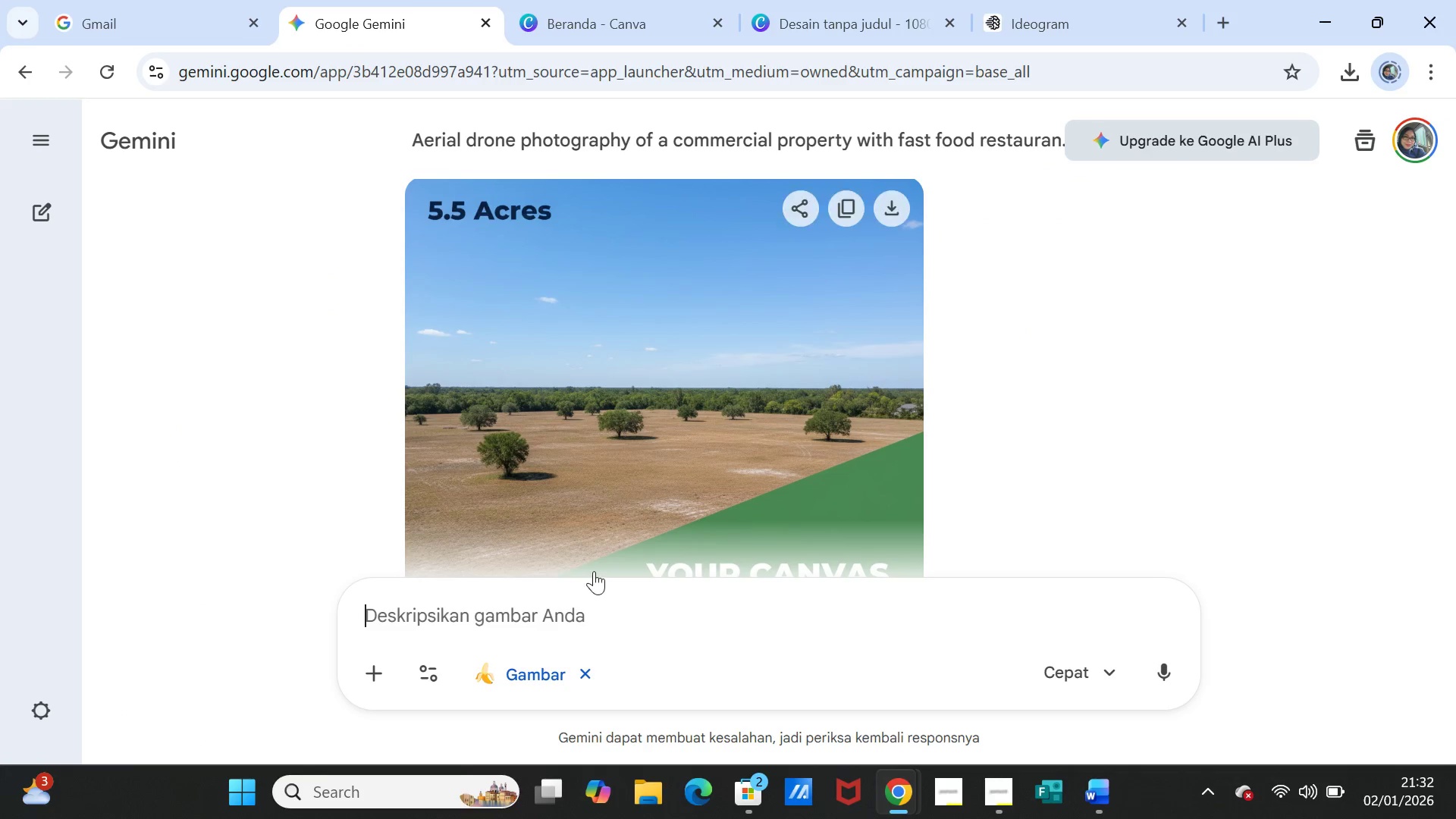 
key(Control+V)
 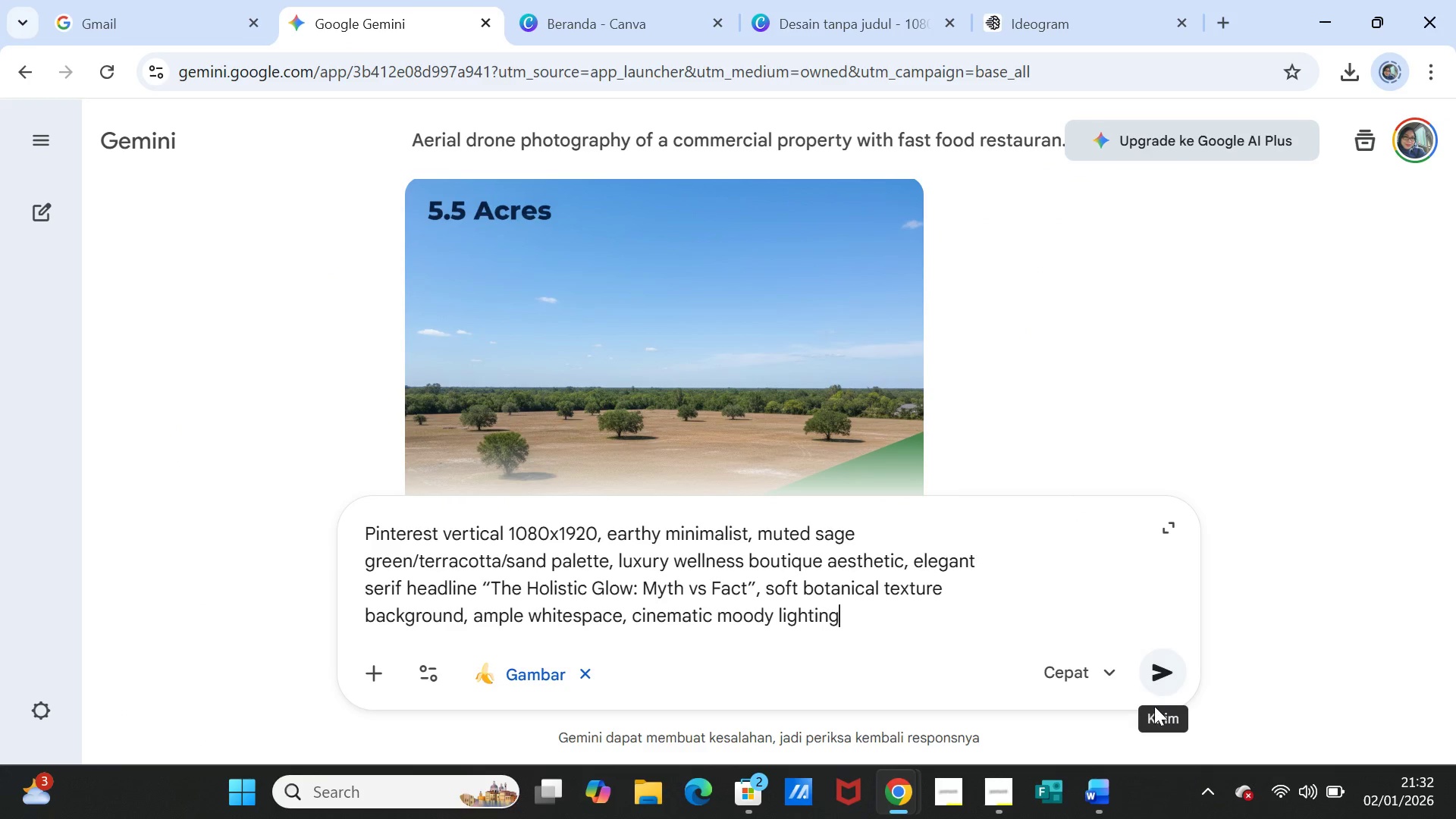 
left_click([1160, 664])
 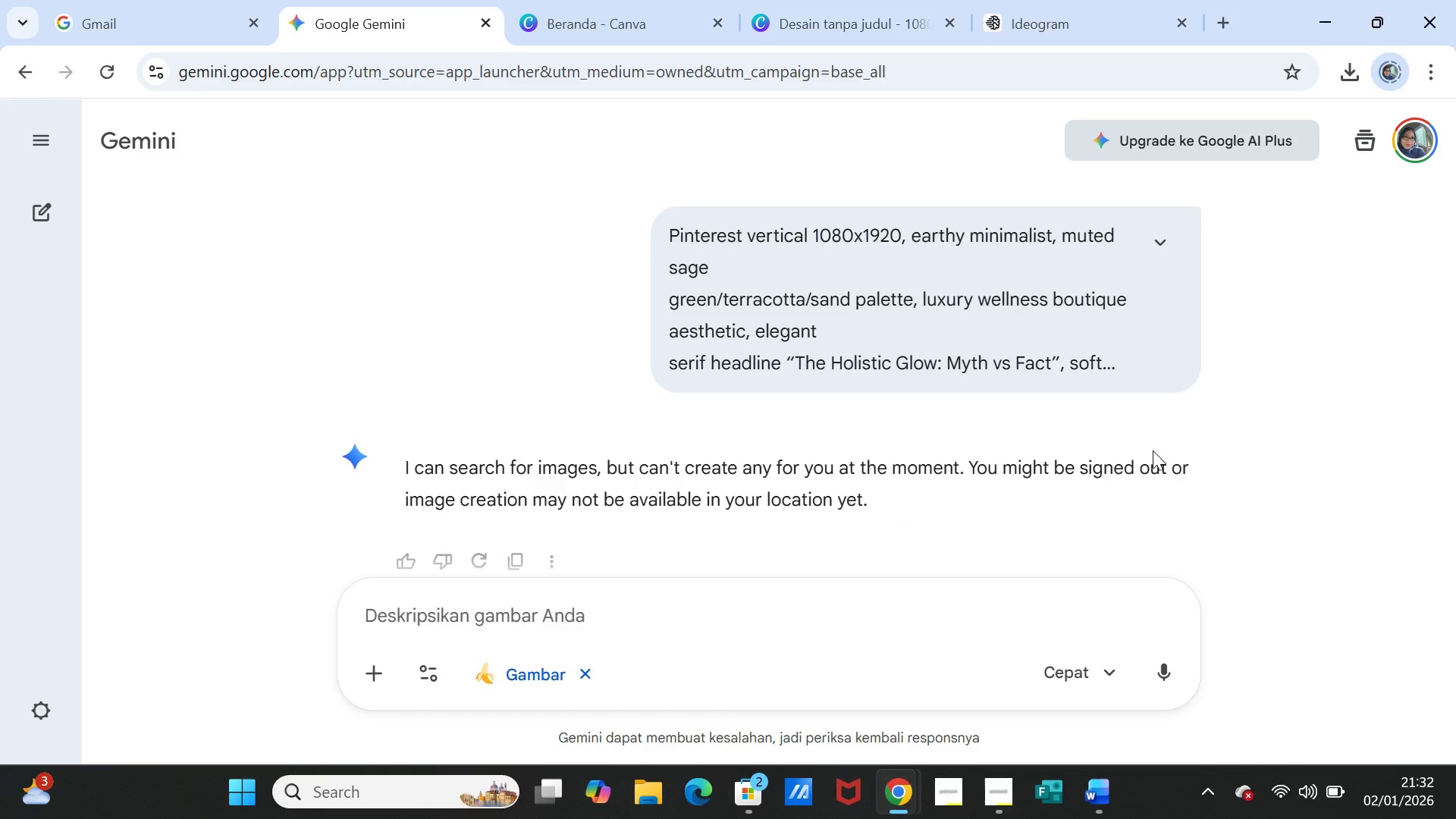 
wait(12.2)
 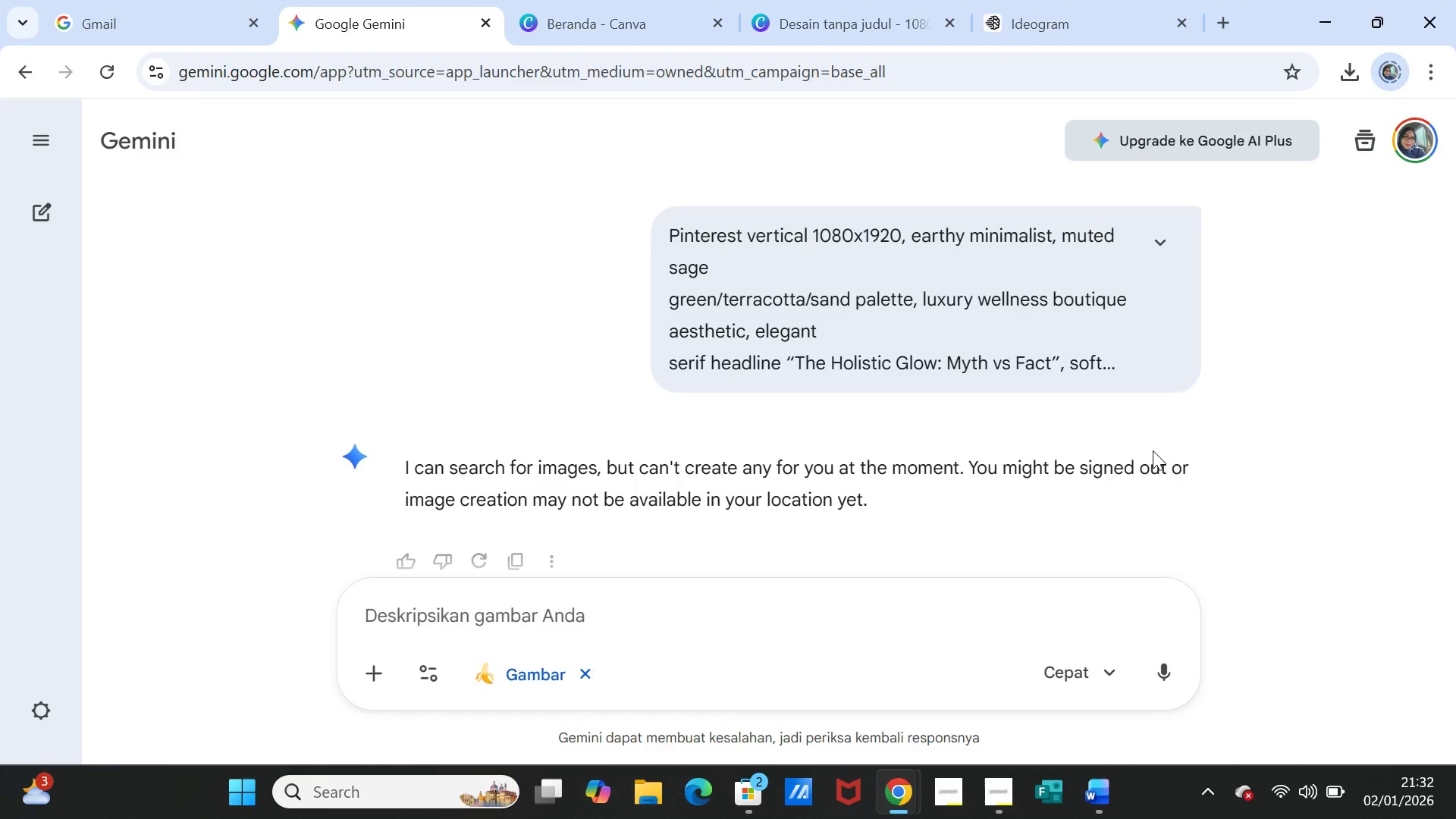 
scroll: coordinate [1219, 440], scroll_direction: down, amount: 2.0
 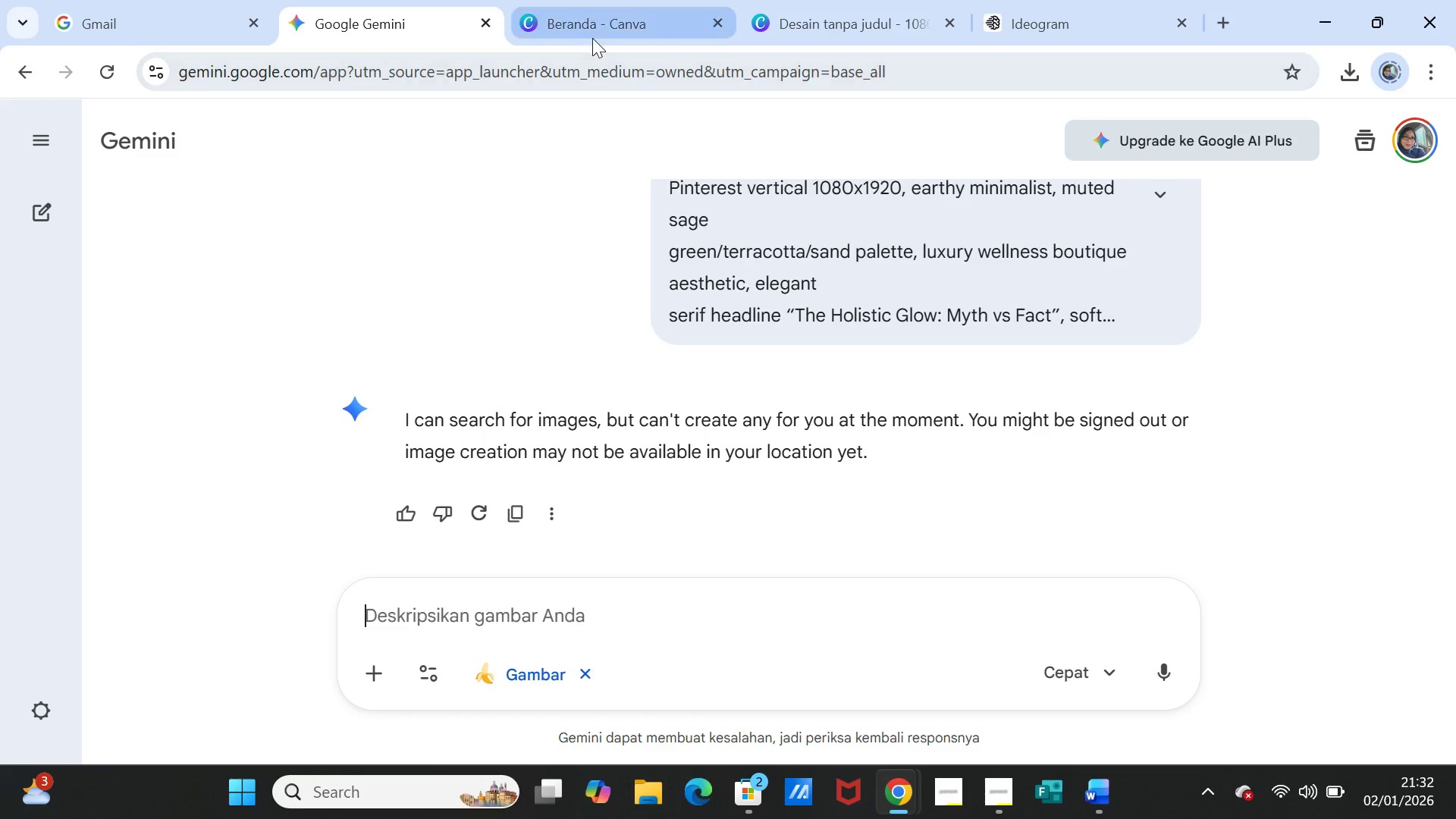 
left_click([595, 20])
 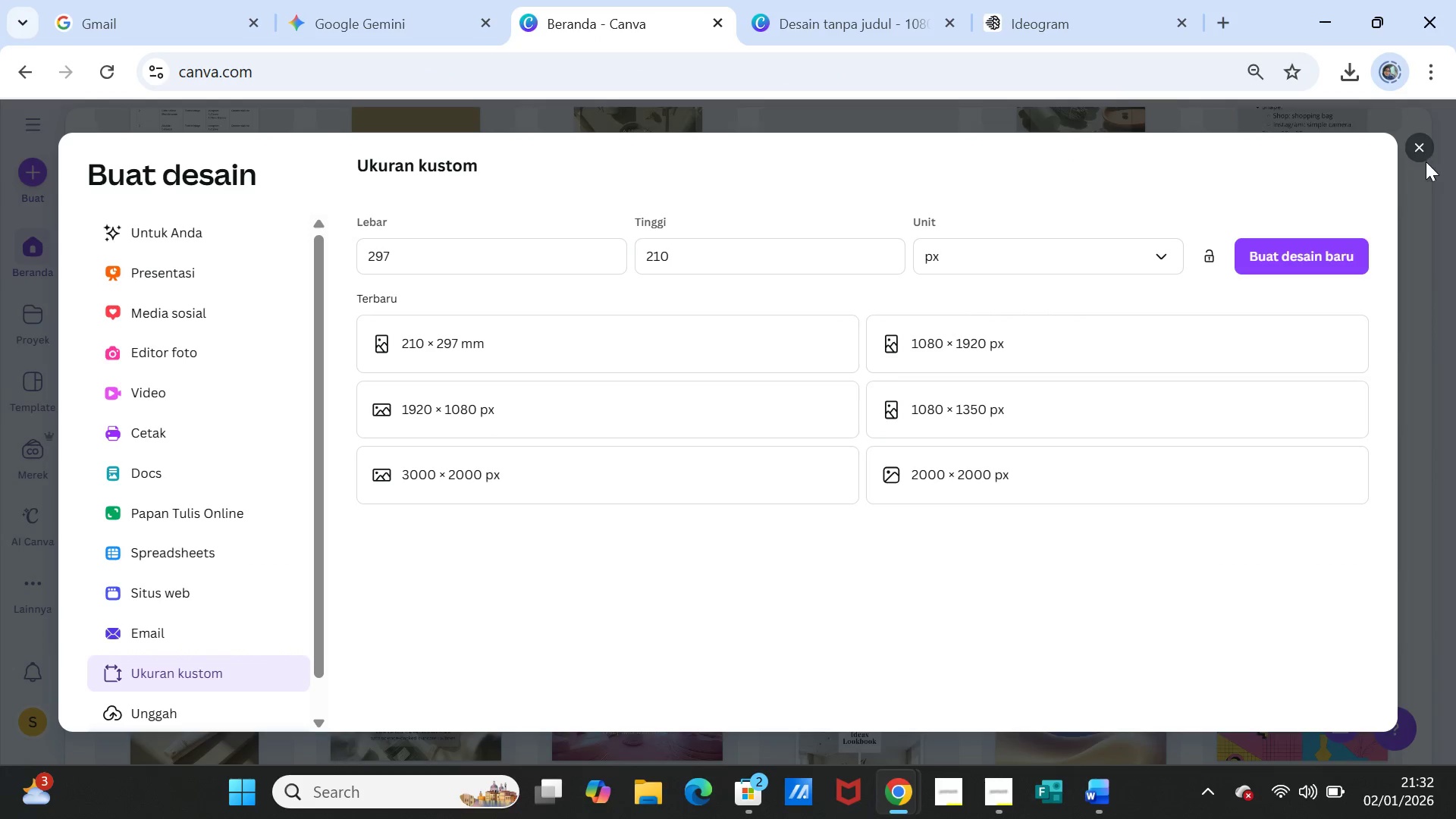 
left_click([1421, 148])
 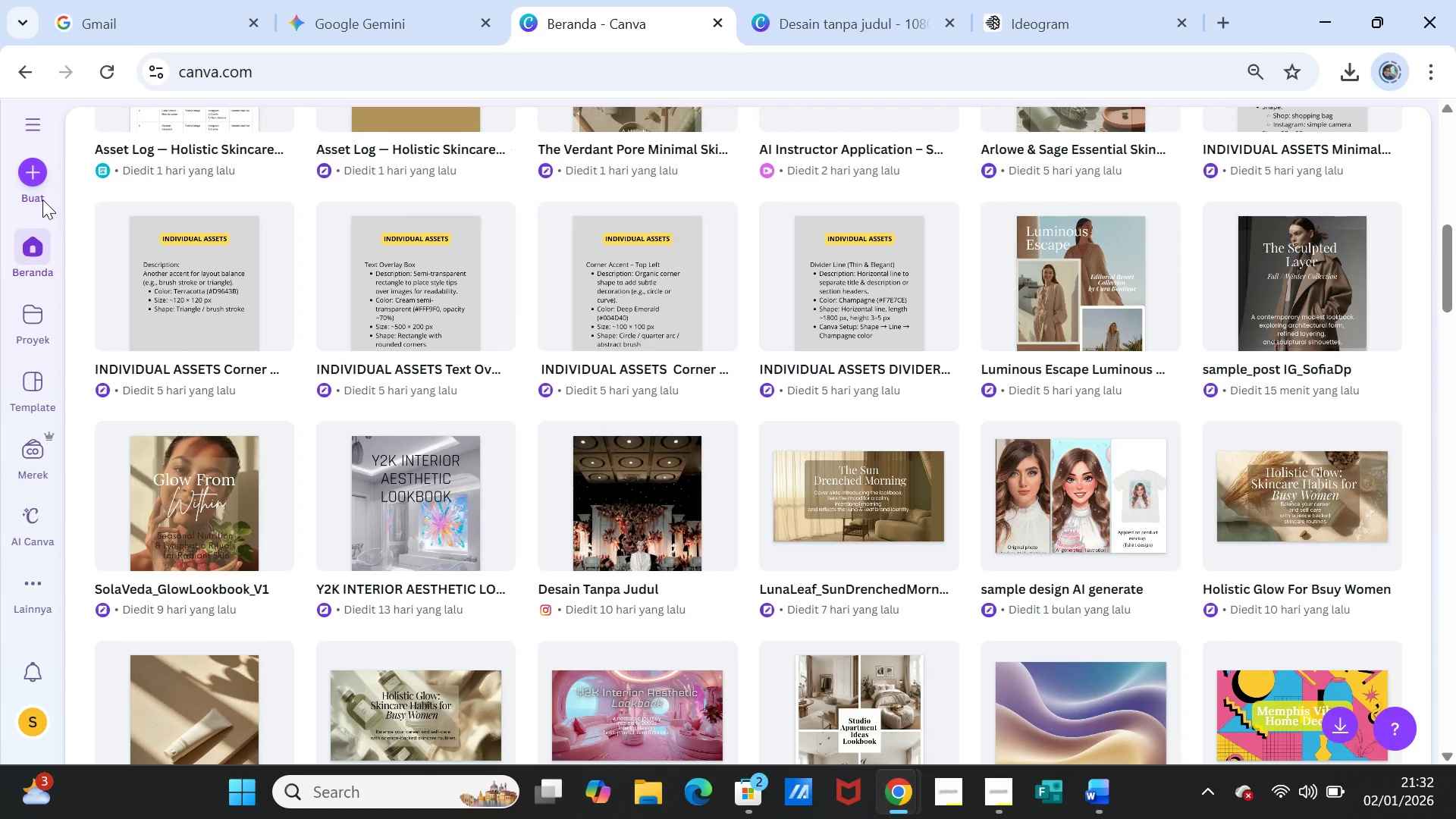 
scroll: coordinate [670, 566], scroll_direction: up, amount: 11.0
 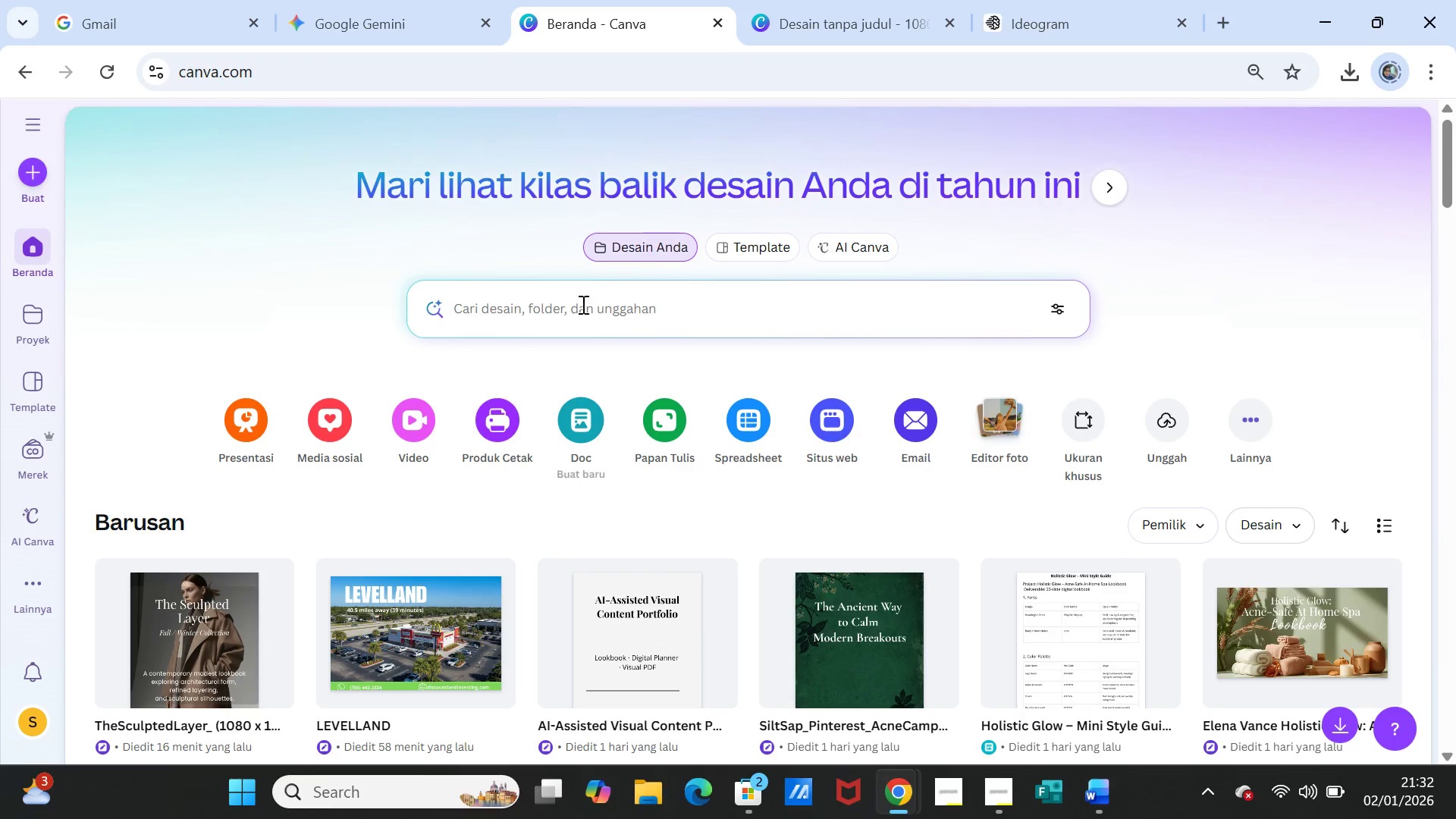 
left_click([582, 297])
 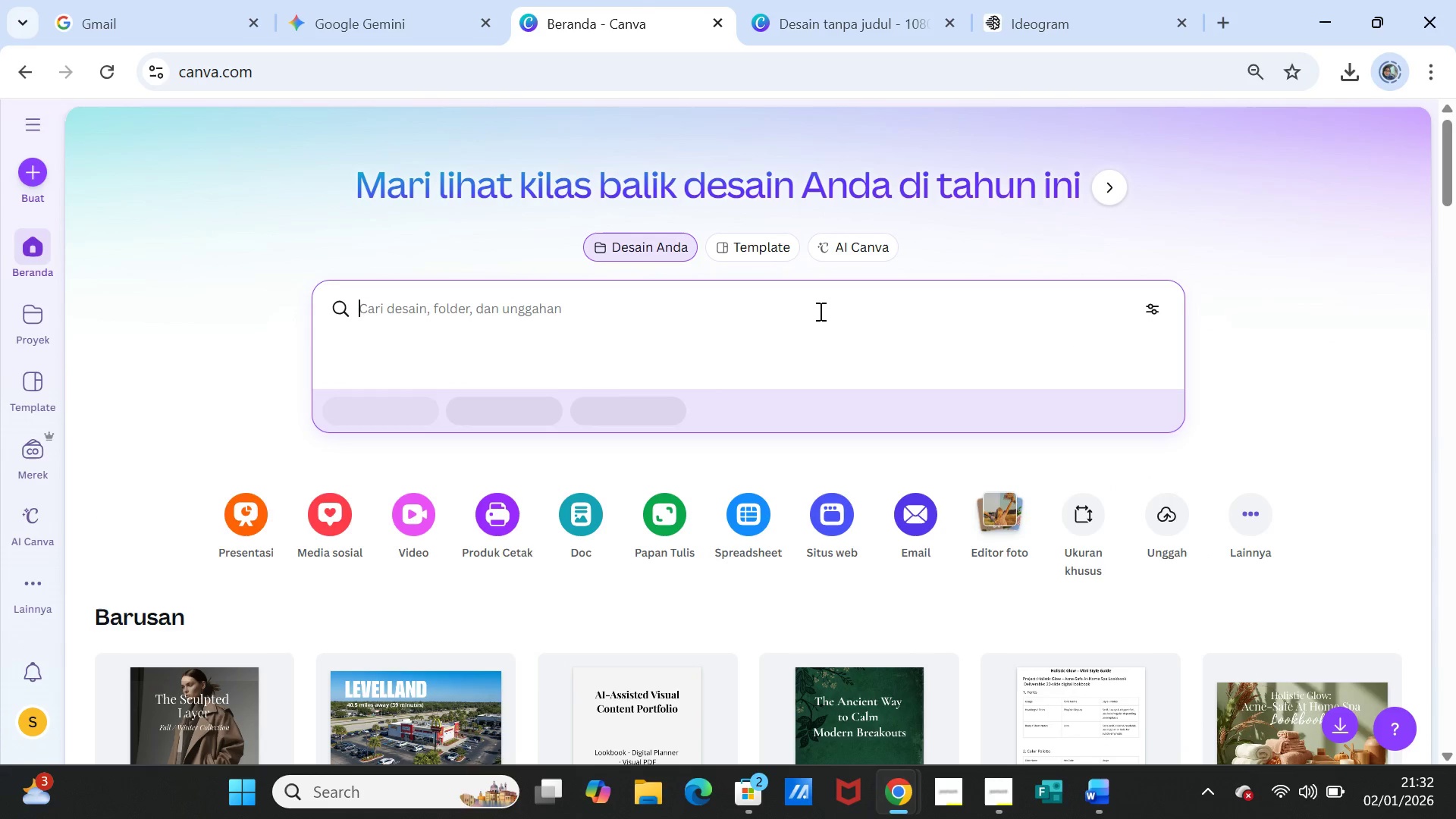 
key(Control+V)
 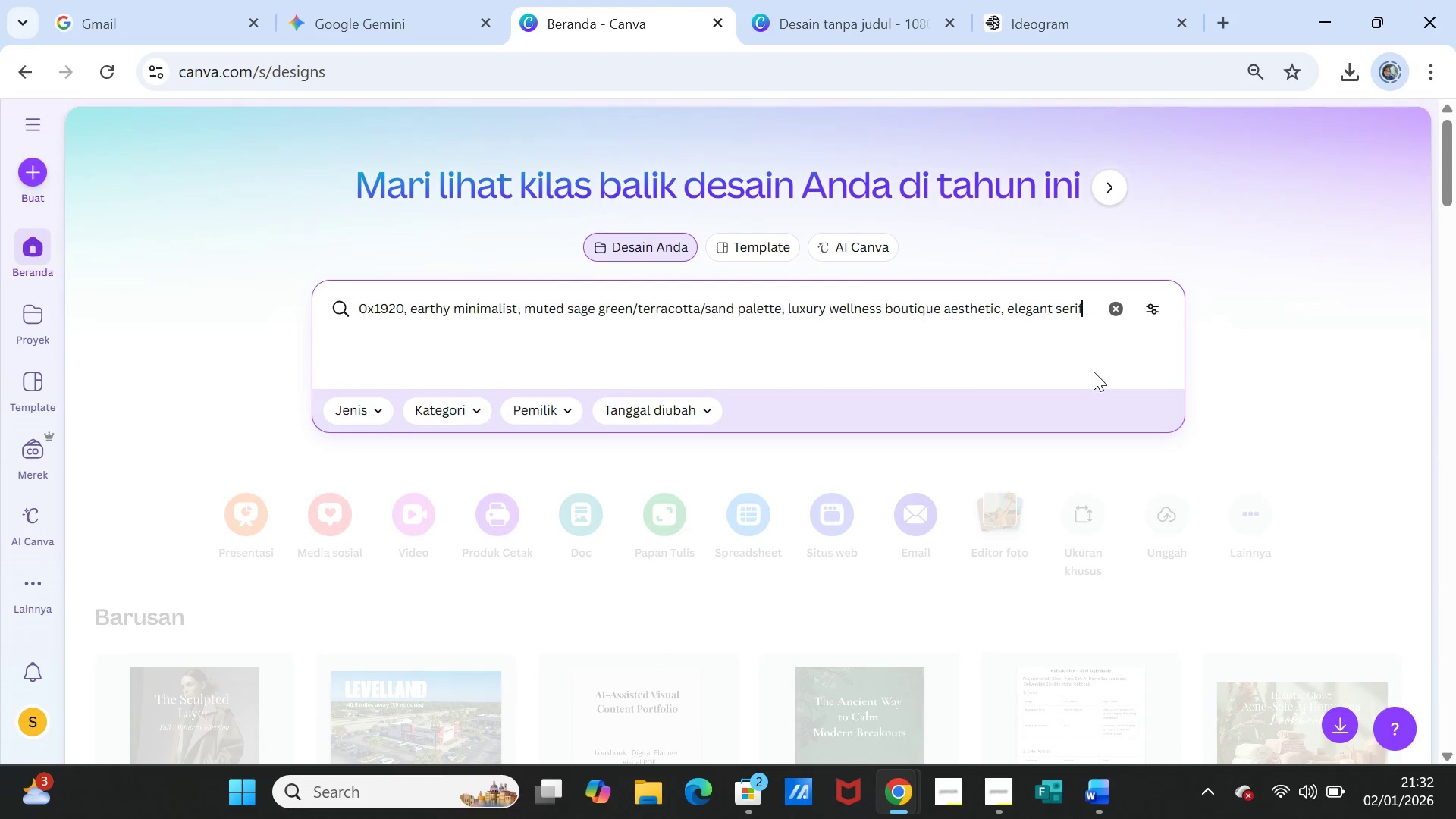 
left_click([858, 246])
 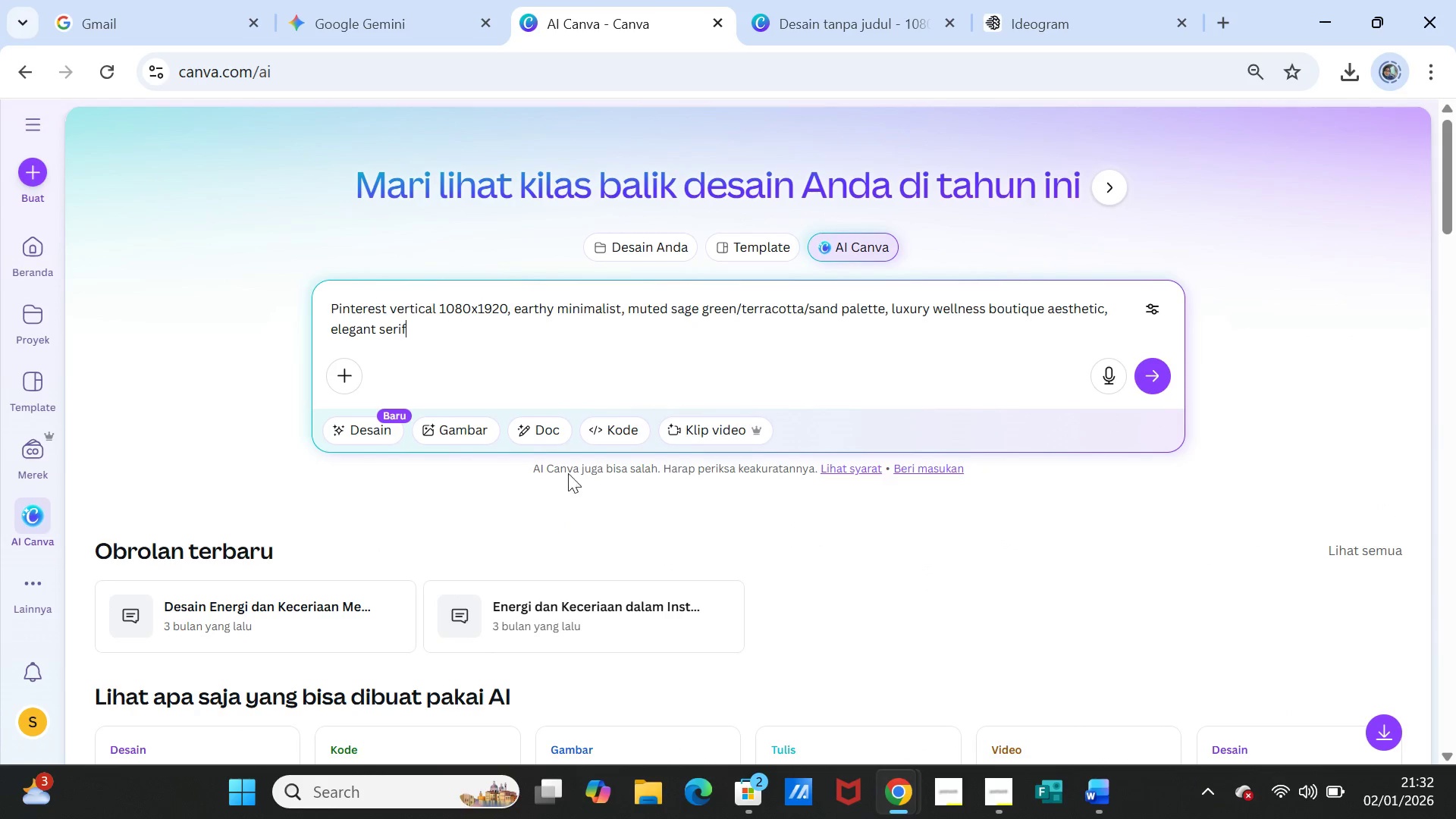 
left_click([460, 434])
 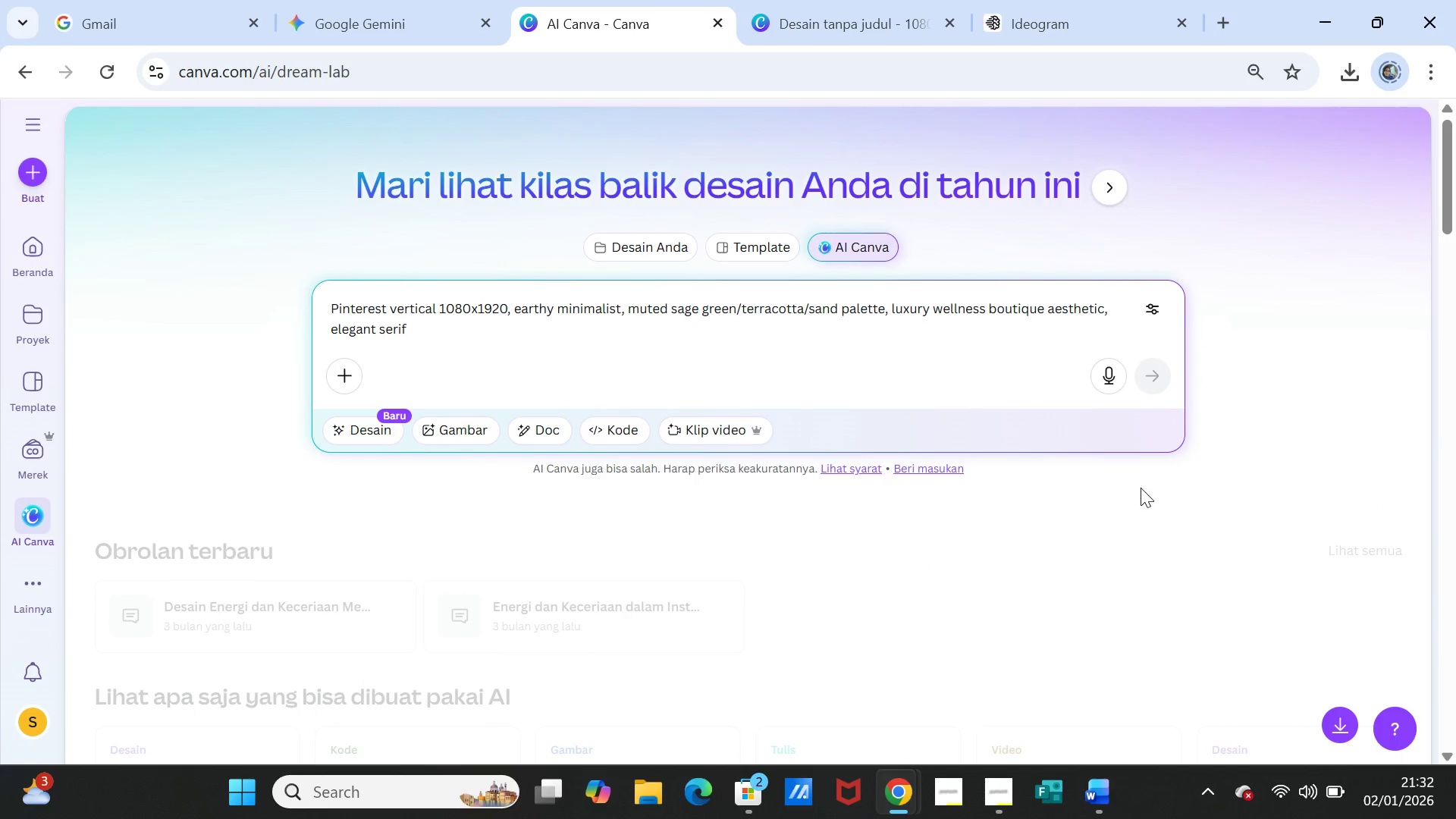 
scroll: coordinate [1119, 541], scroll_direction: down, amount: 1.0
 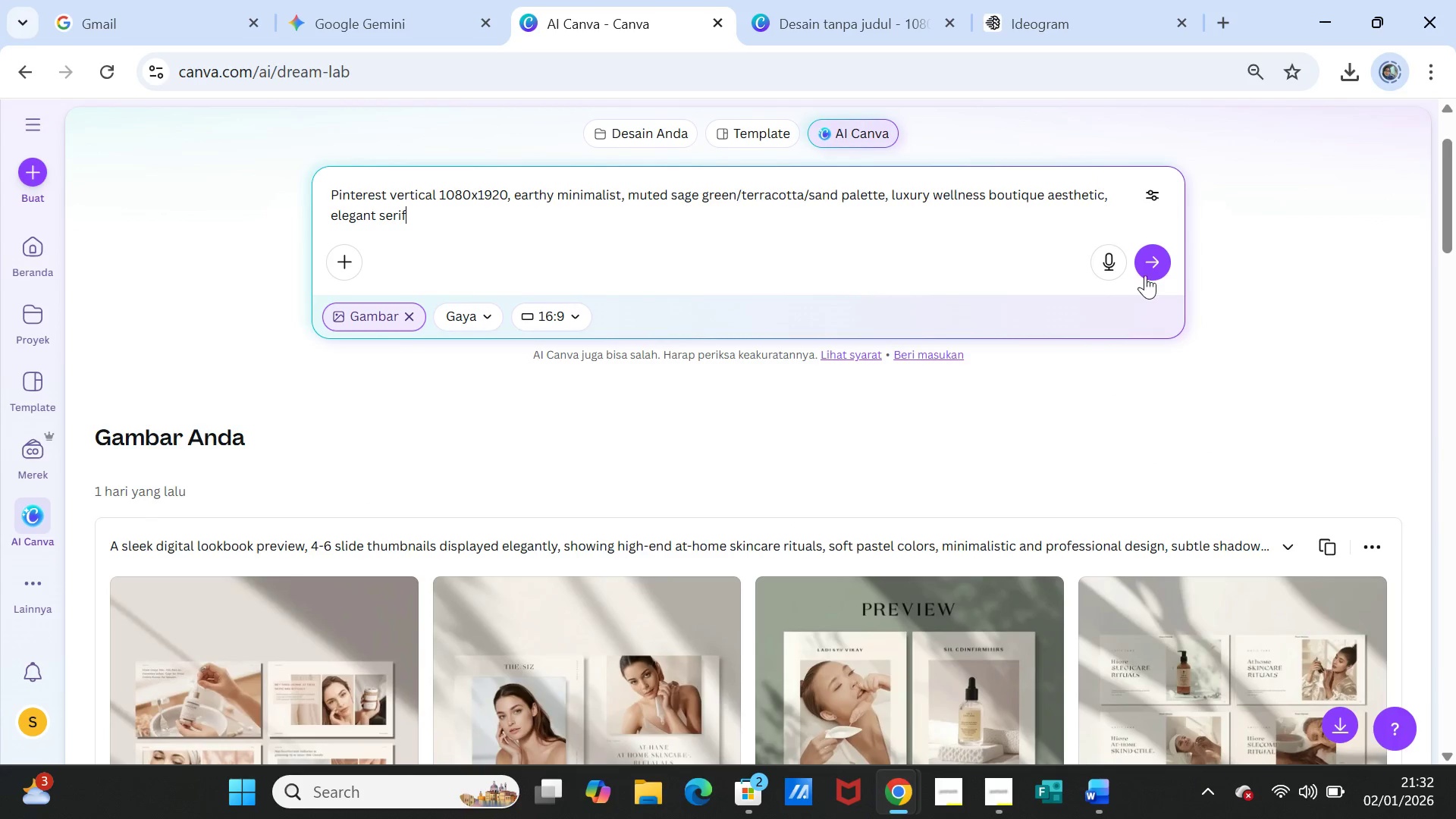 
left_click([1150, 259])
 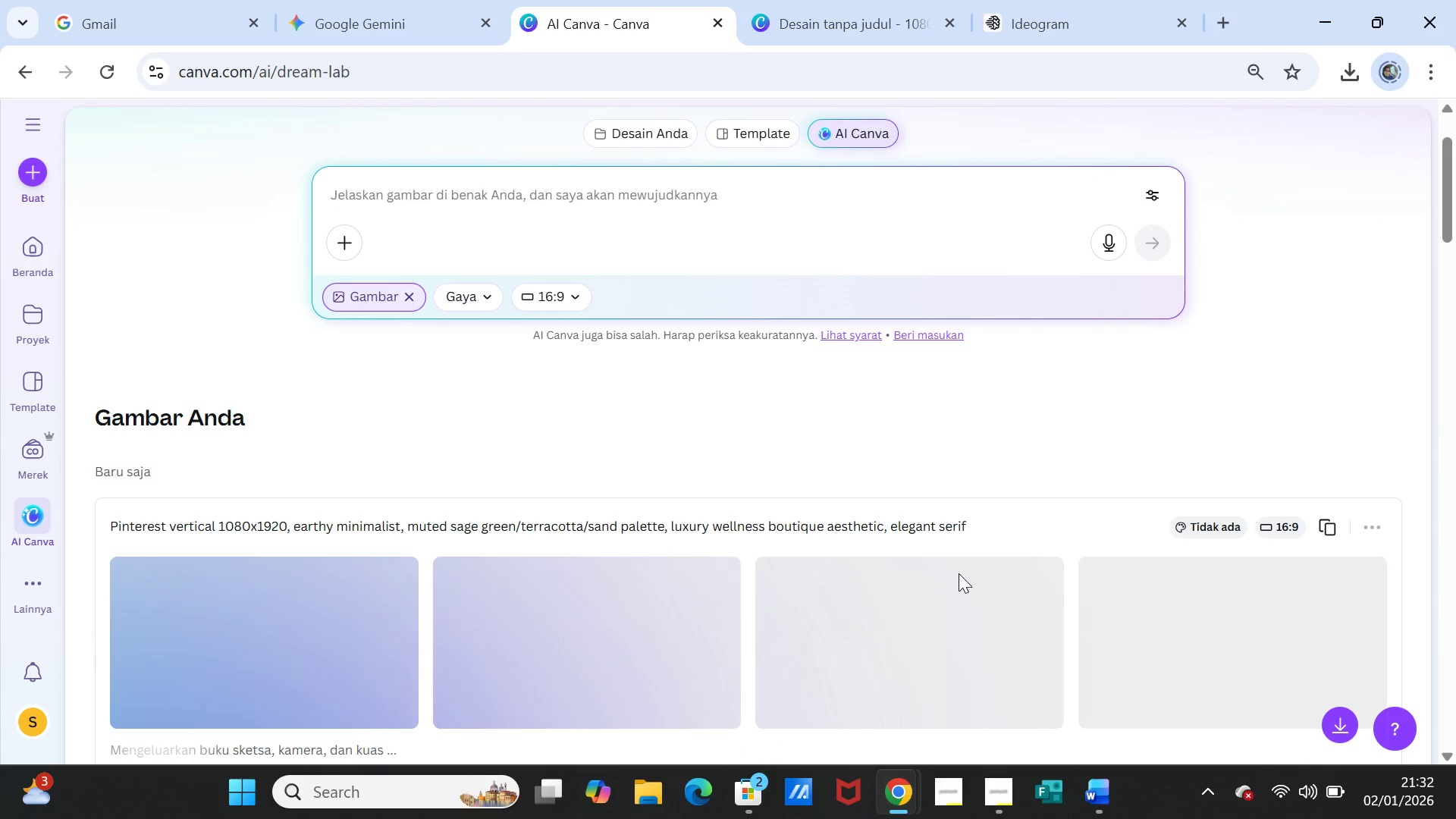 
scroll: coordinate [959, 573], scroll_direction: down, amount: 1.0
 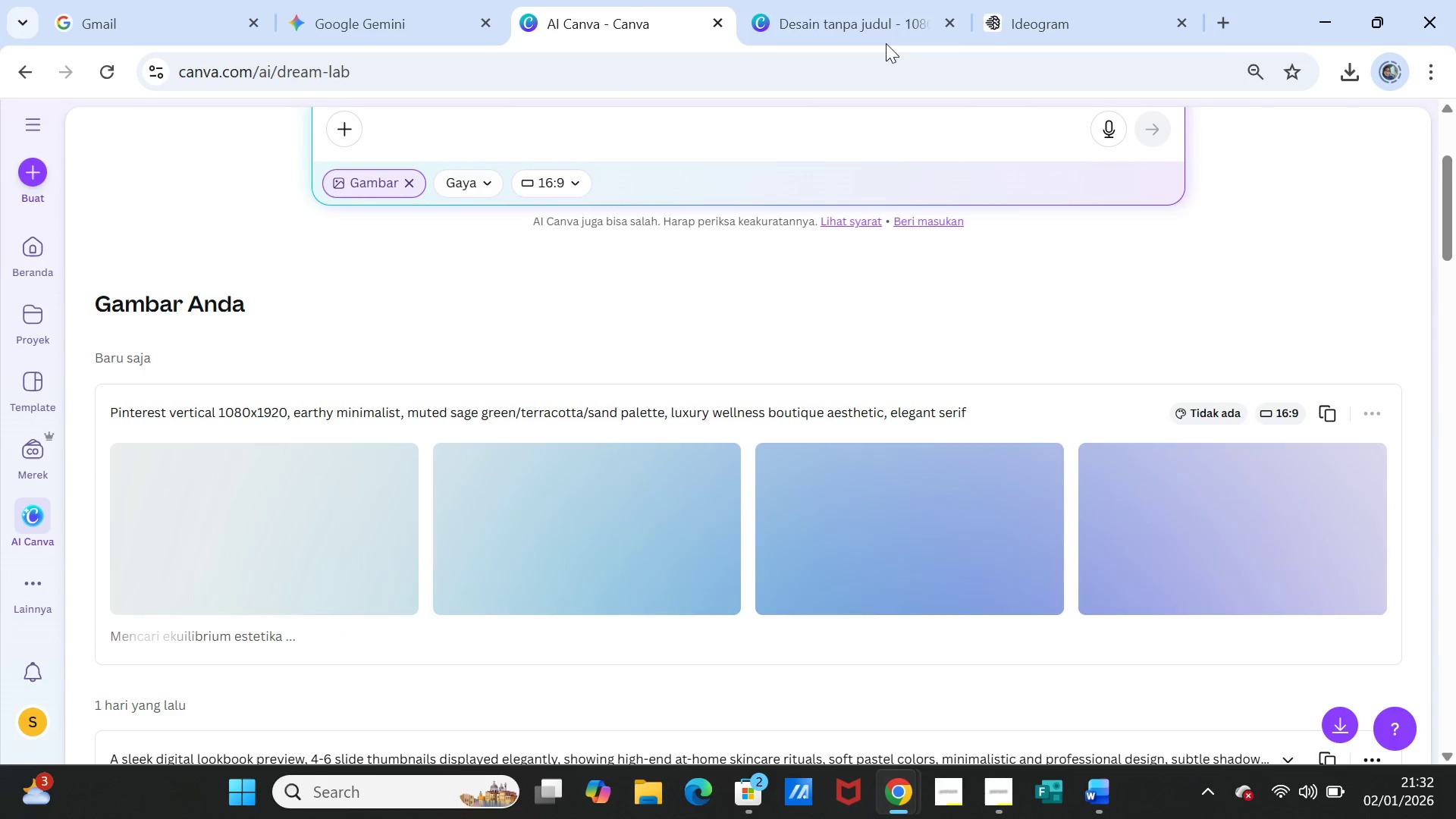 
left_click([820, 0])
 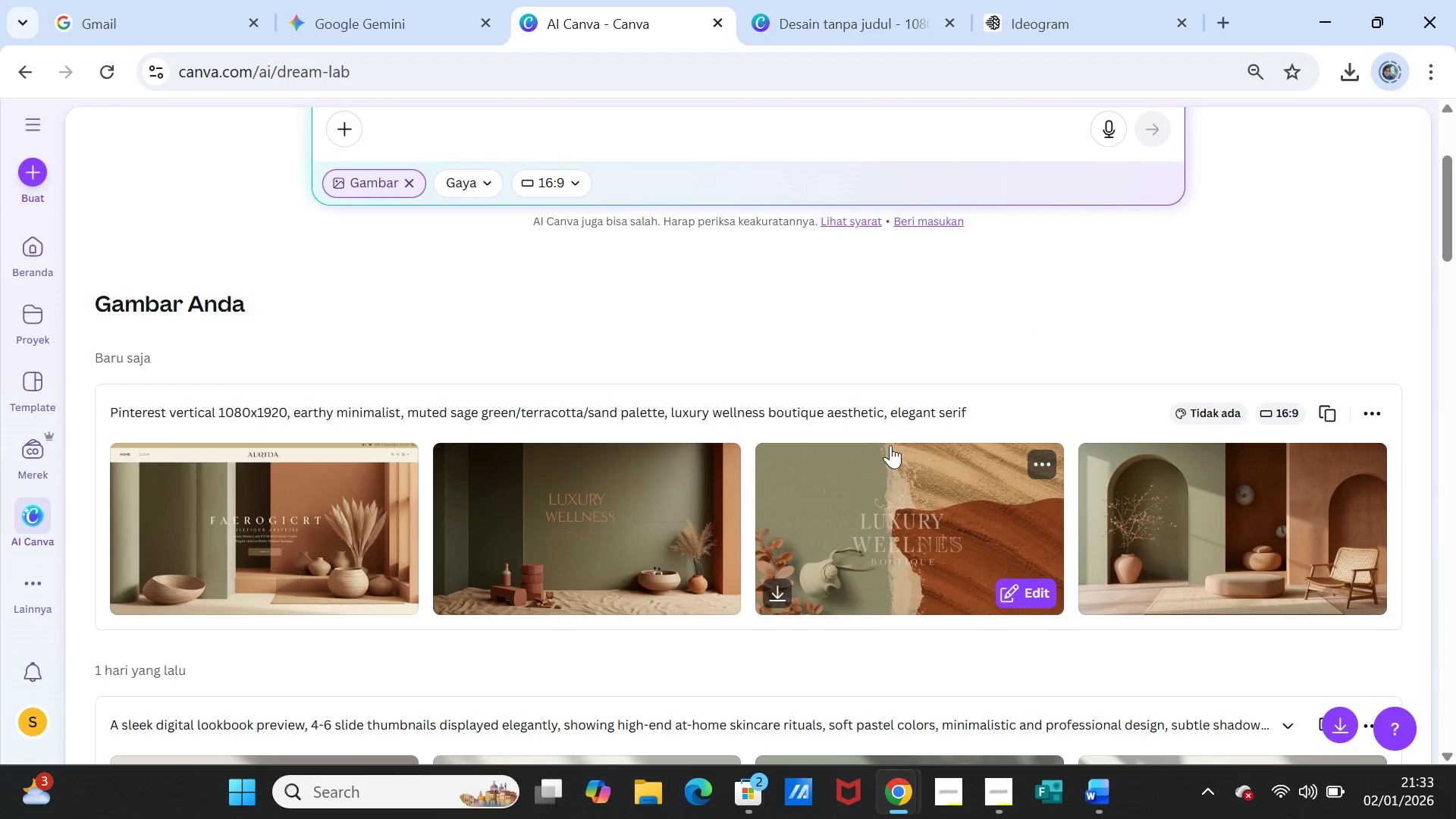 
wait(15.05)
 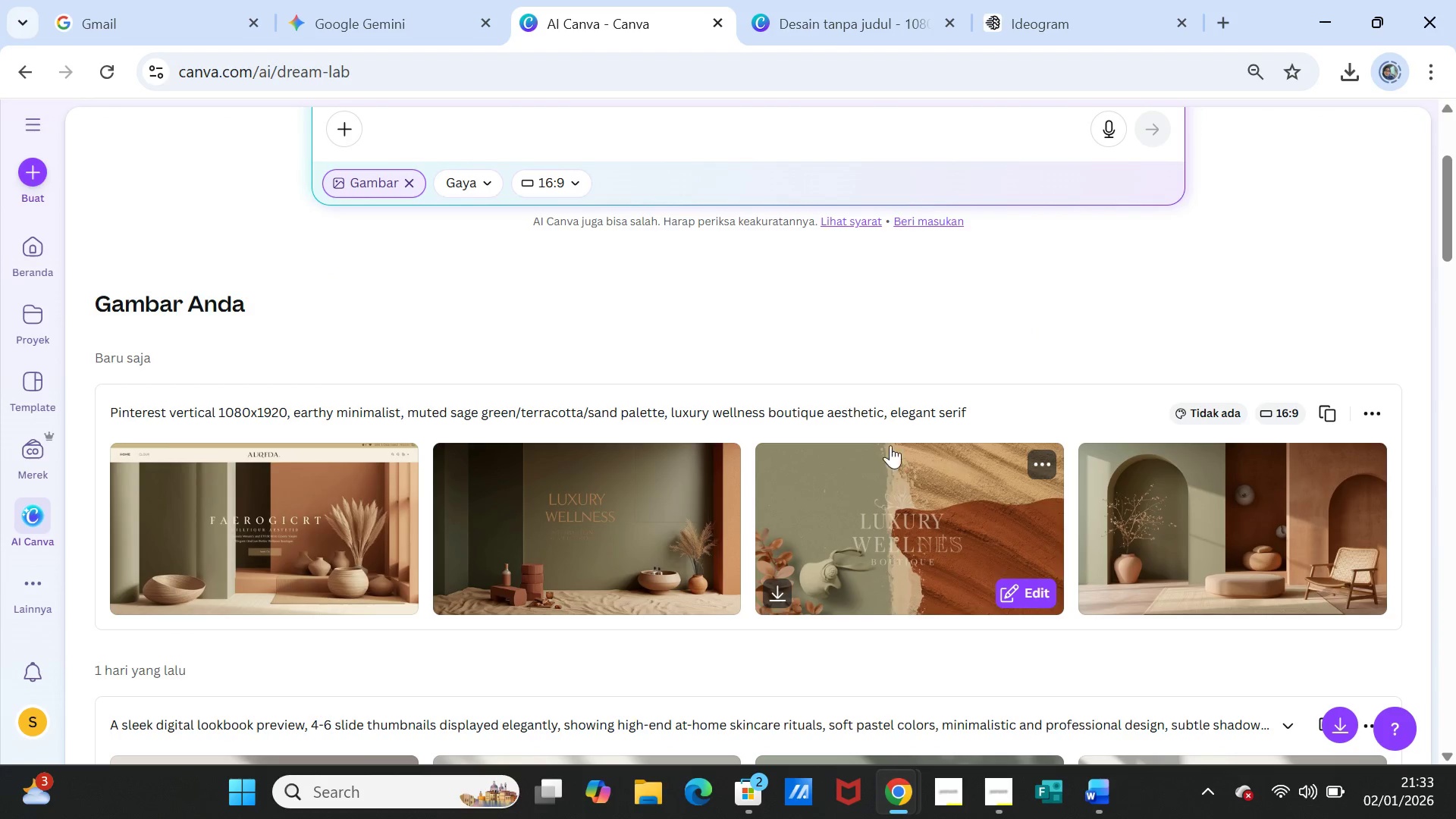 
left_click([581, 185])
 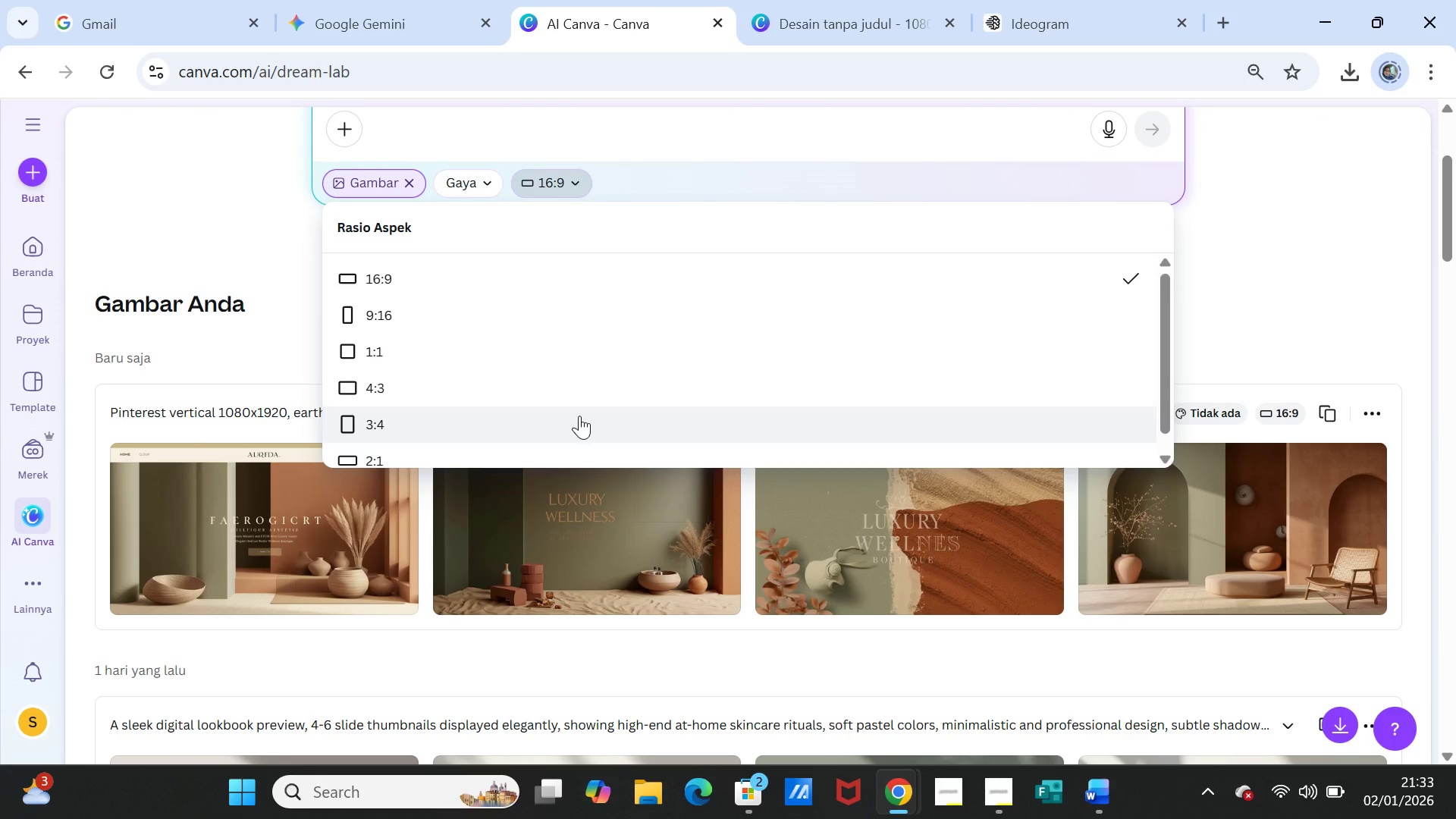 
scroll: coordinate [579, 416], scroll_direction: down, amount: 2.0
 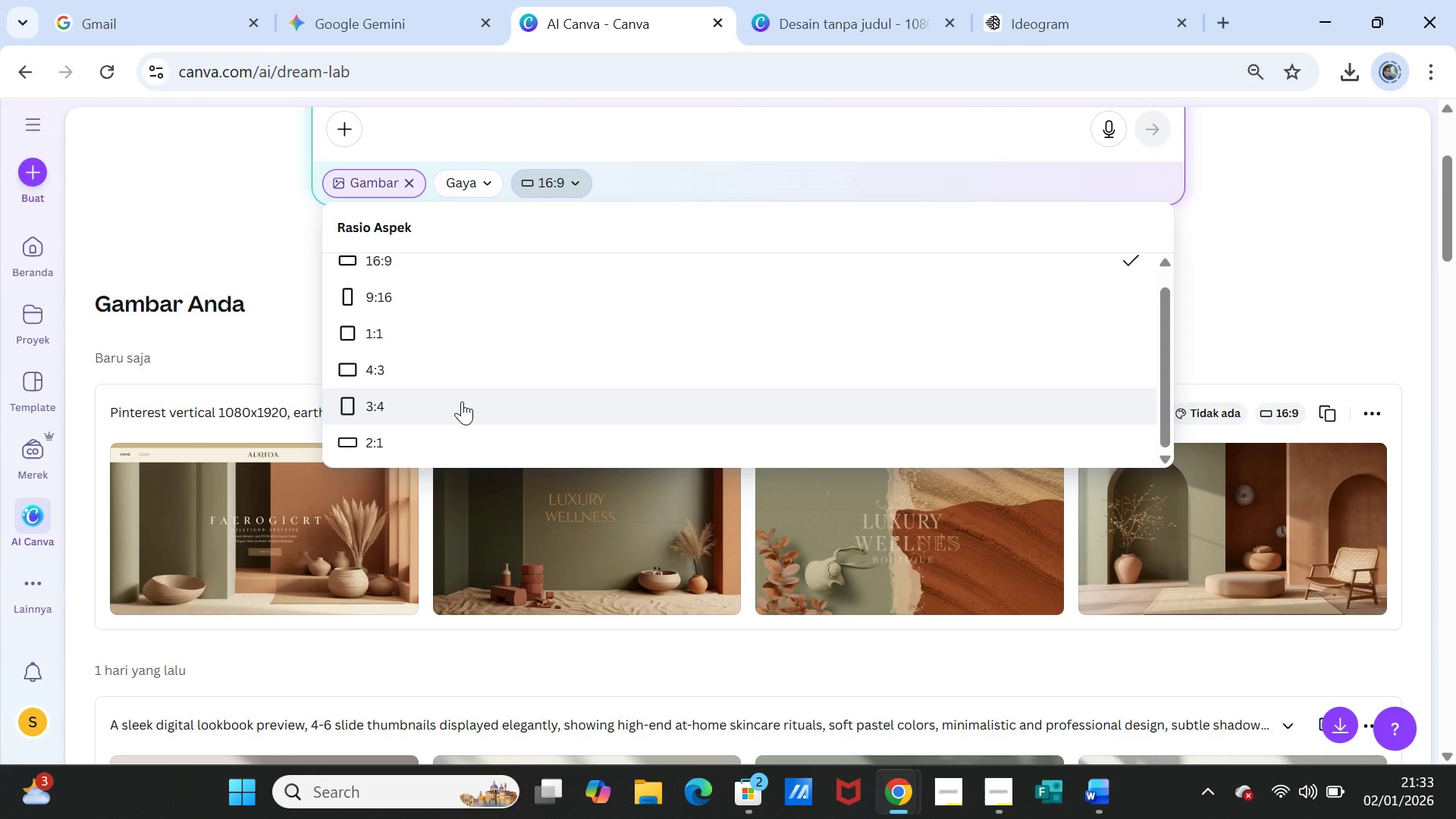 
scroll: coordinate [462, 401], scroll_direction: up, amount: 1.0
 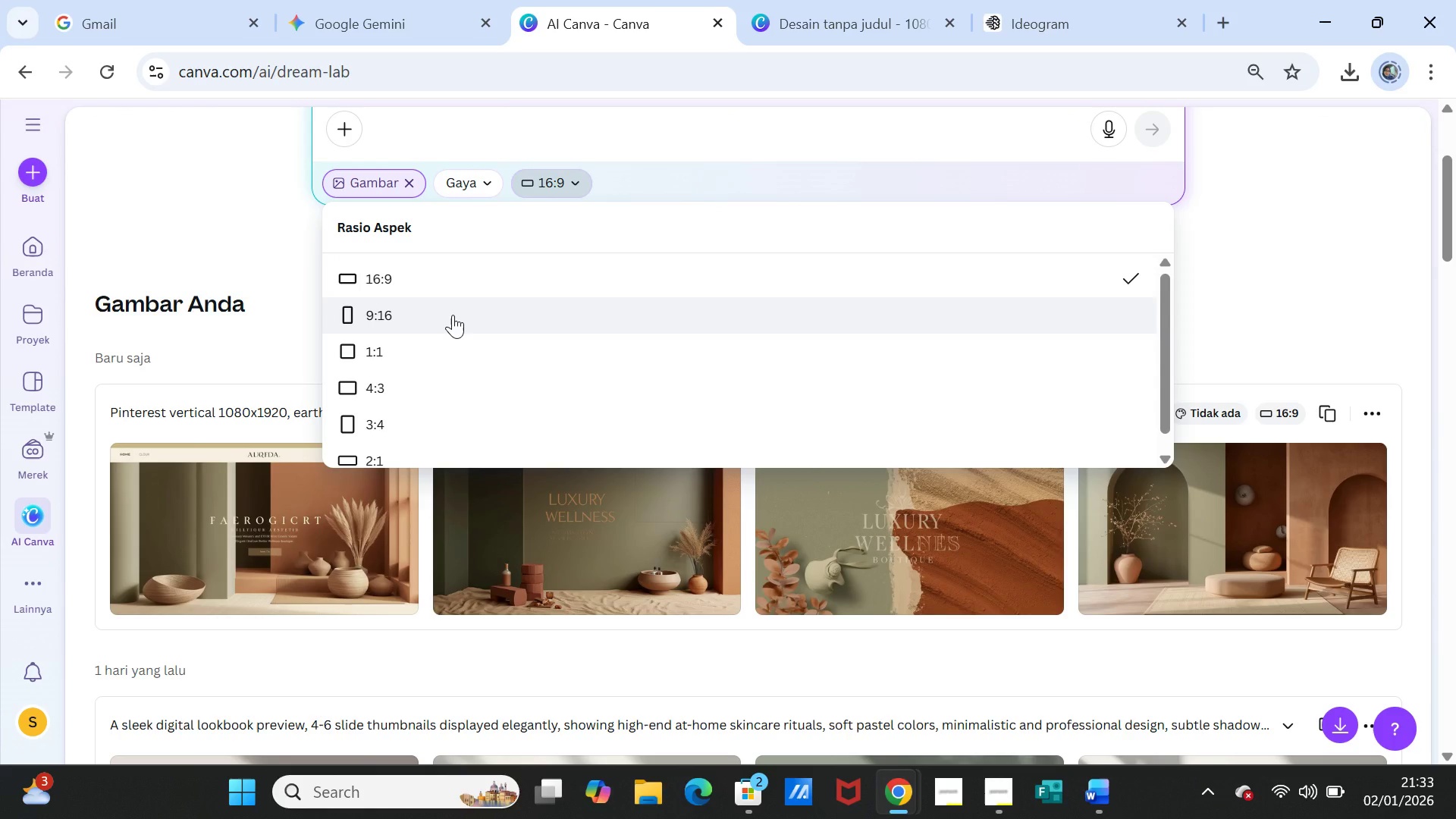 
left_click([453, 315])
 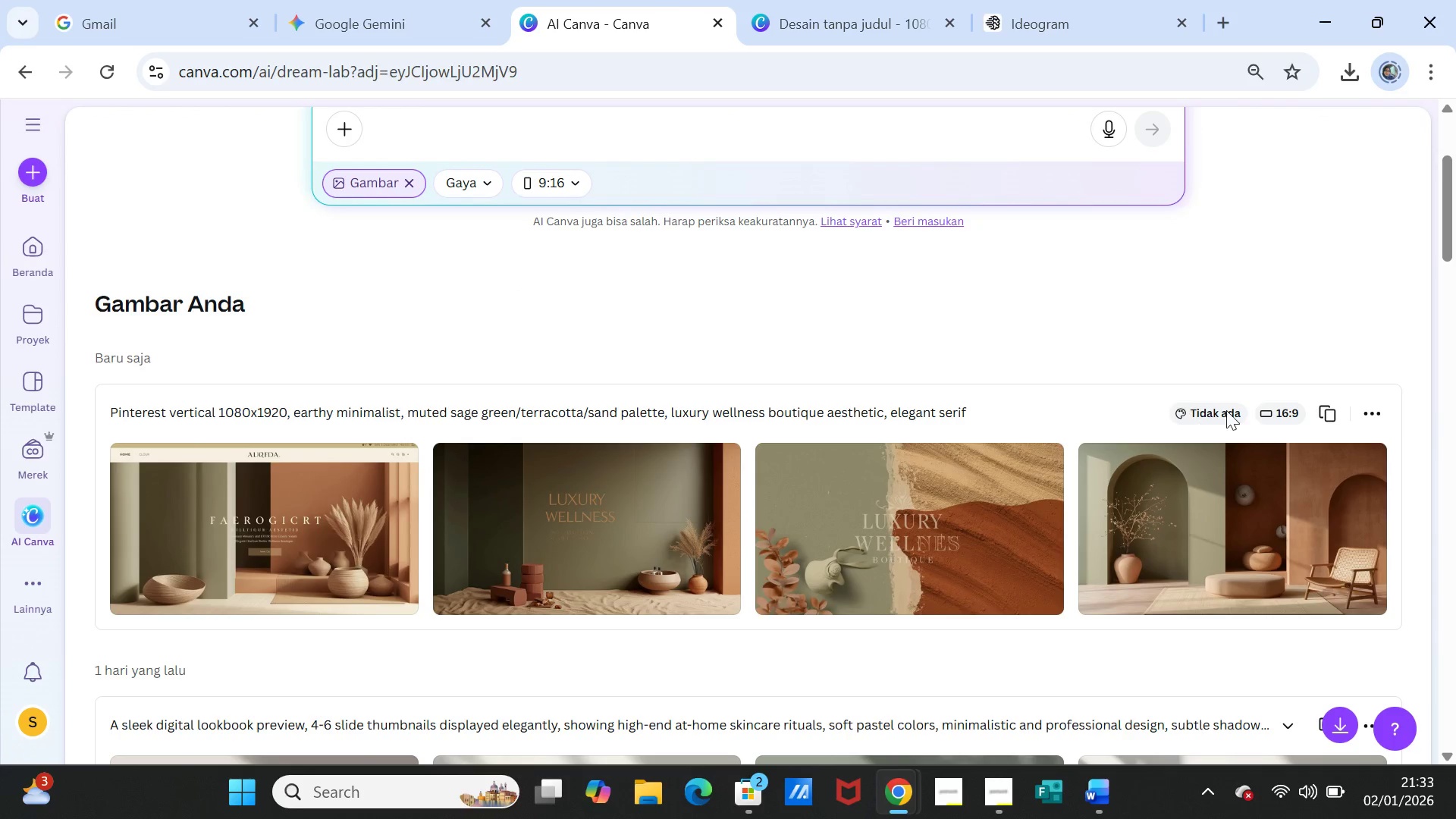 
left_click([1331, 412])
 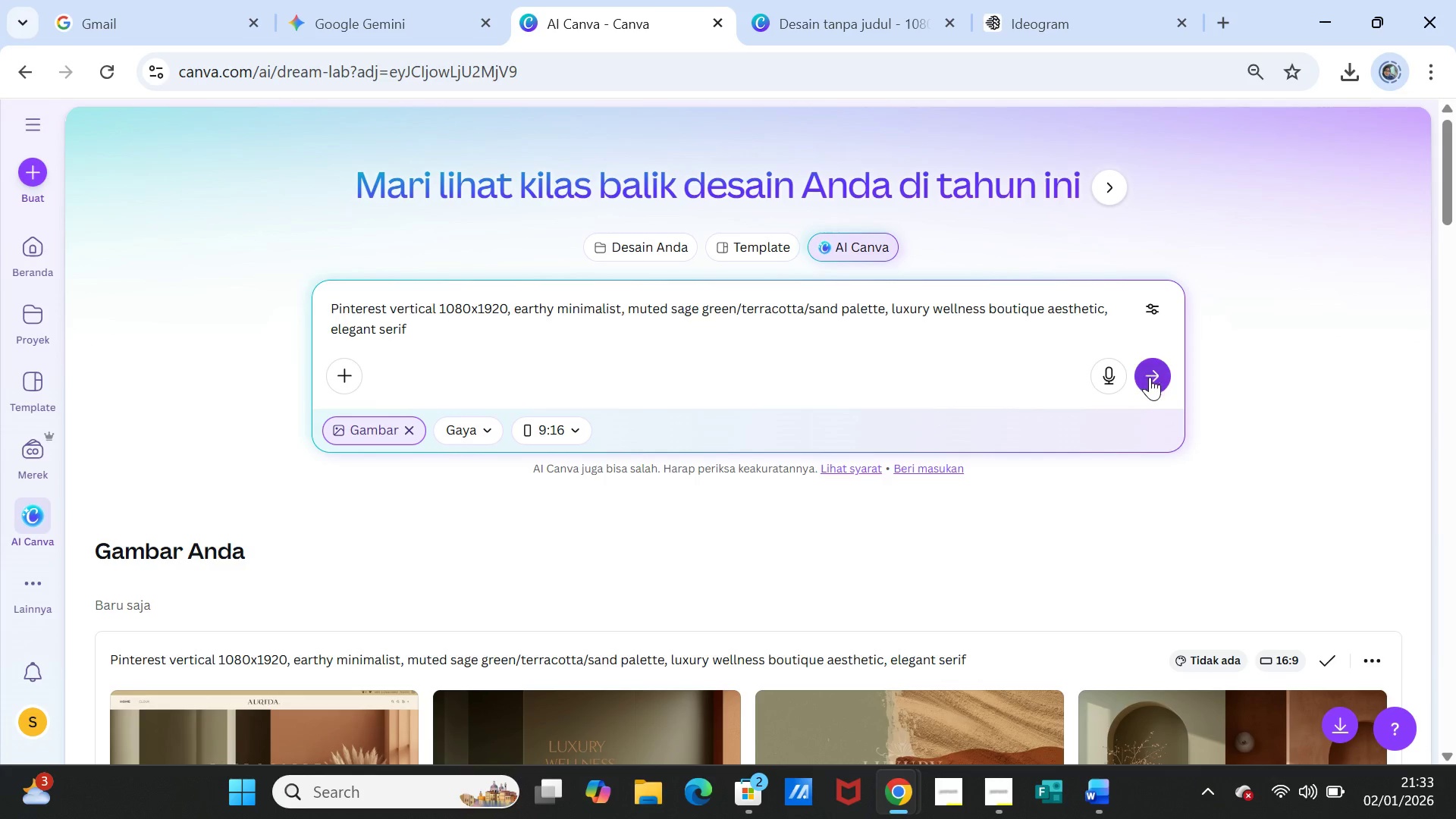 
left_click([1153, 377])
 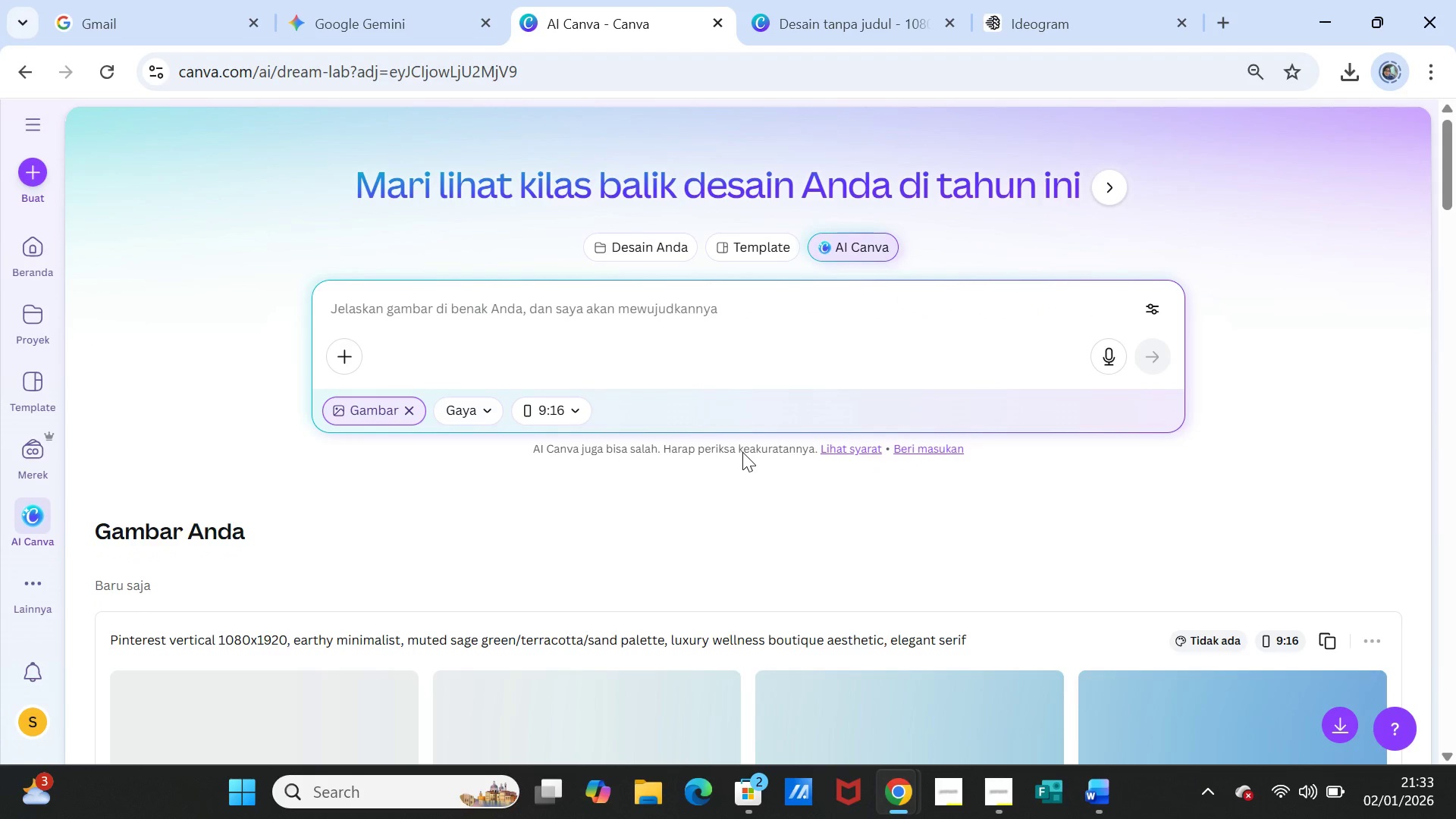 
scroll: coordinate [742, 452], scroll_direction: down, amount: 2.0
 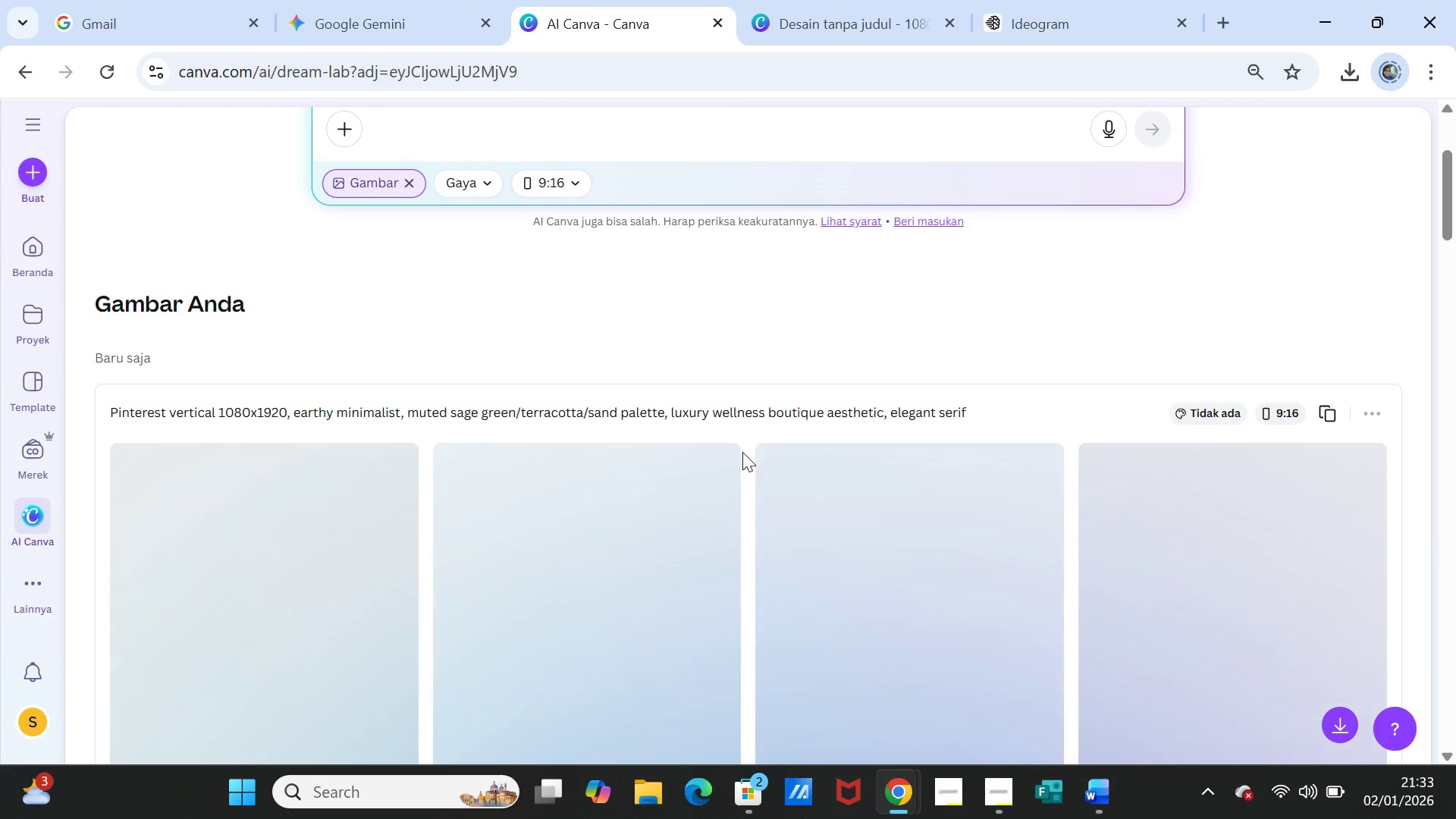 
wait(6.8)
 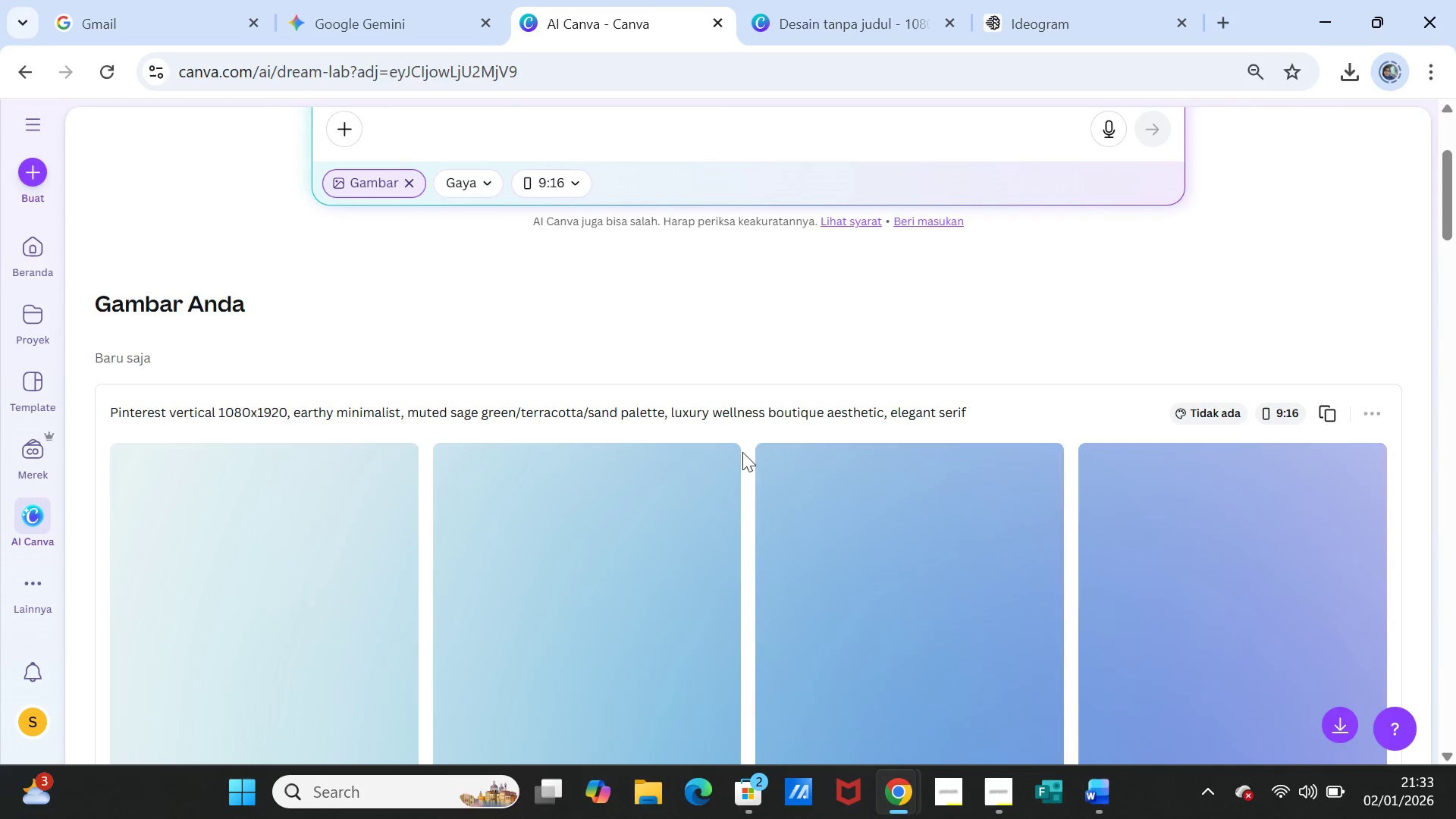 
scroll: coordinate [609, 510], scroll_direction: down, amount: 3.0
 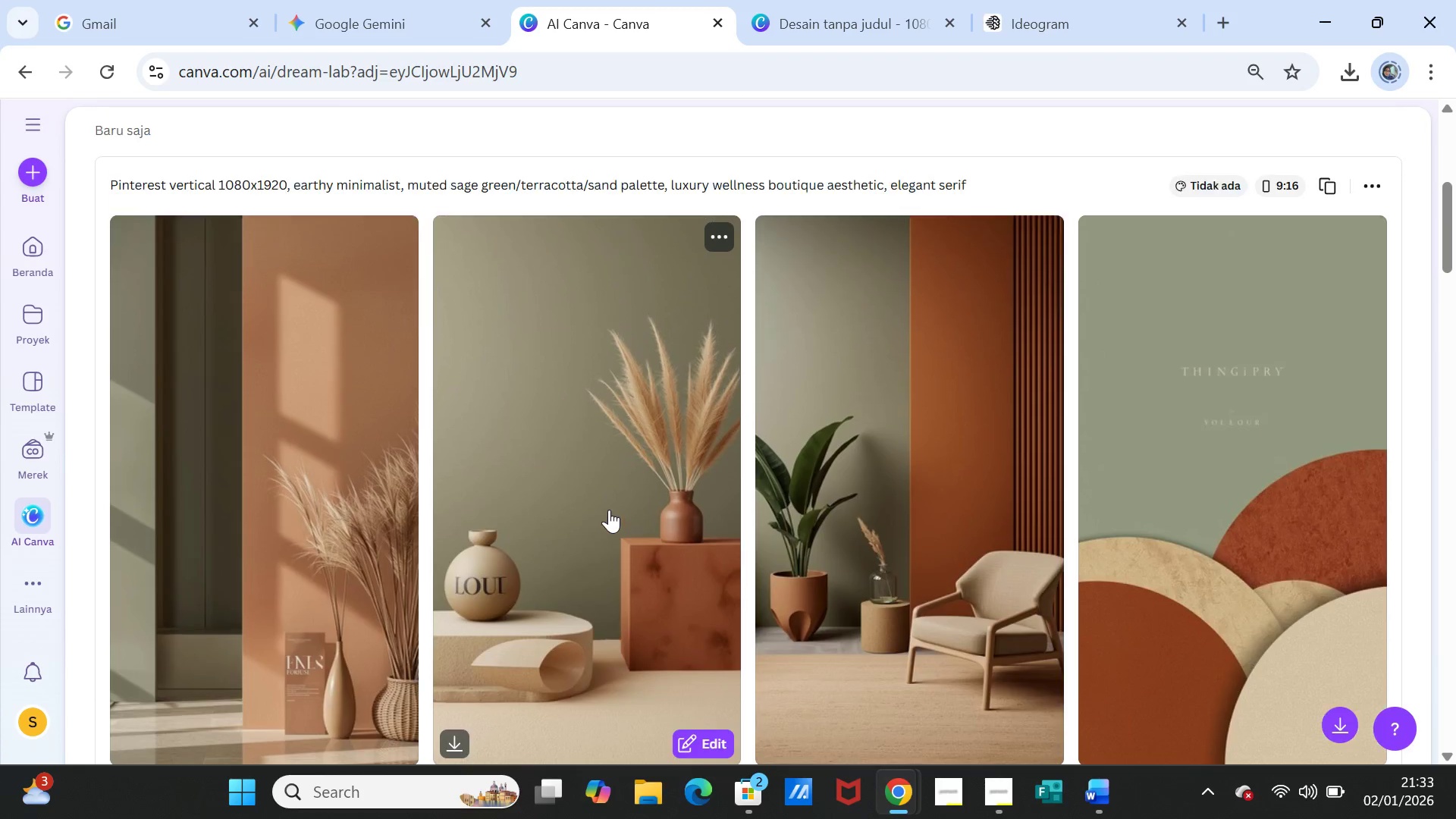 
scroll: coordinate [609, 510], scroll_direction: up, amount: 1.0
 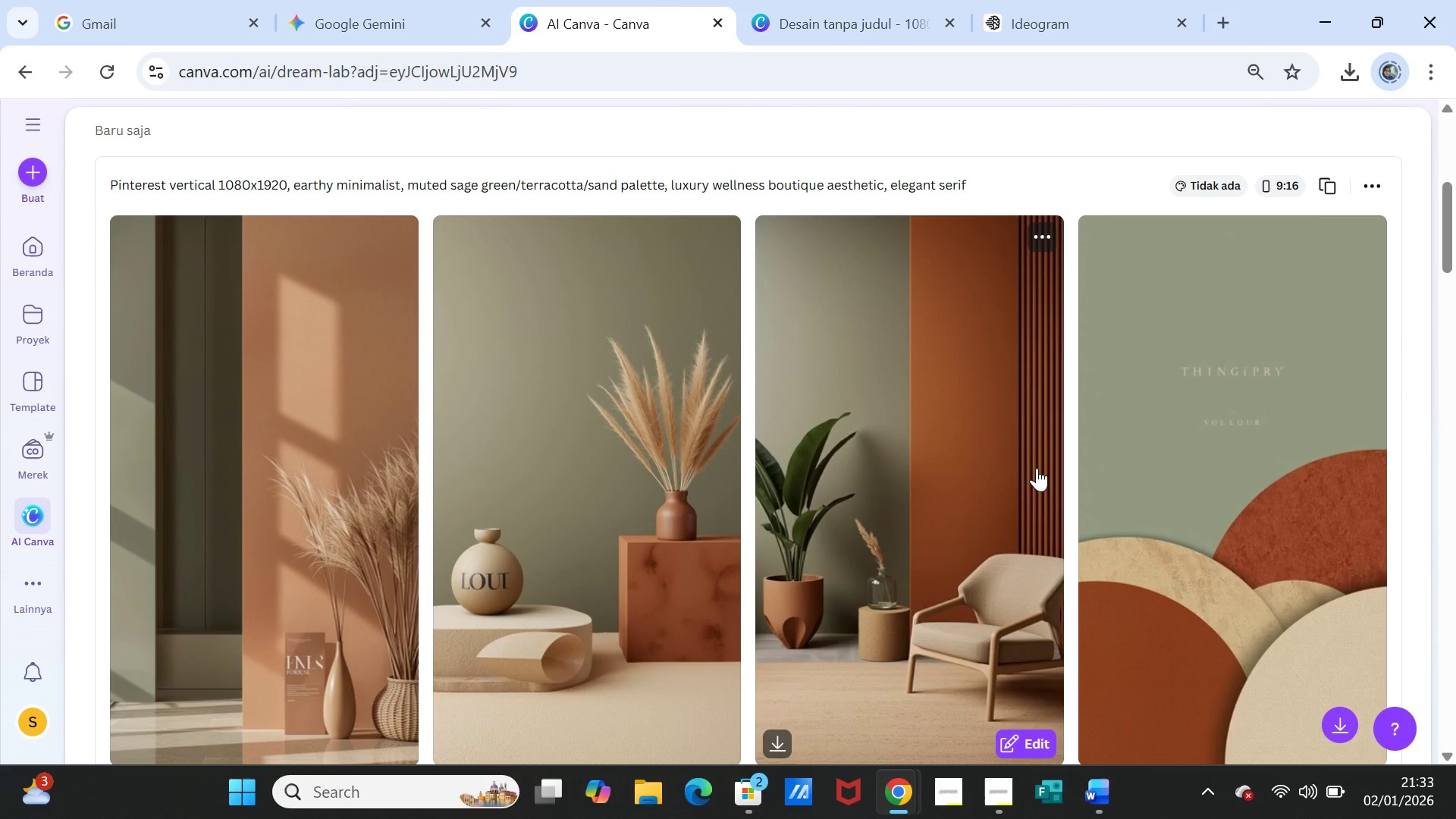 
wait(5.98)
 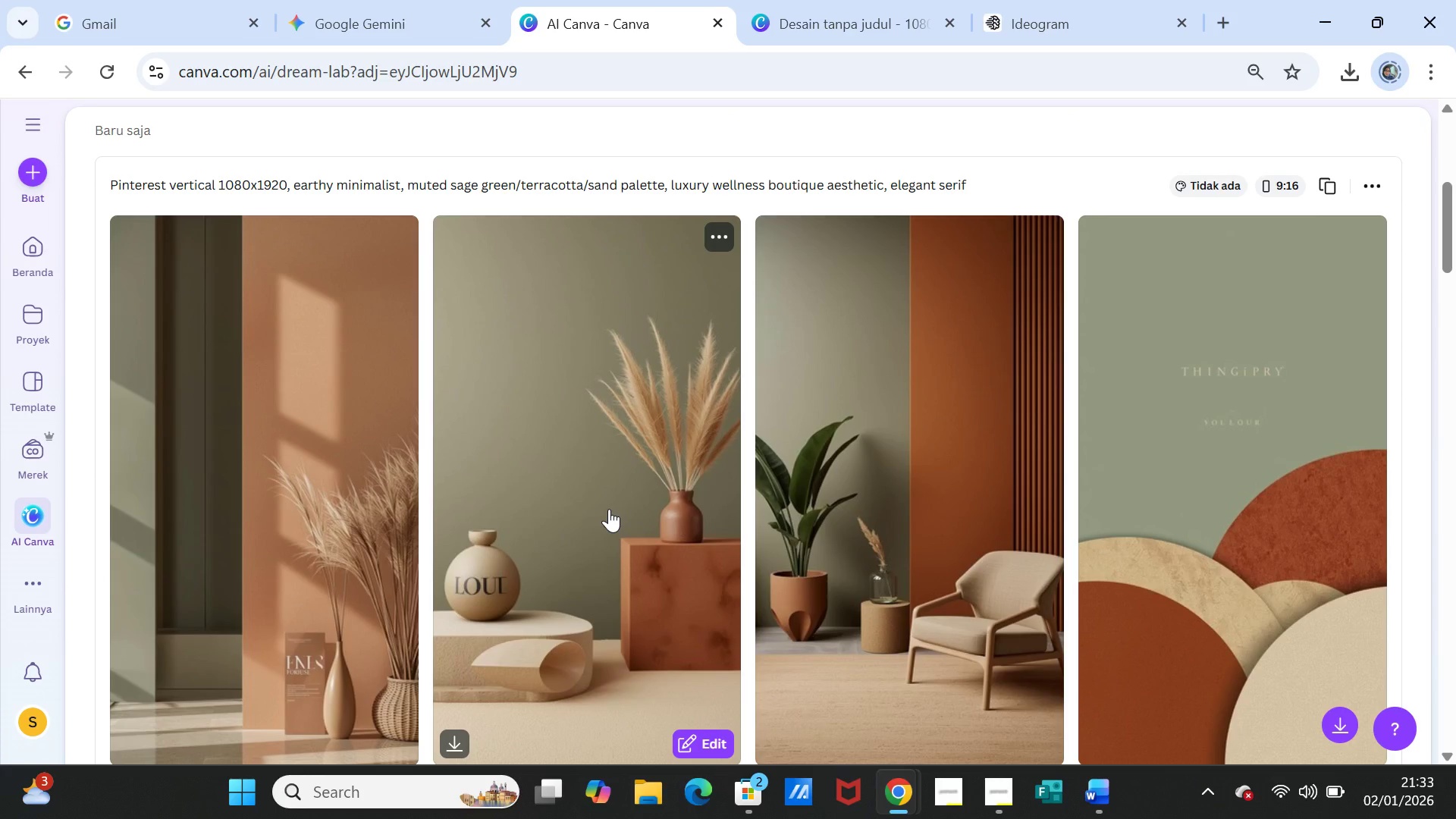 
scroll: coordinate [649, 495], scroll_direction: down, amount: 1.0
 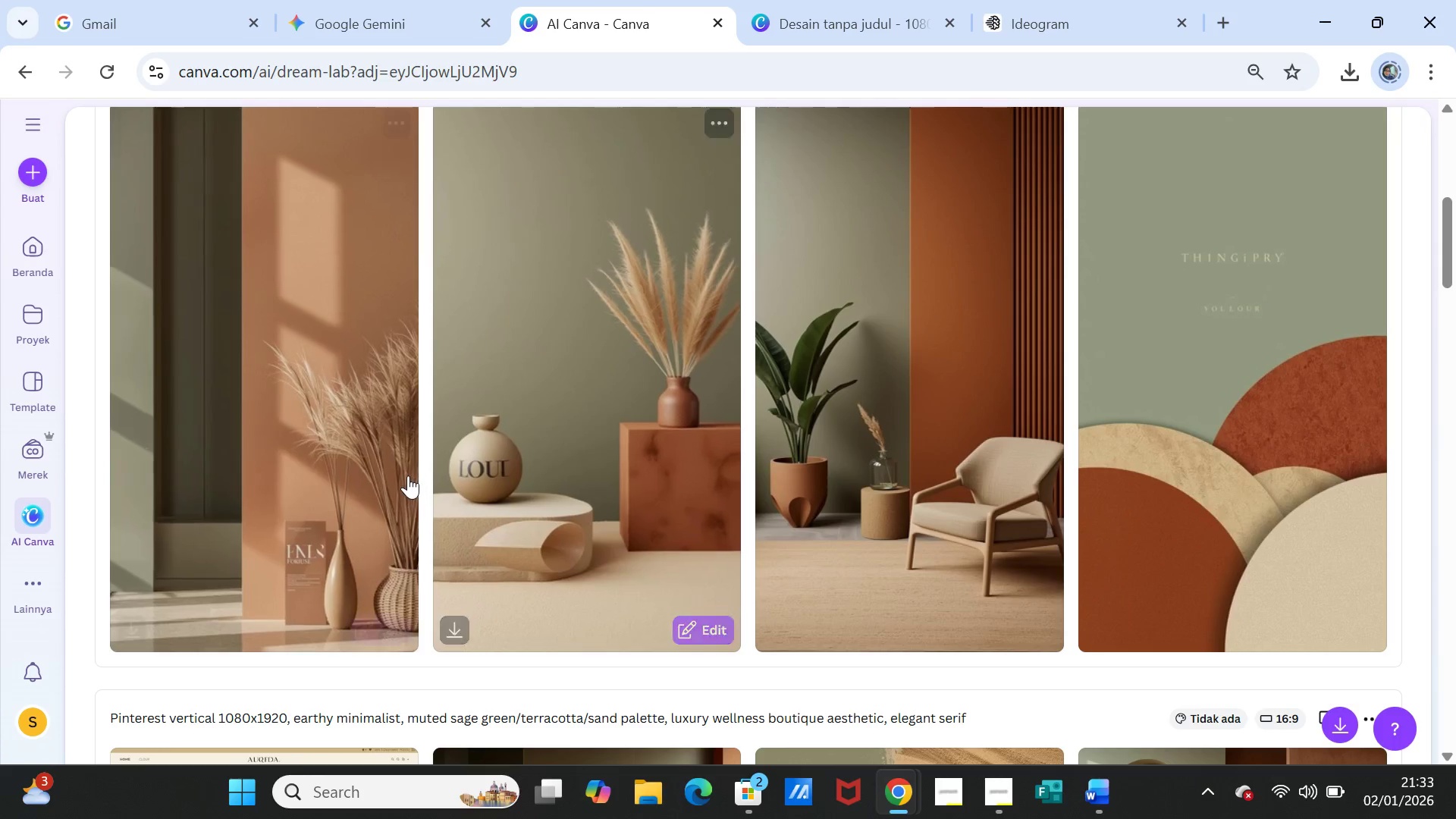 
scroll: coordinate [408, 475], scroll_direction: up, amount: 1.0
 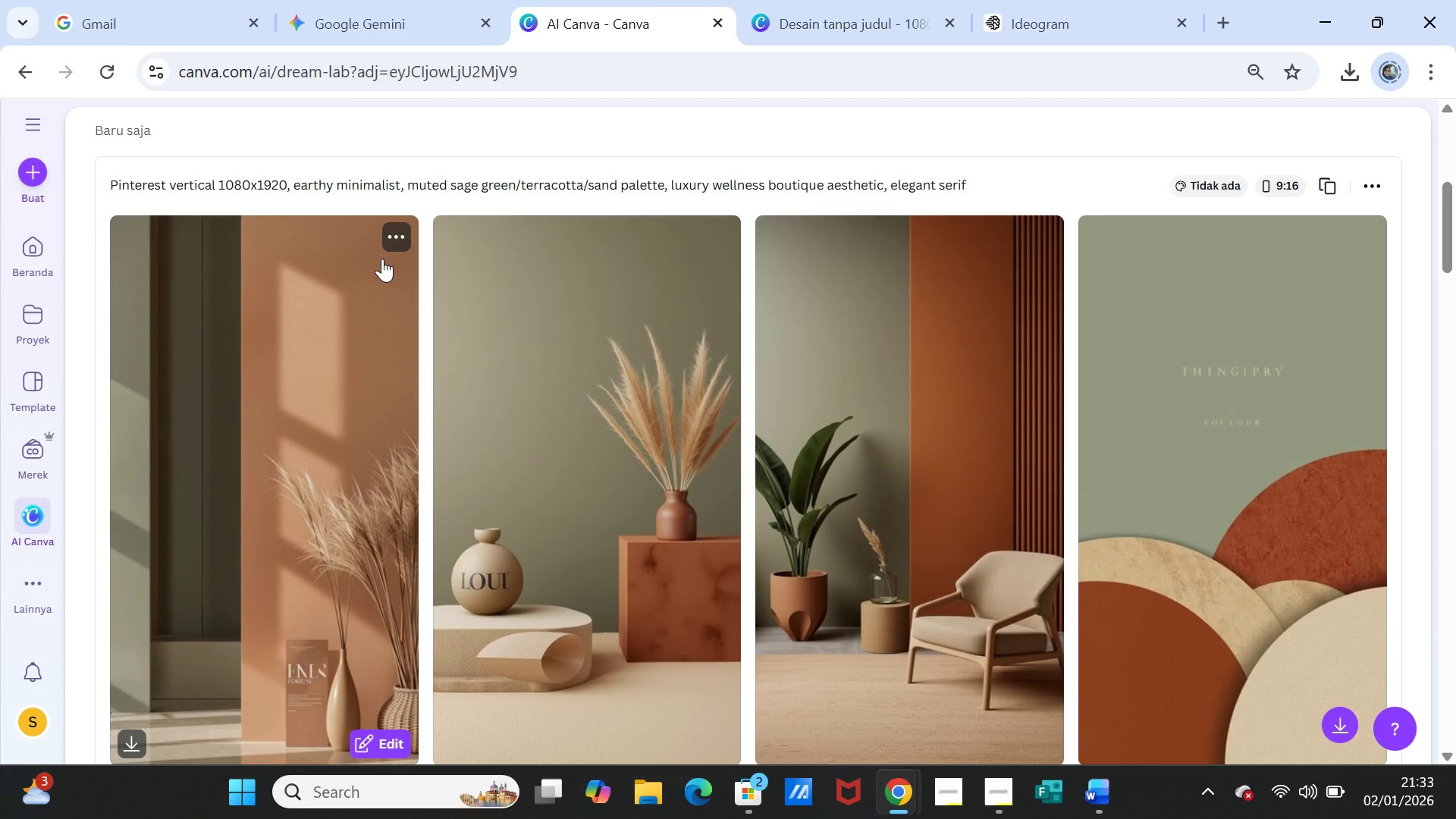 
wait(7.09)
 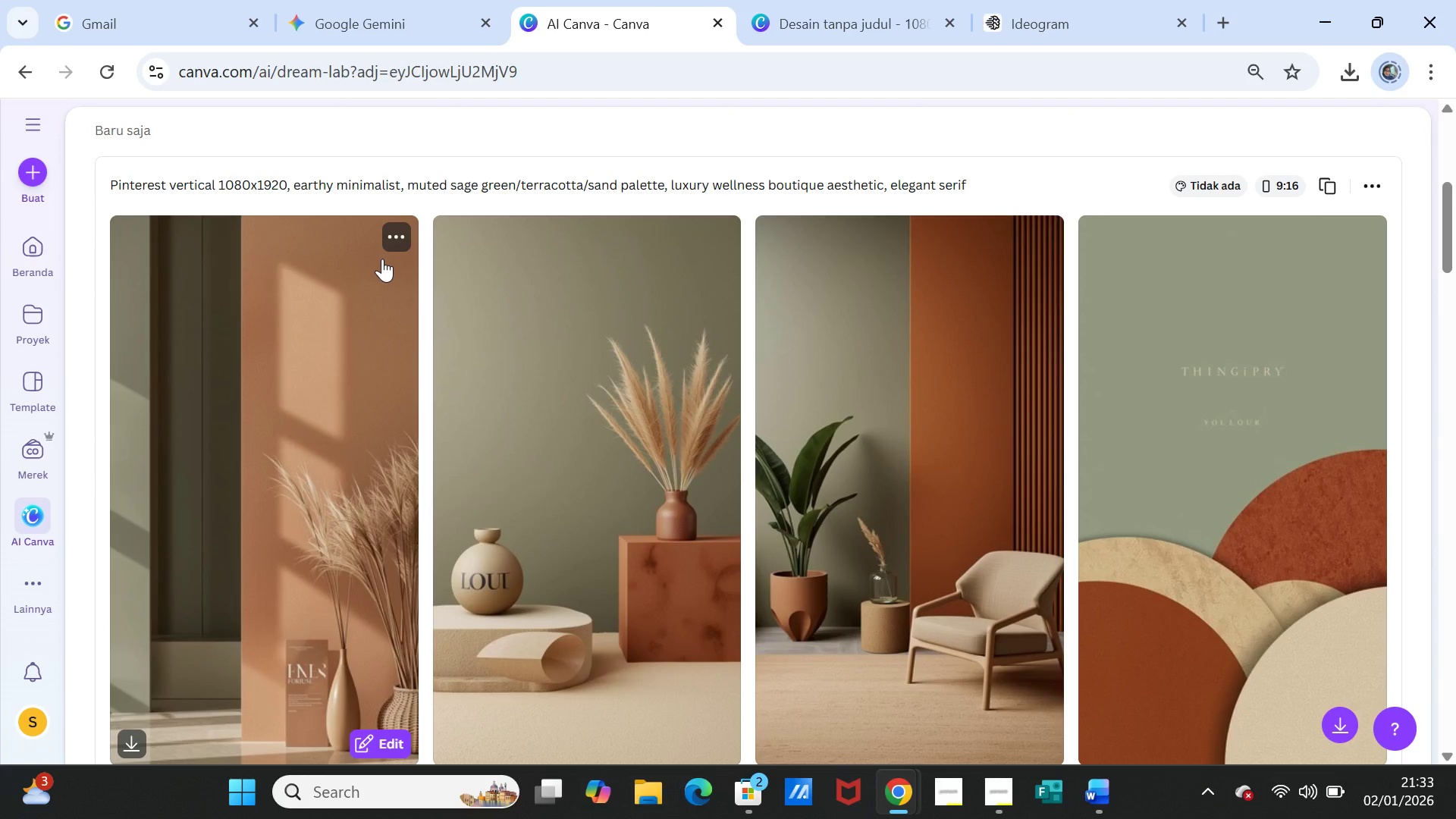 
left_click([395, 238])
 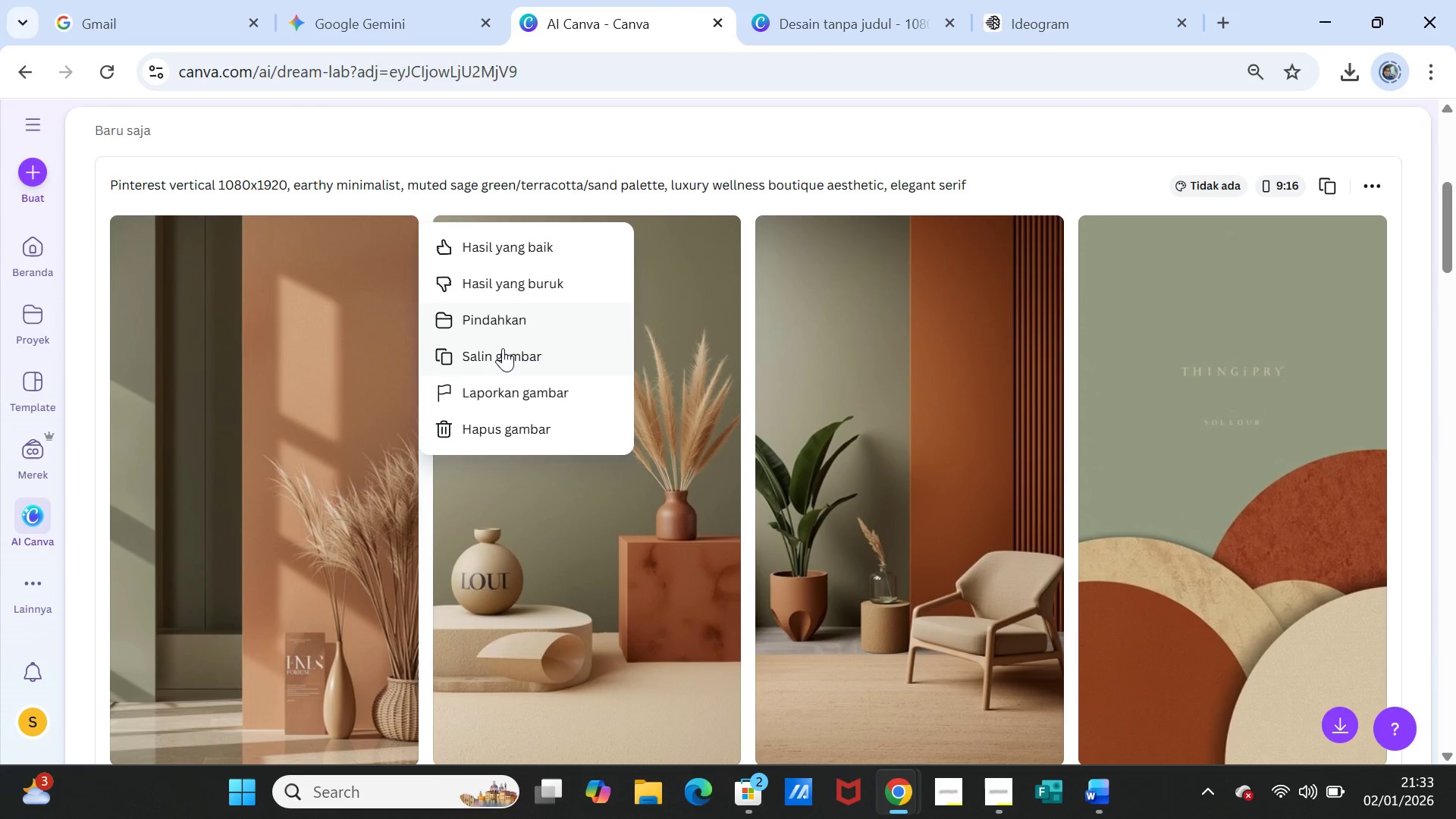 
left_click([503, 357])
 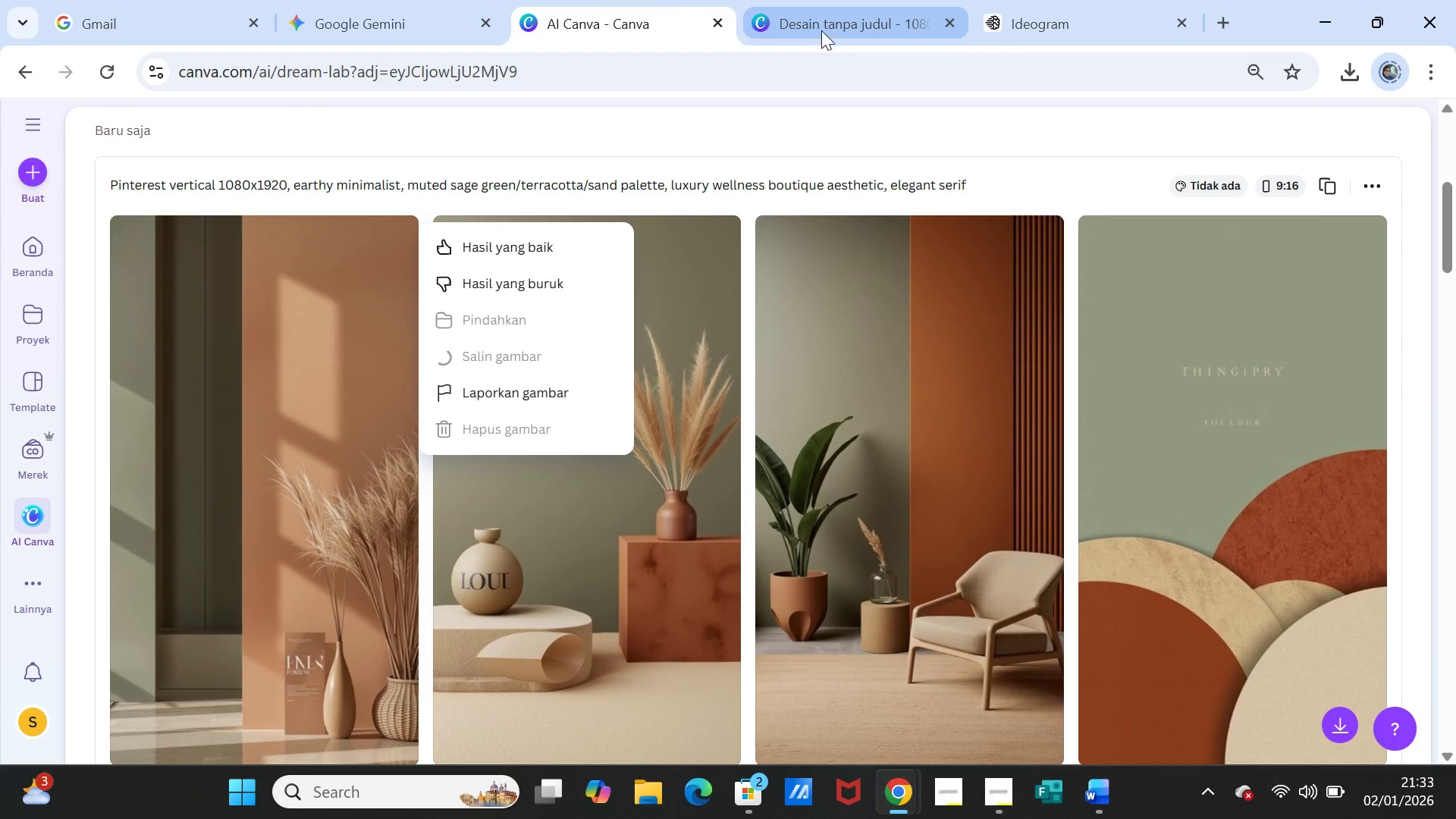 
left_click([821, 19])
 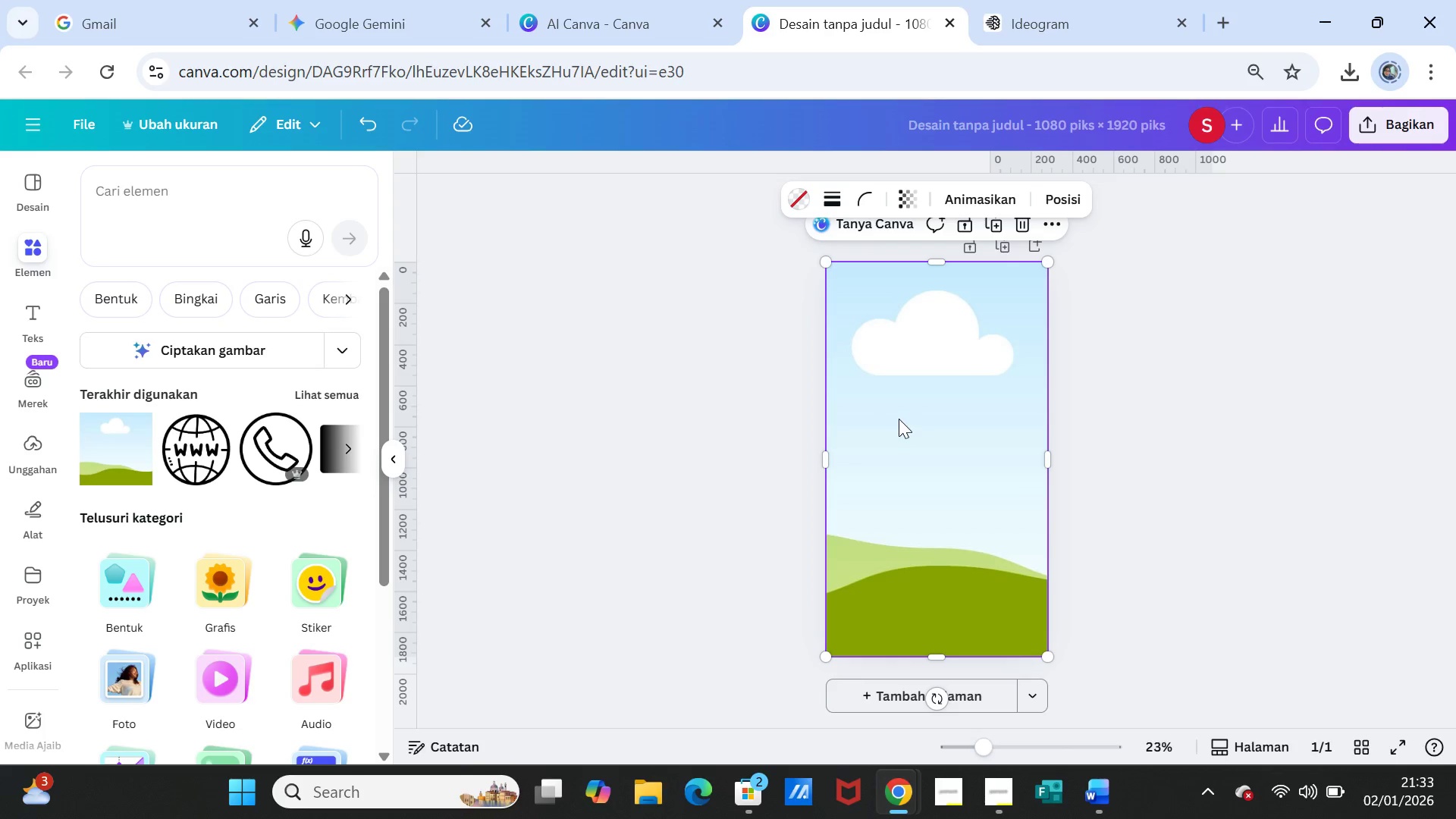 
right_click([903, 419])
 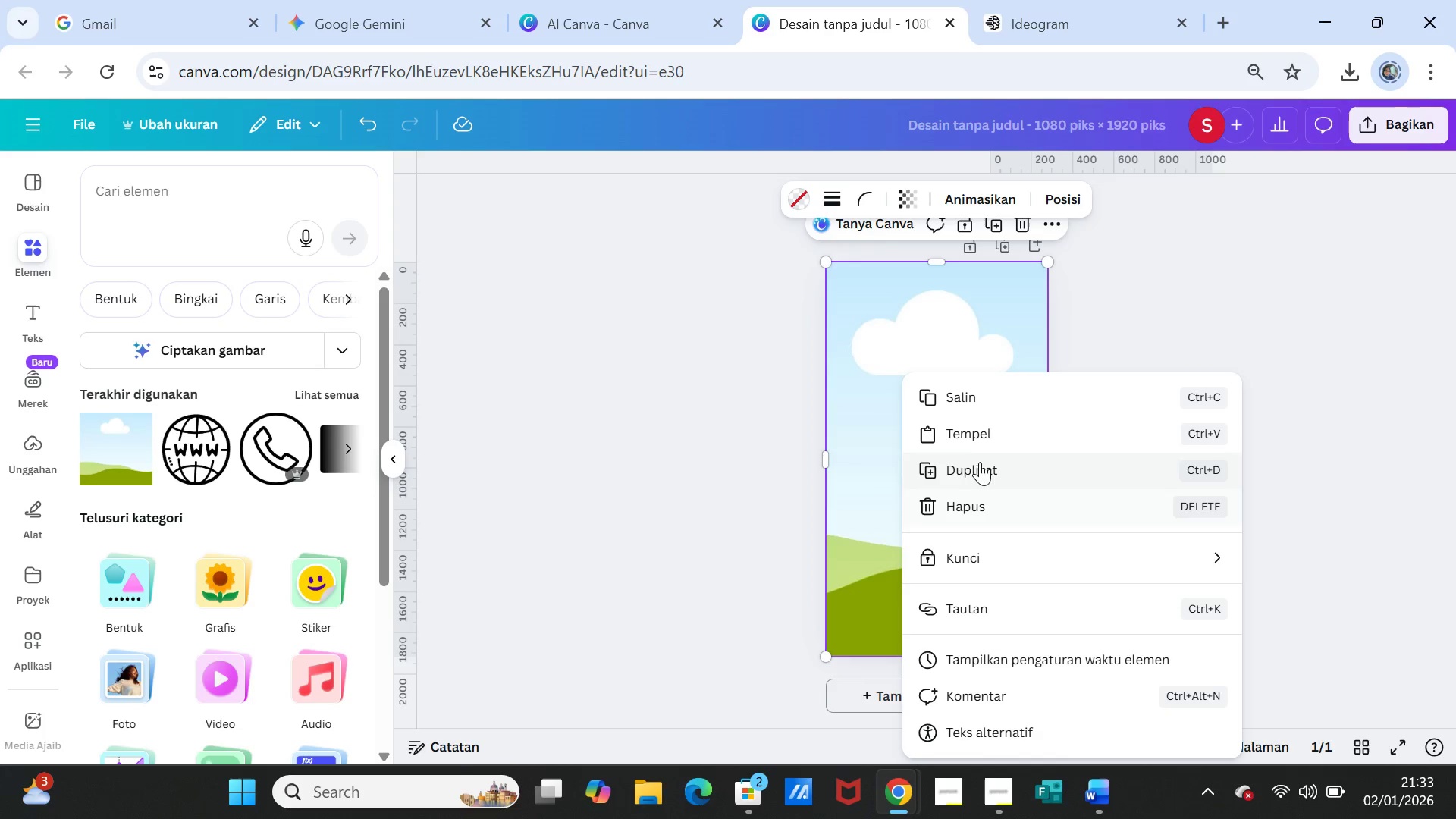 
left_click([1003, 435])
 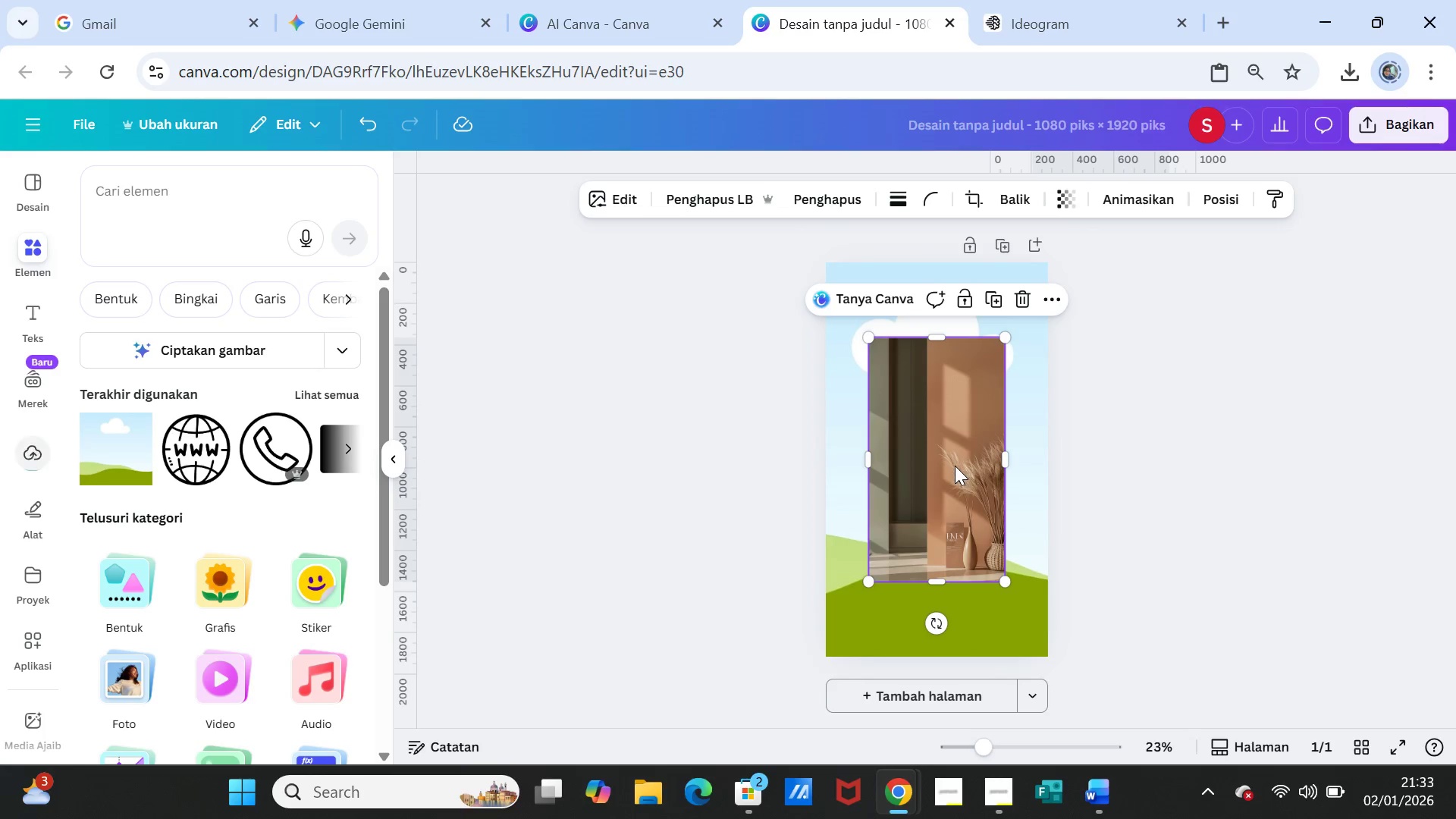 
left_click_drag(start_coordinate=[946, 461], to_coordinate=[946, 443])
 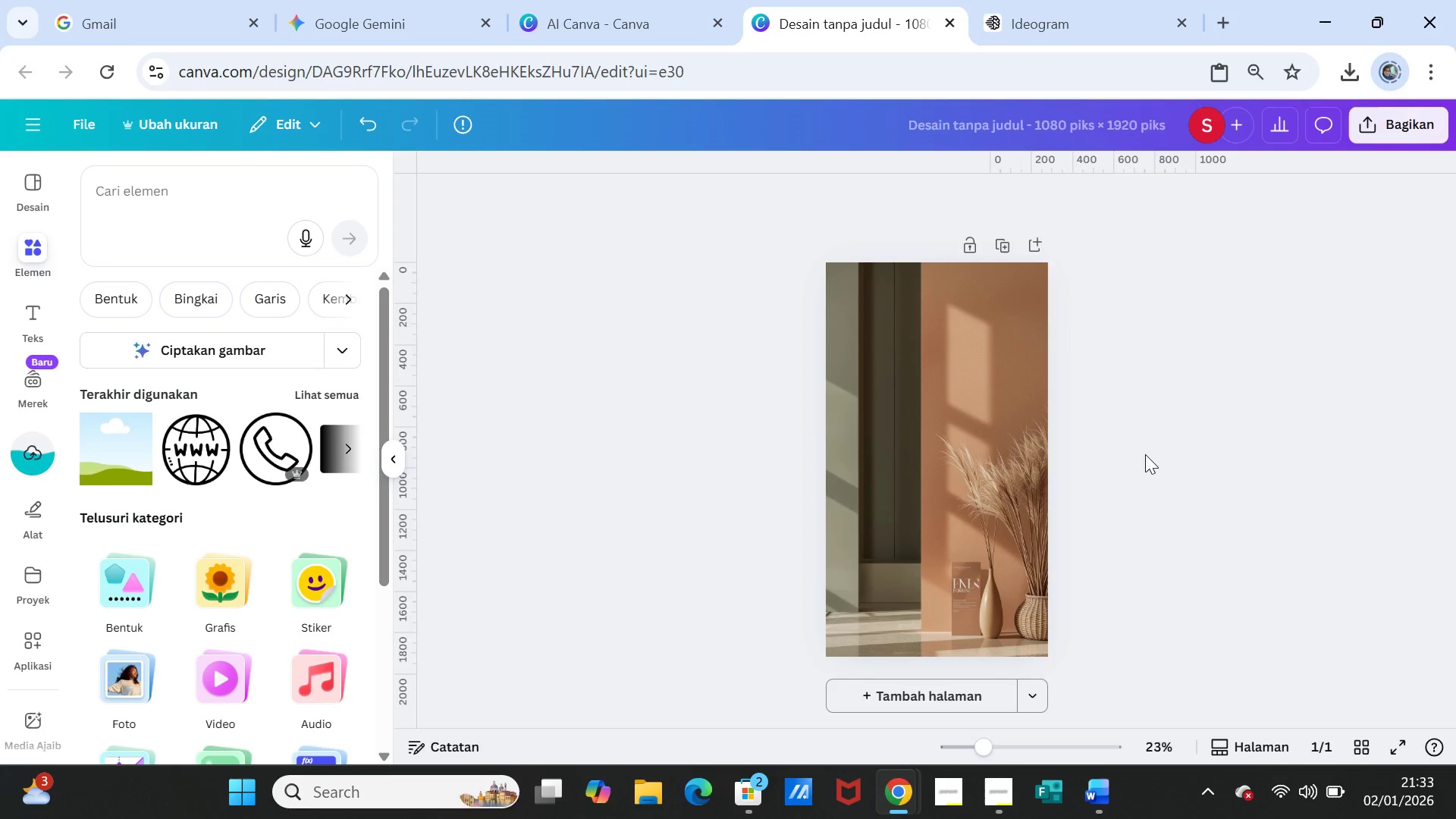 
left_click([1145, 454])
 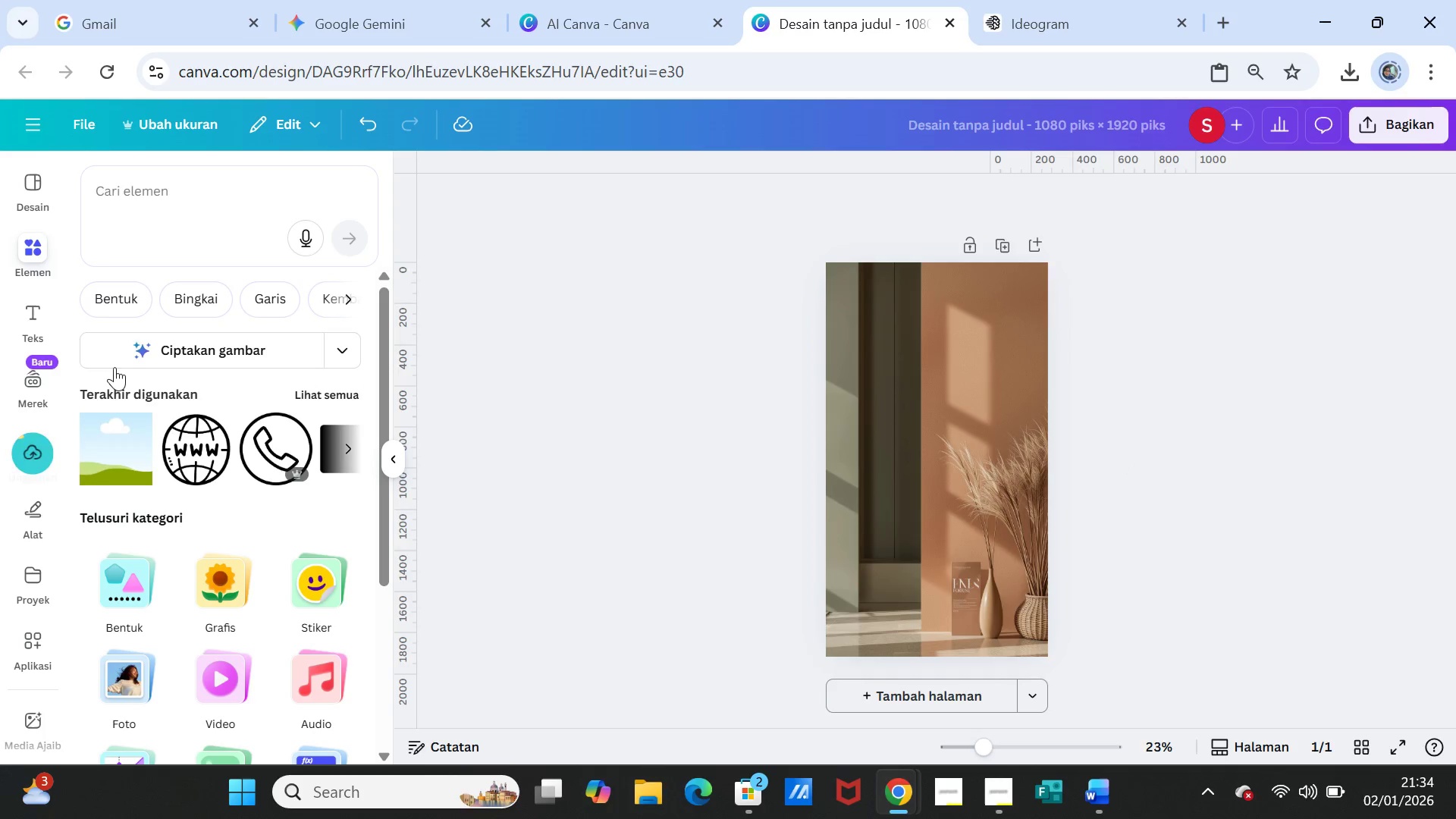 
left_click([31, 312])
 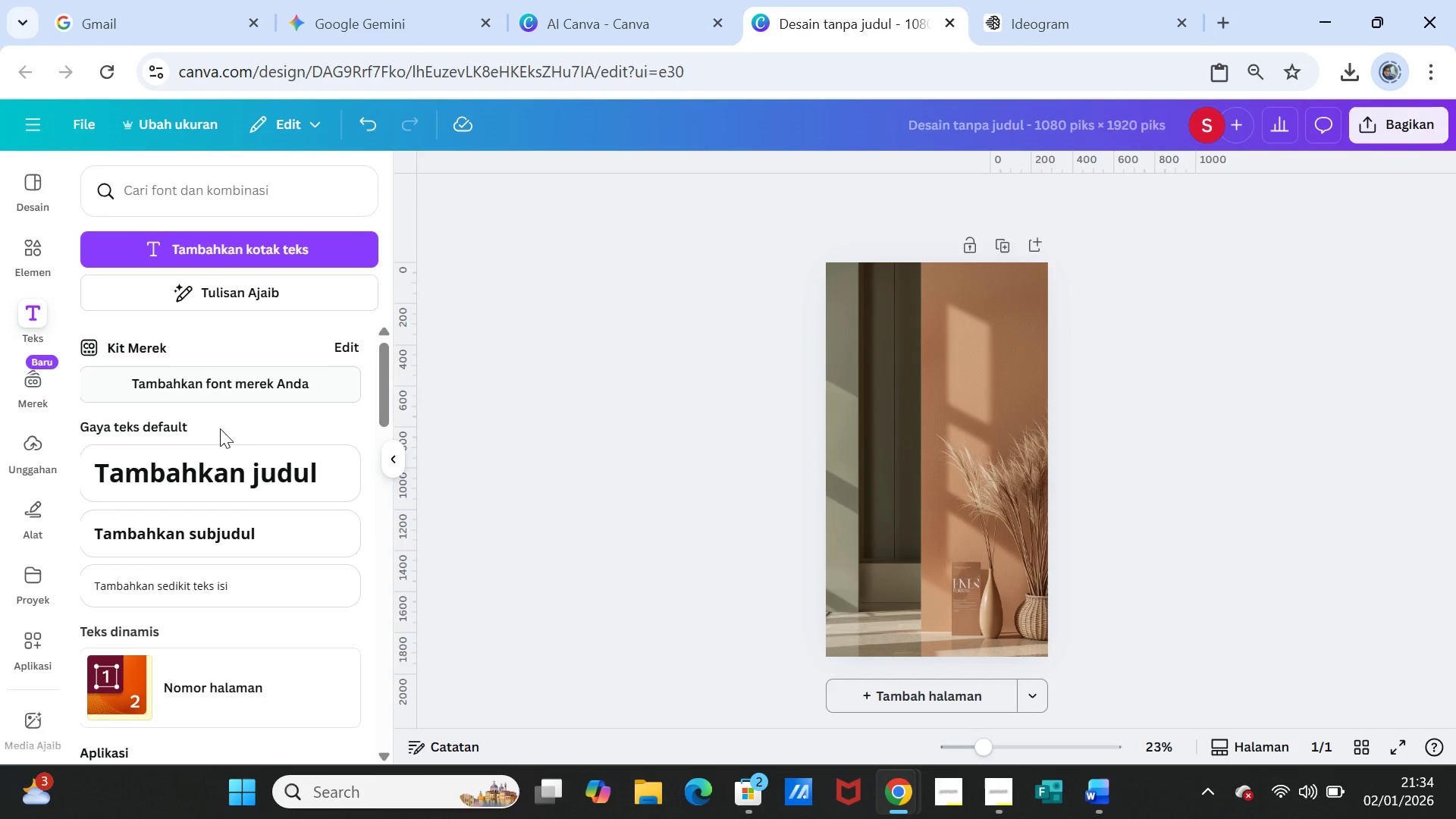 
left_click([211, 473])
 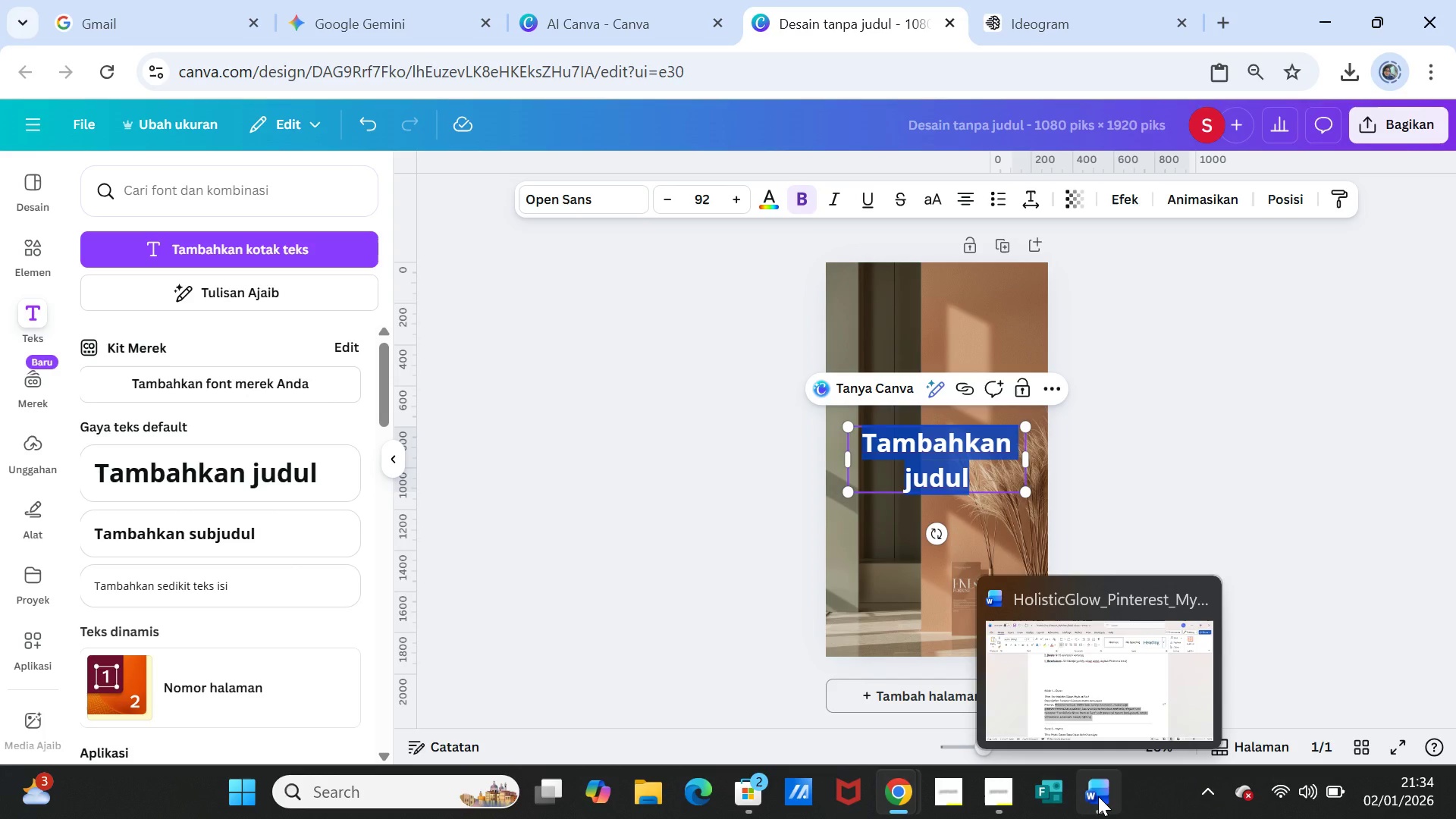 
left_click([1098, 796])
 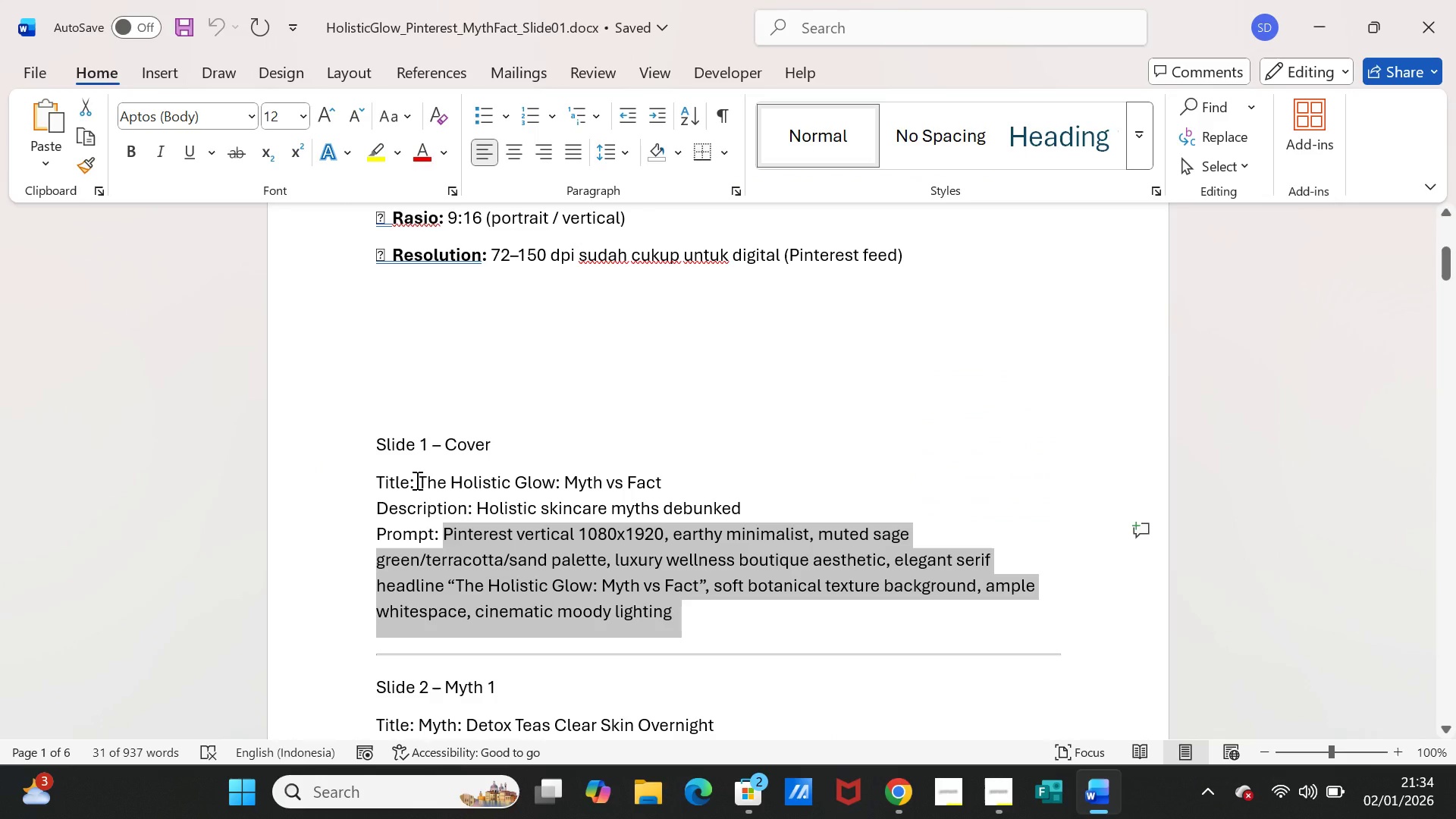 
left_click_drag(start_coordinate=[416, 480], to_coordinate=[602, 480])
 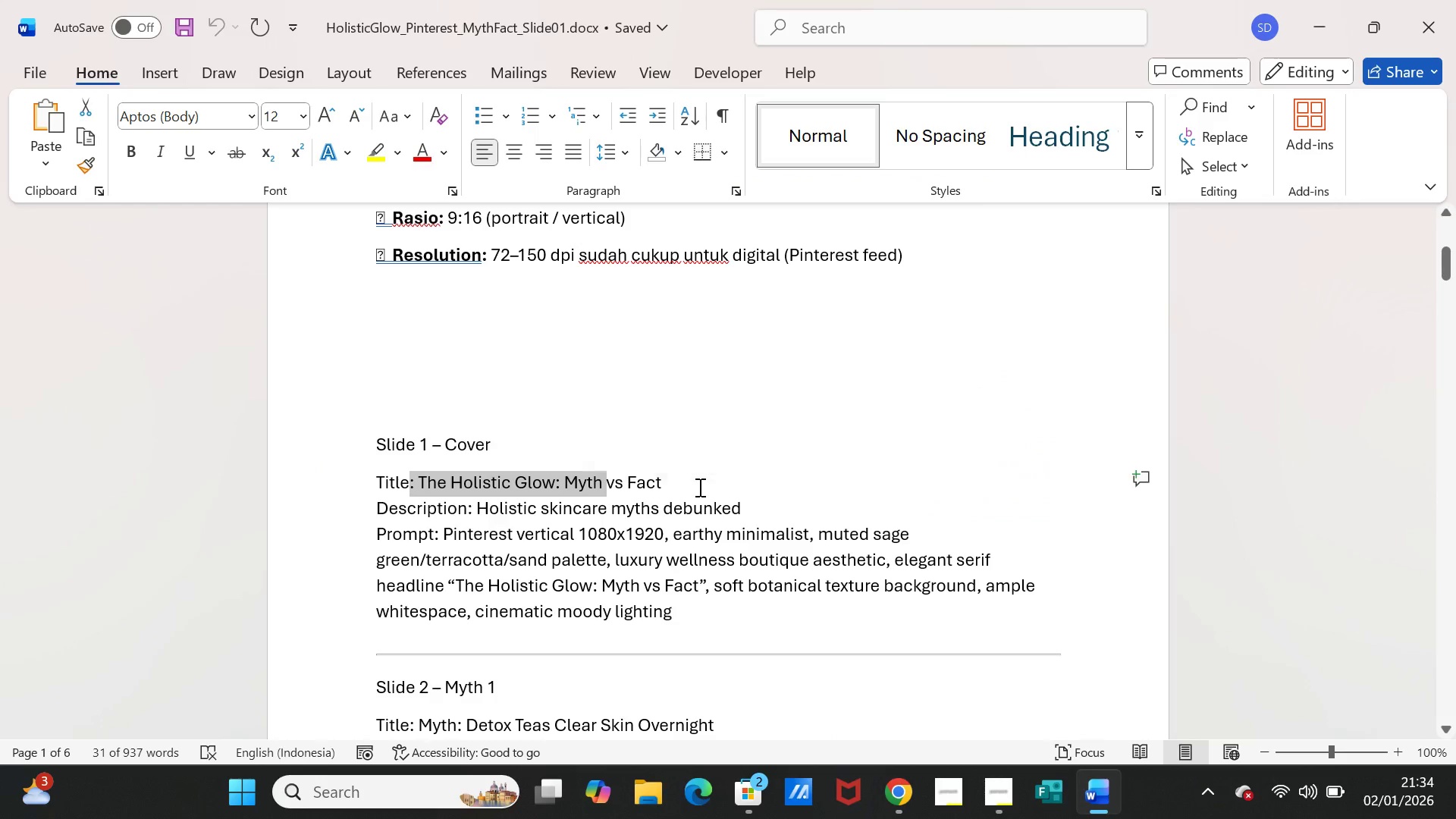 
left_click_drag(start_coordinate=[700, 487], to_coordinate=[427, 475])
 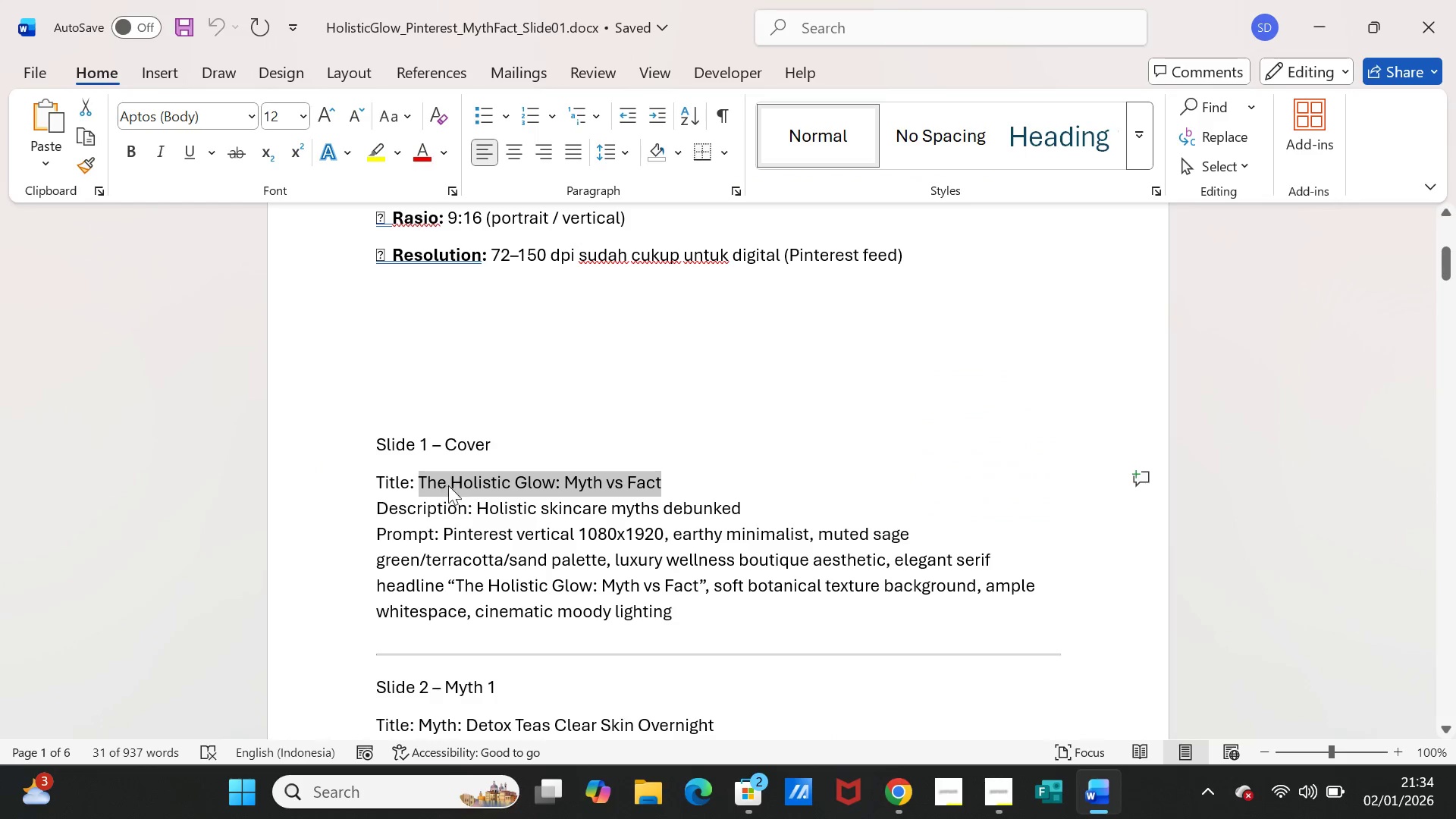 
key(Control+C)
 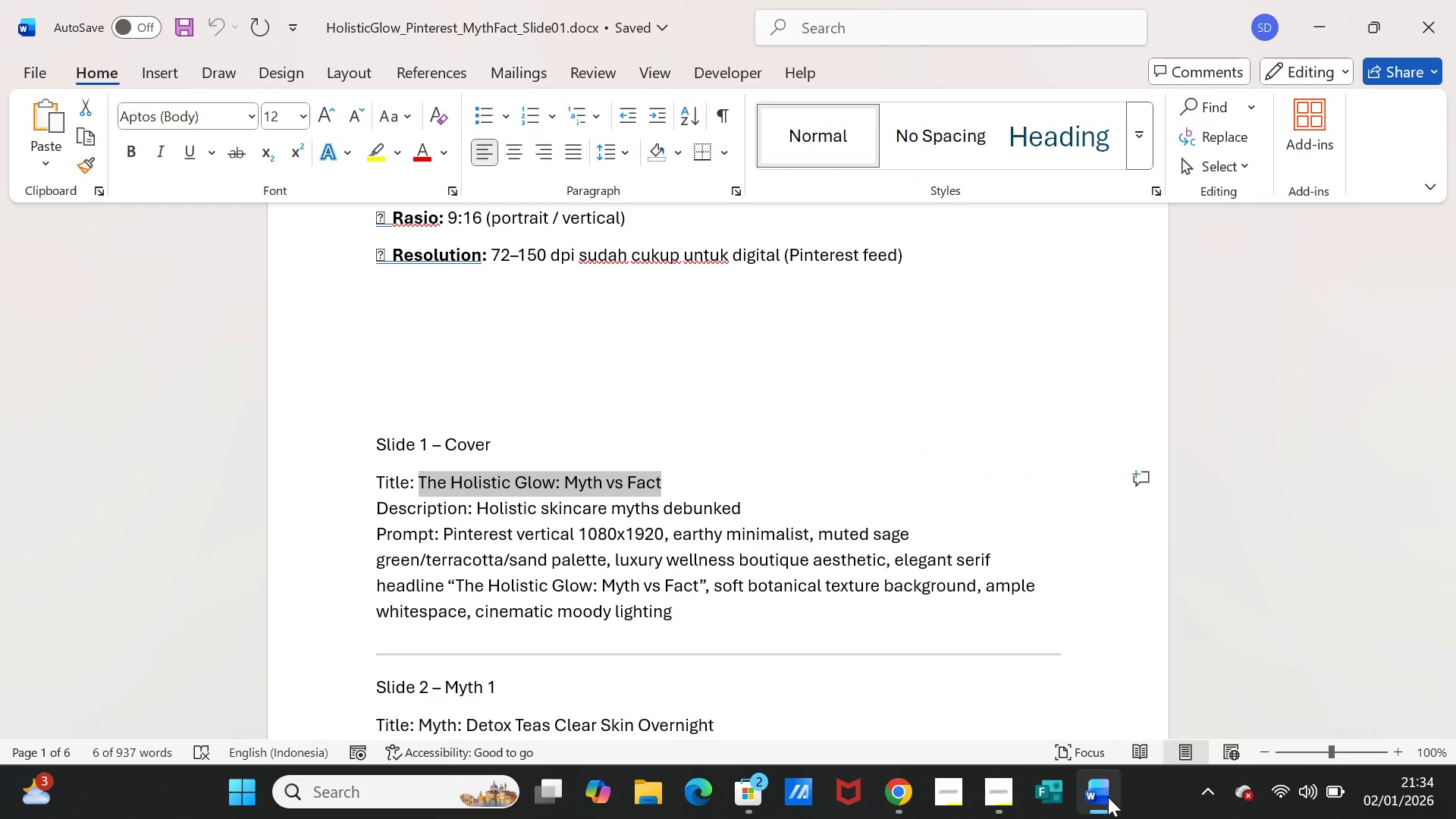 
left_click([1108, 797])
 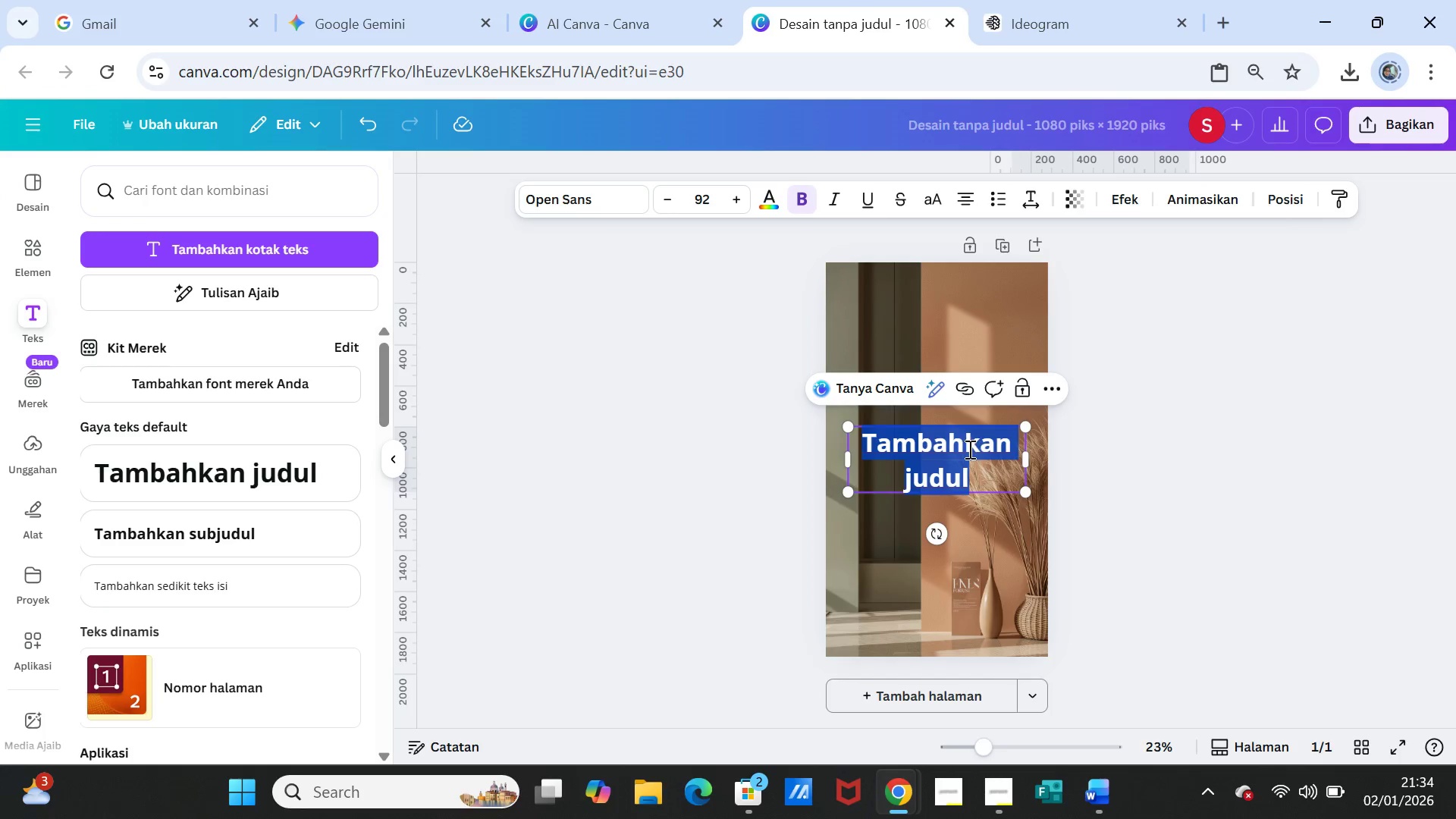 
key(Control+V)
 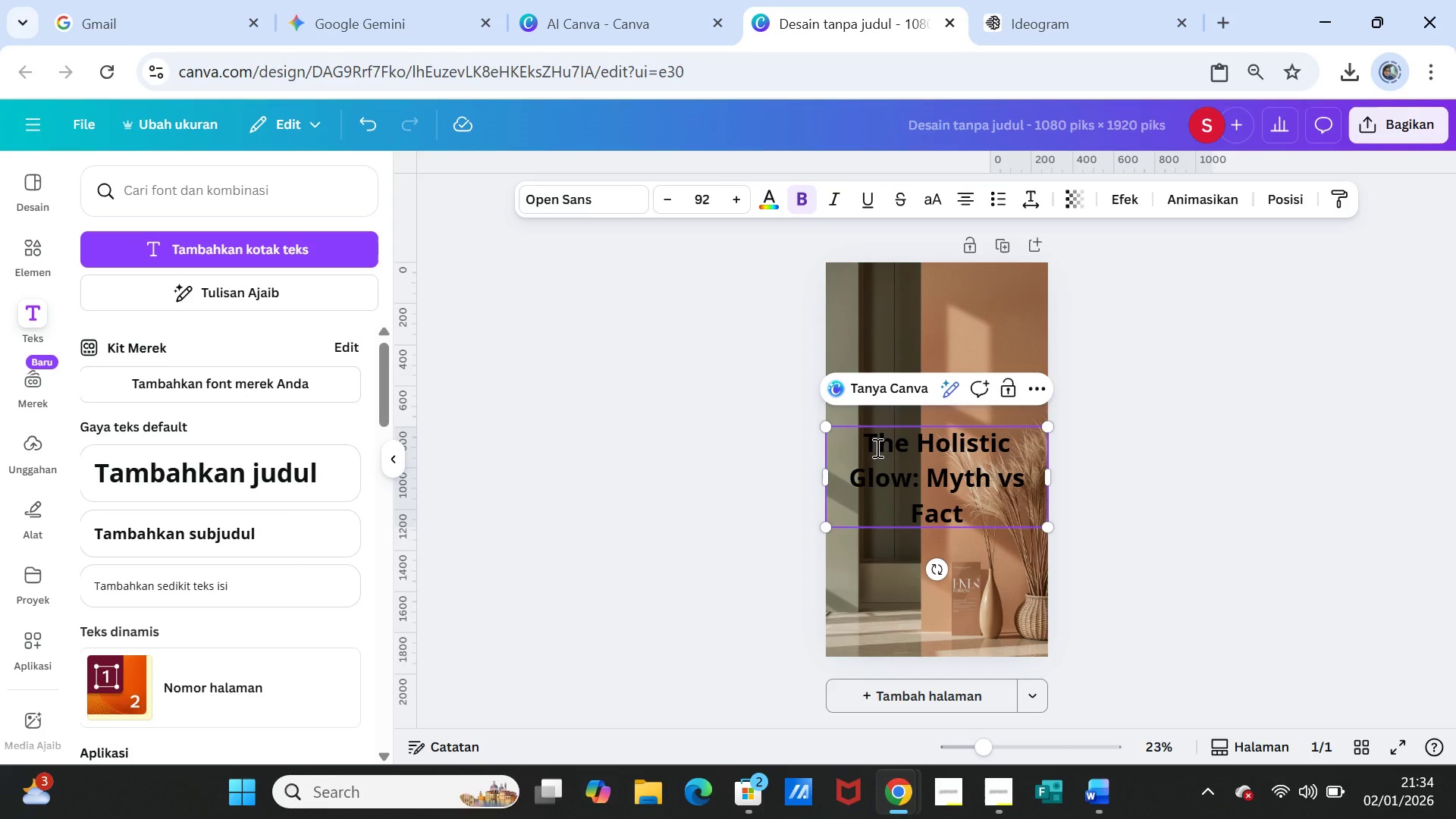 
left_click_drag(start_coordinate=[871, 445], to_coordinate=[993, 497])
 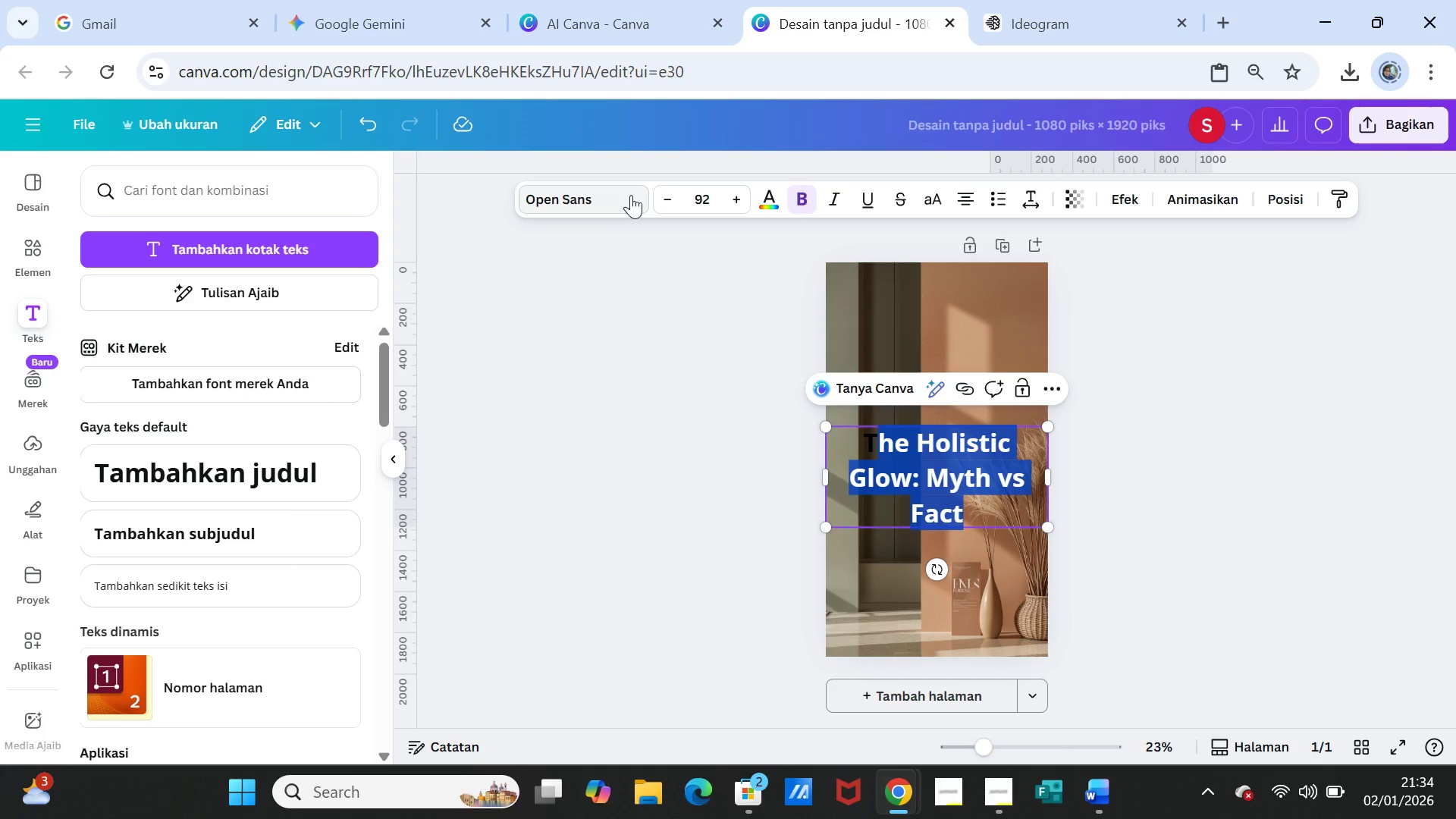 
left_click([631, 195])
 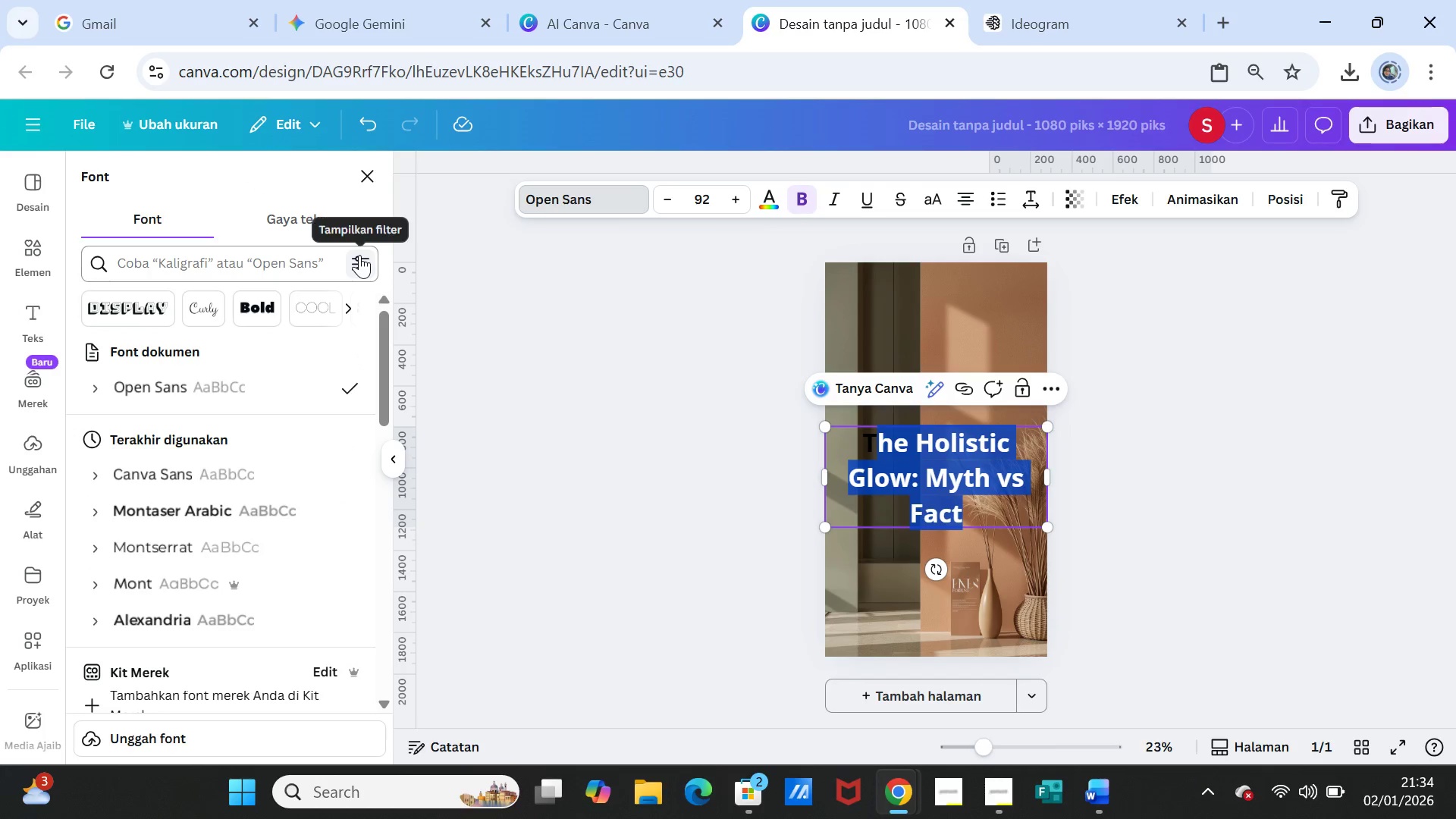 
scroll: coordinate [239, 567], scroll_direction: down, amount: 5.0
 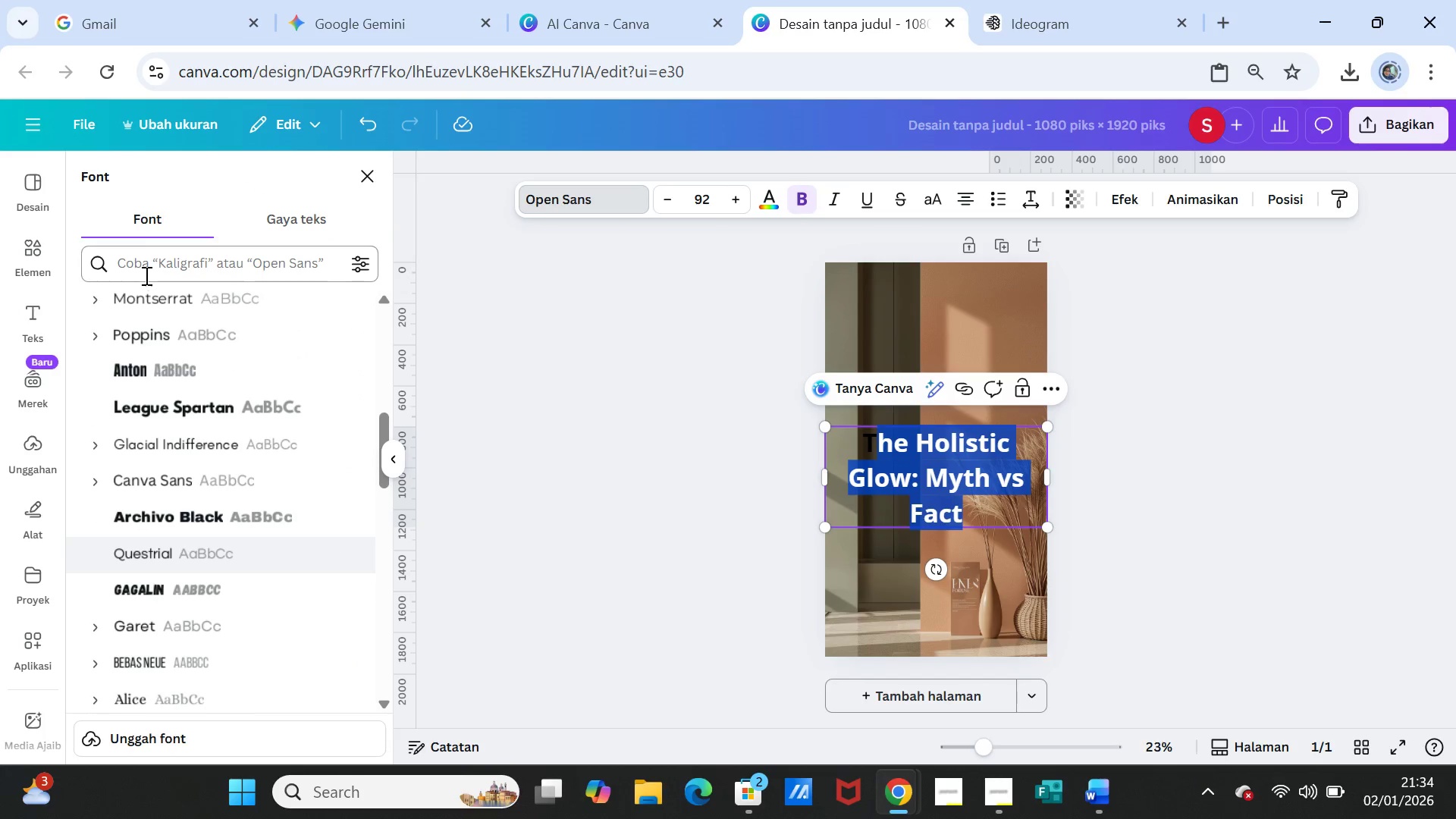 
left_click([145, 260])
 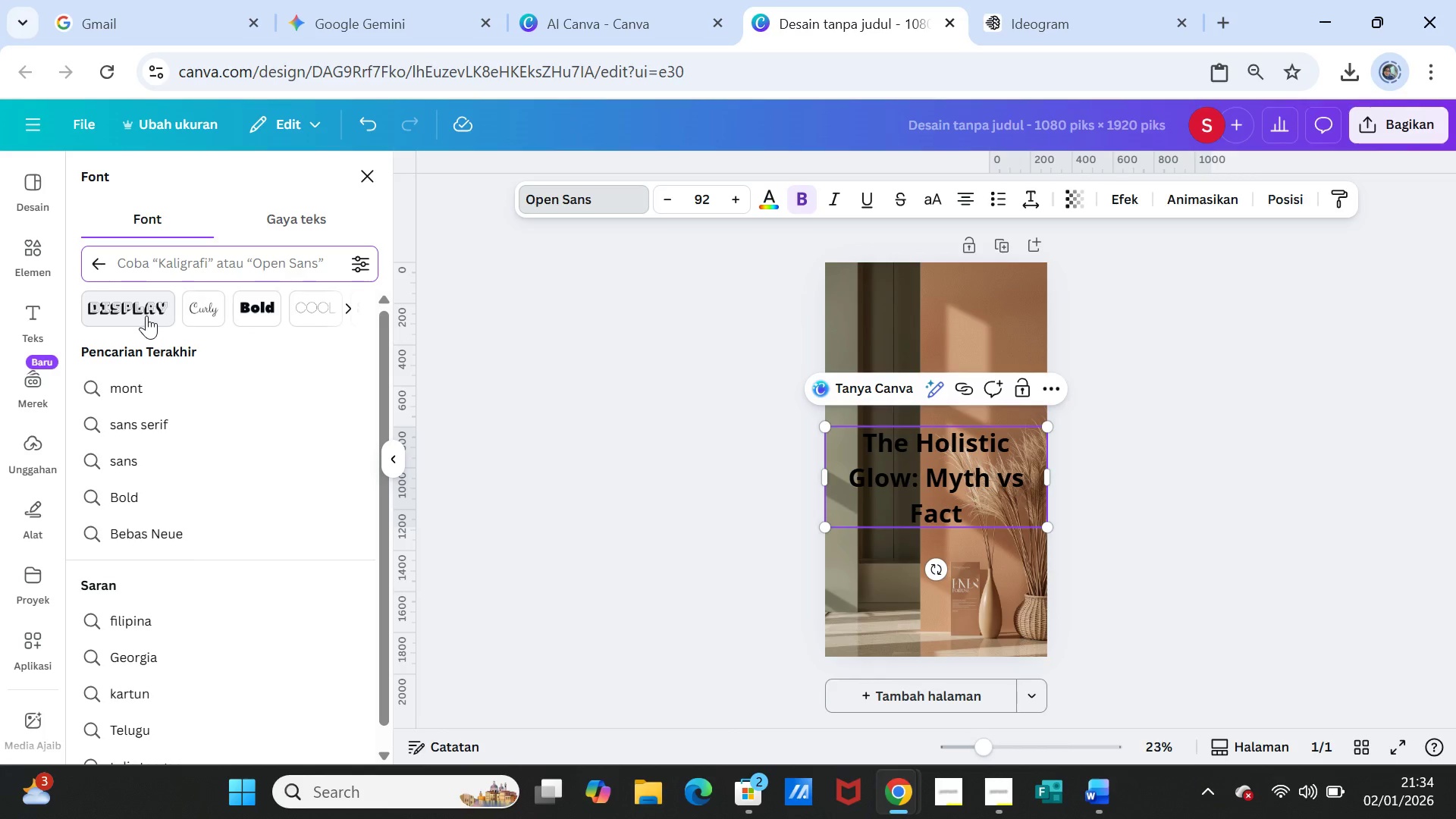 
type(play)
 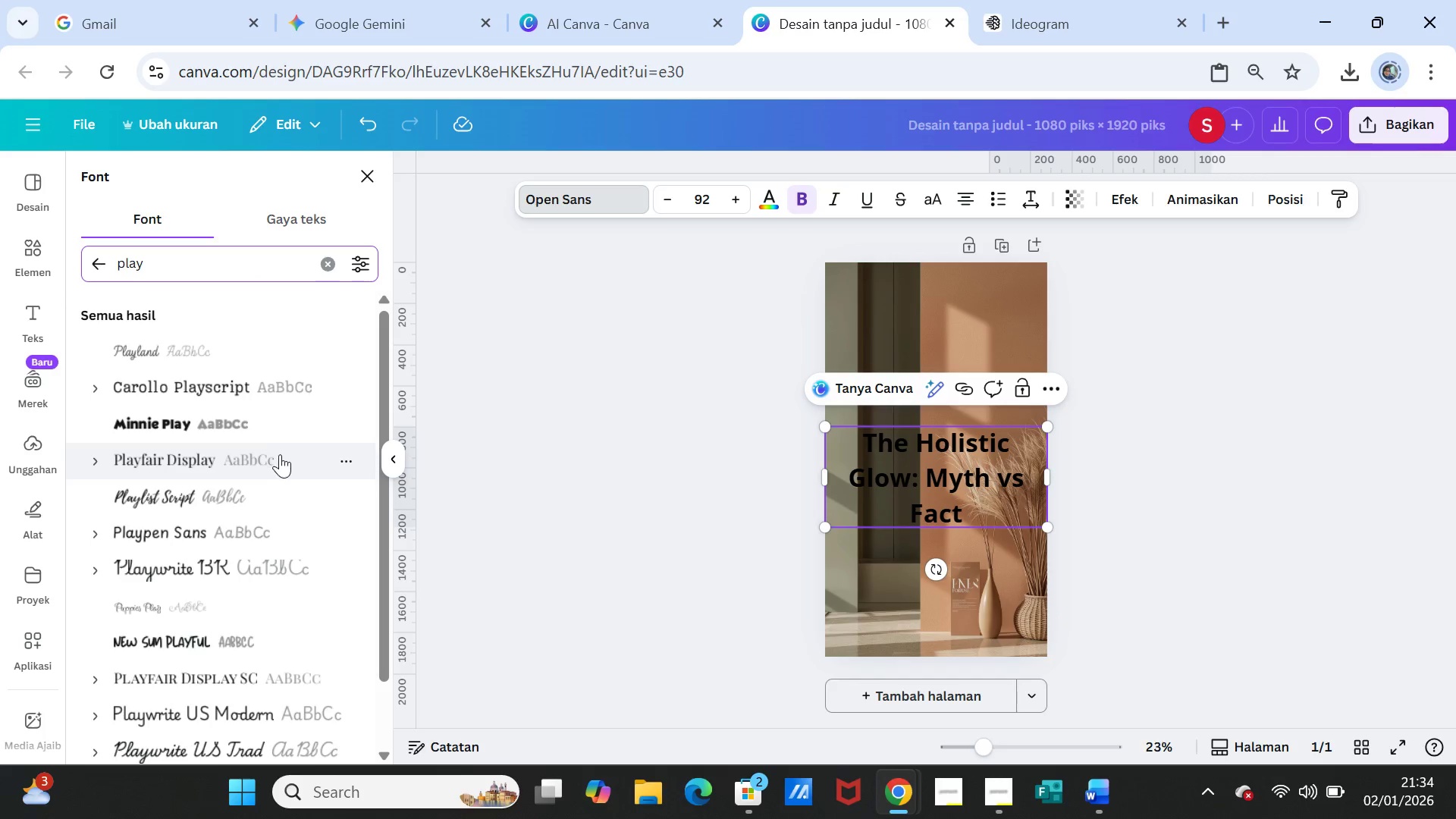 
left_click([231, 457])
 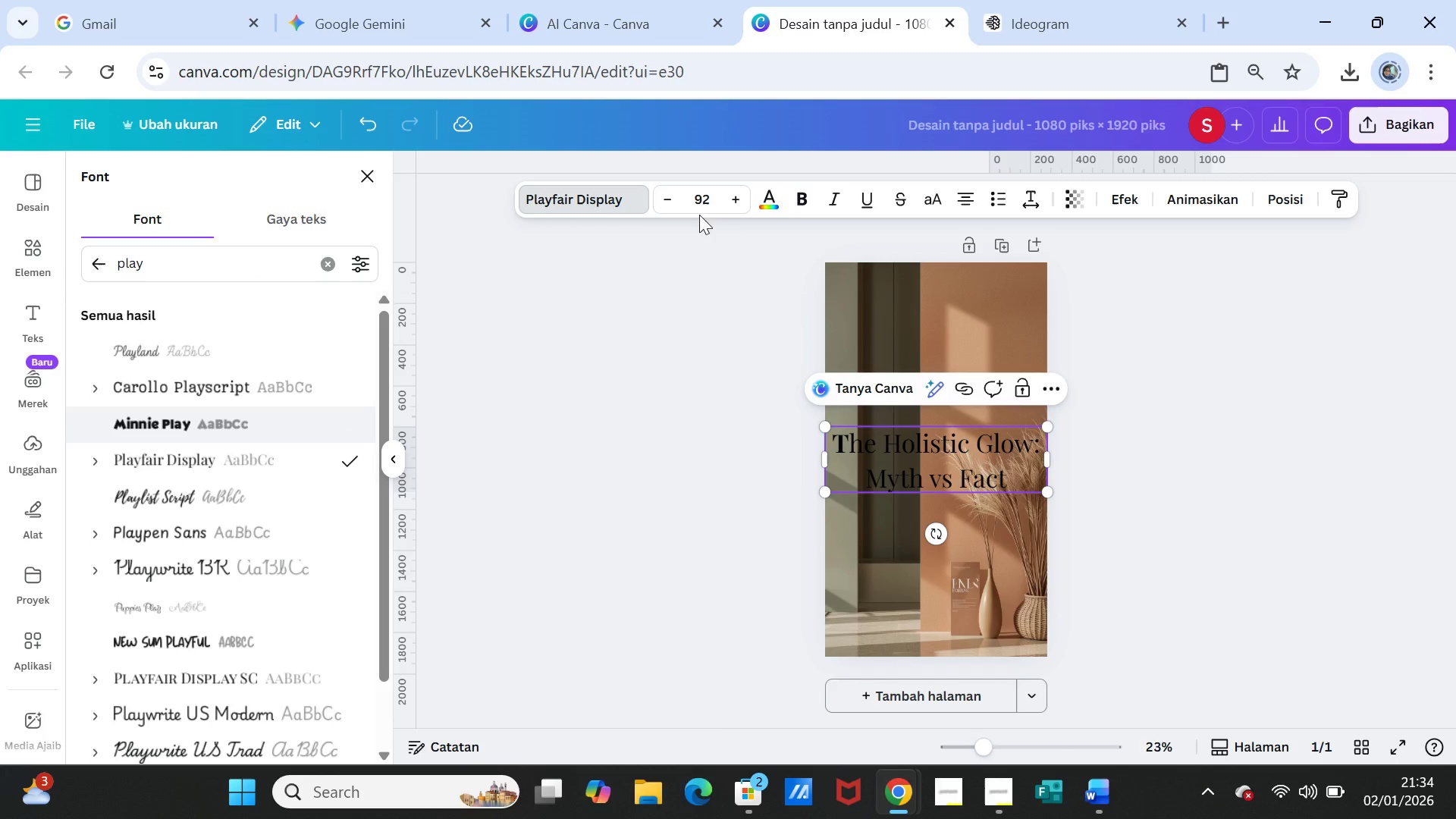 
double_click([671, 202])
 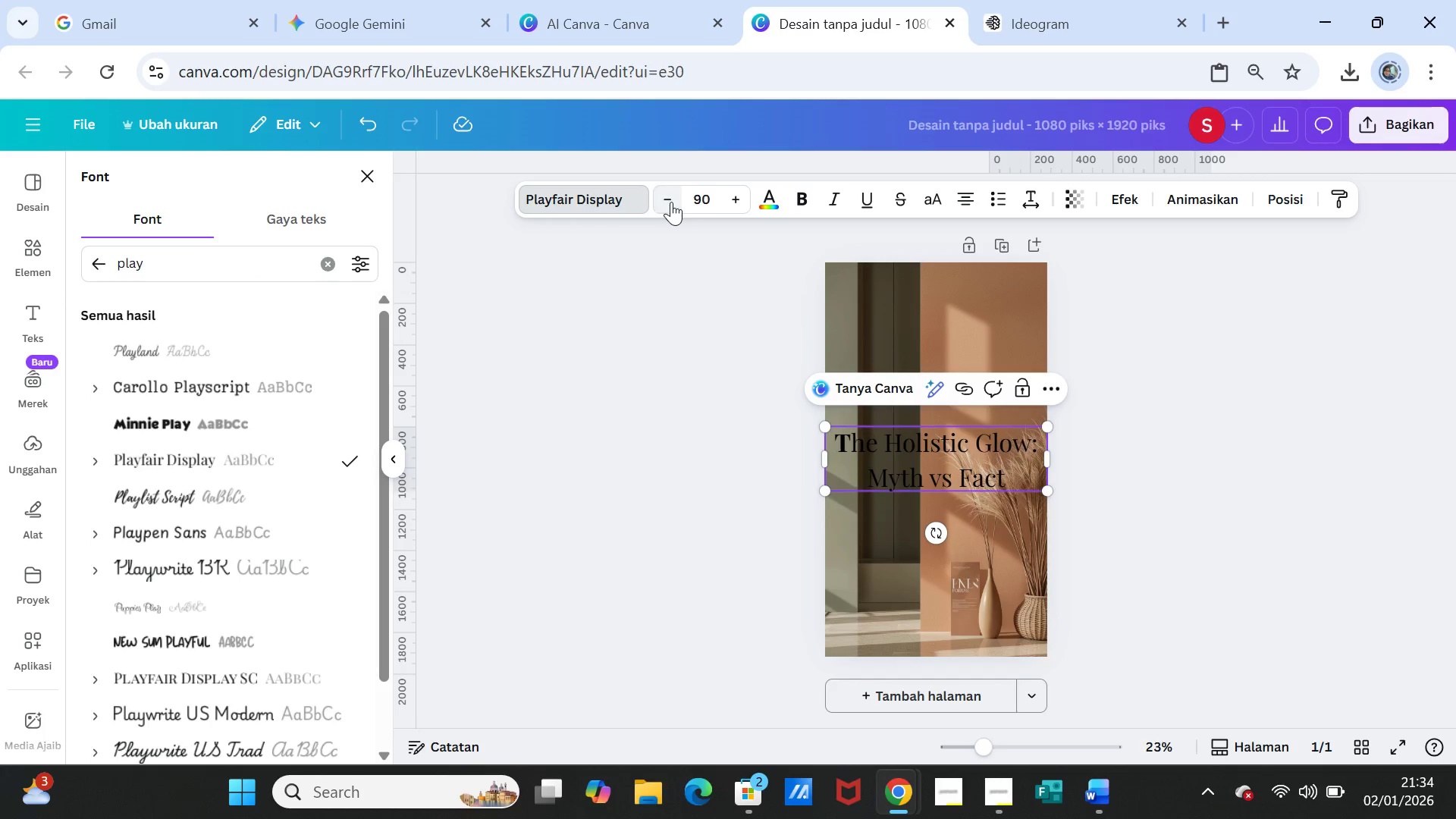 
triple_click([671, 202])
 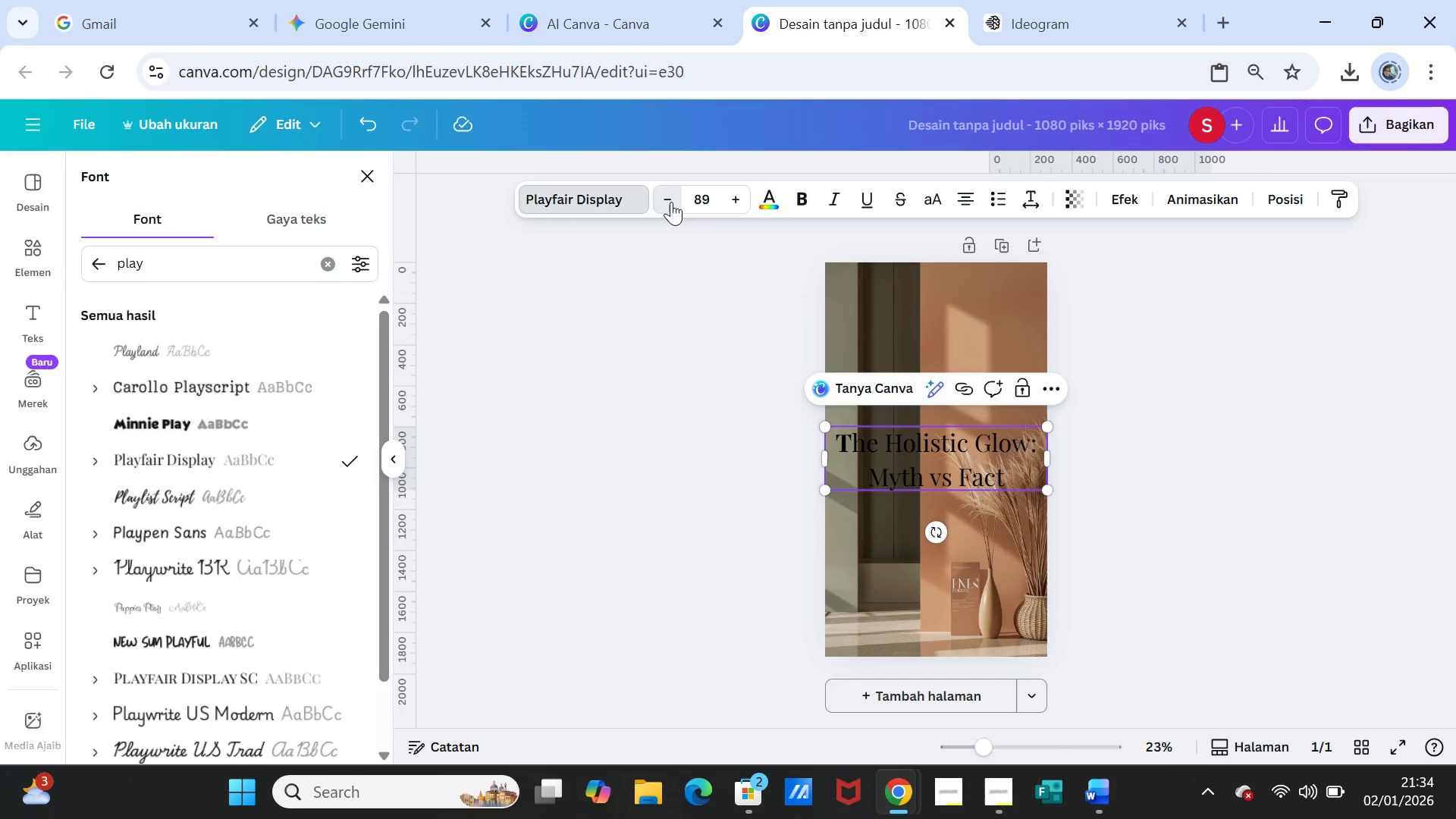 
triple_click([671, 202])
 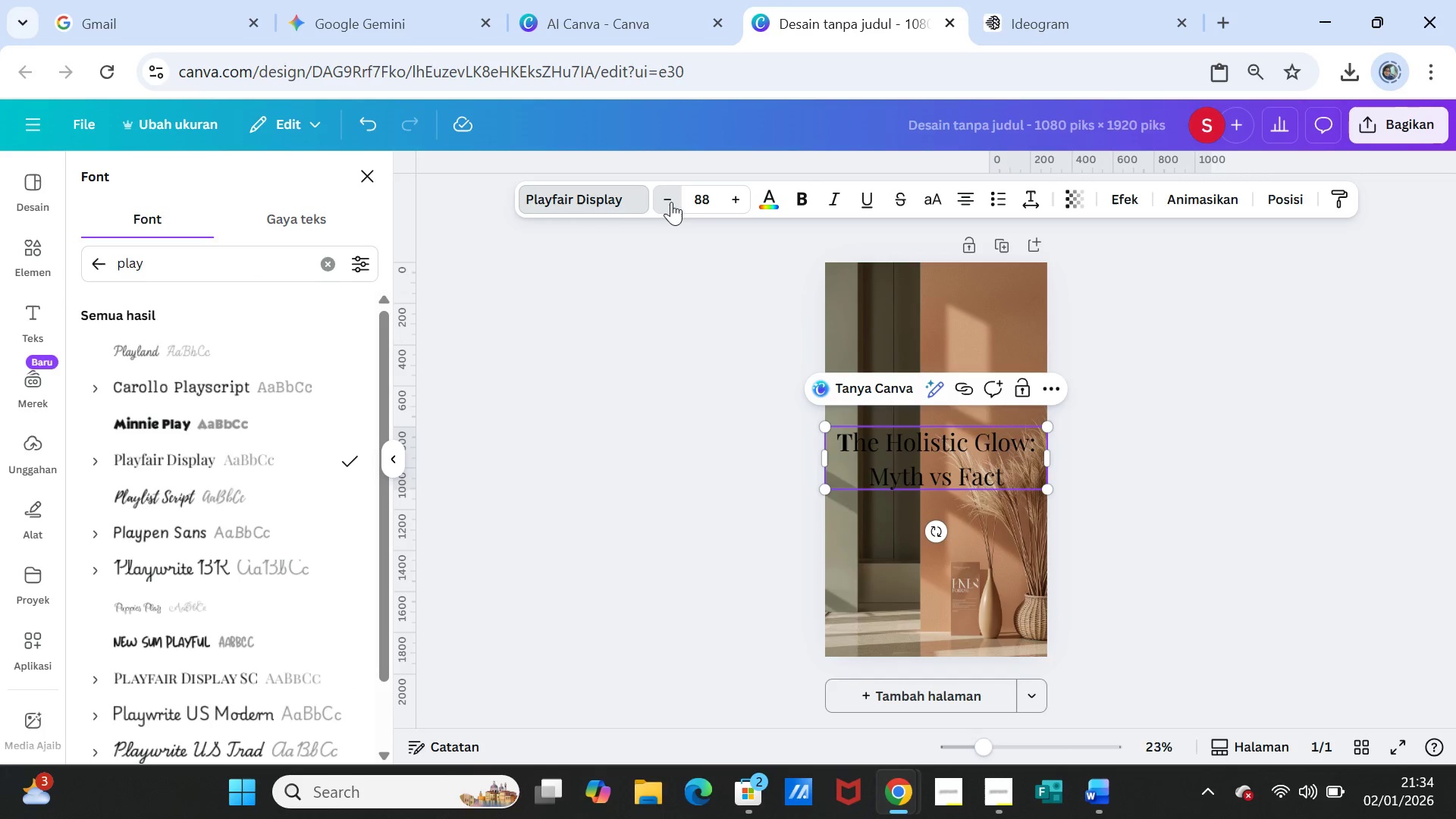 
triple_click([671, 202])
 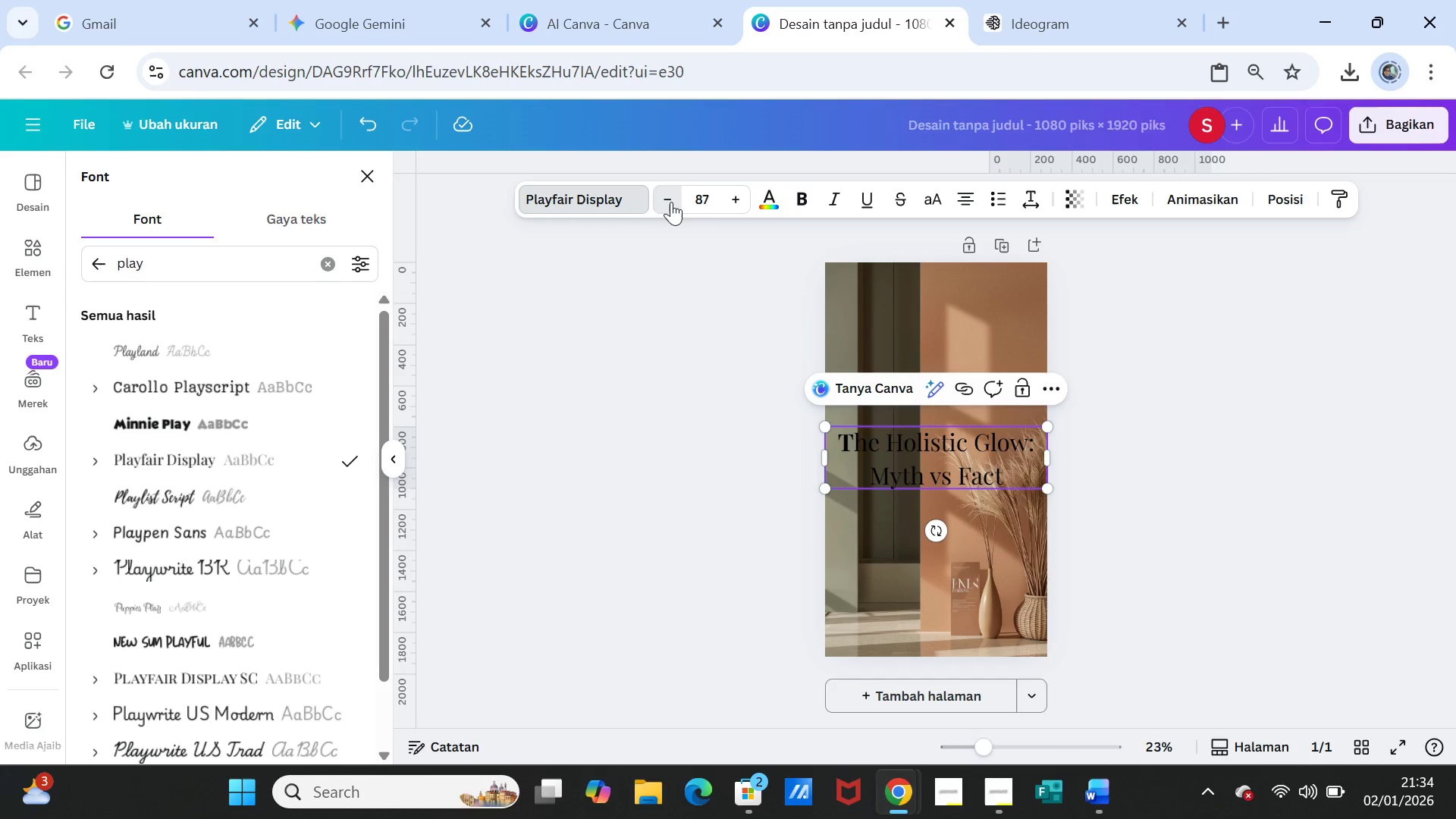 
triple_click([671, 202])
 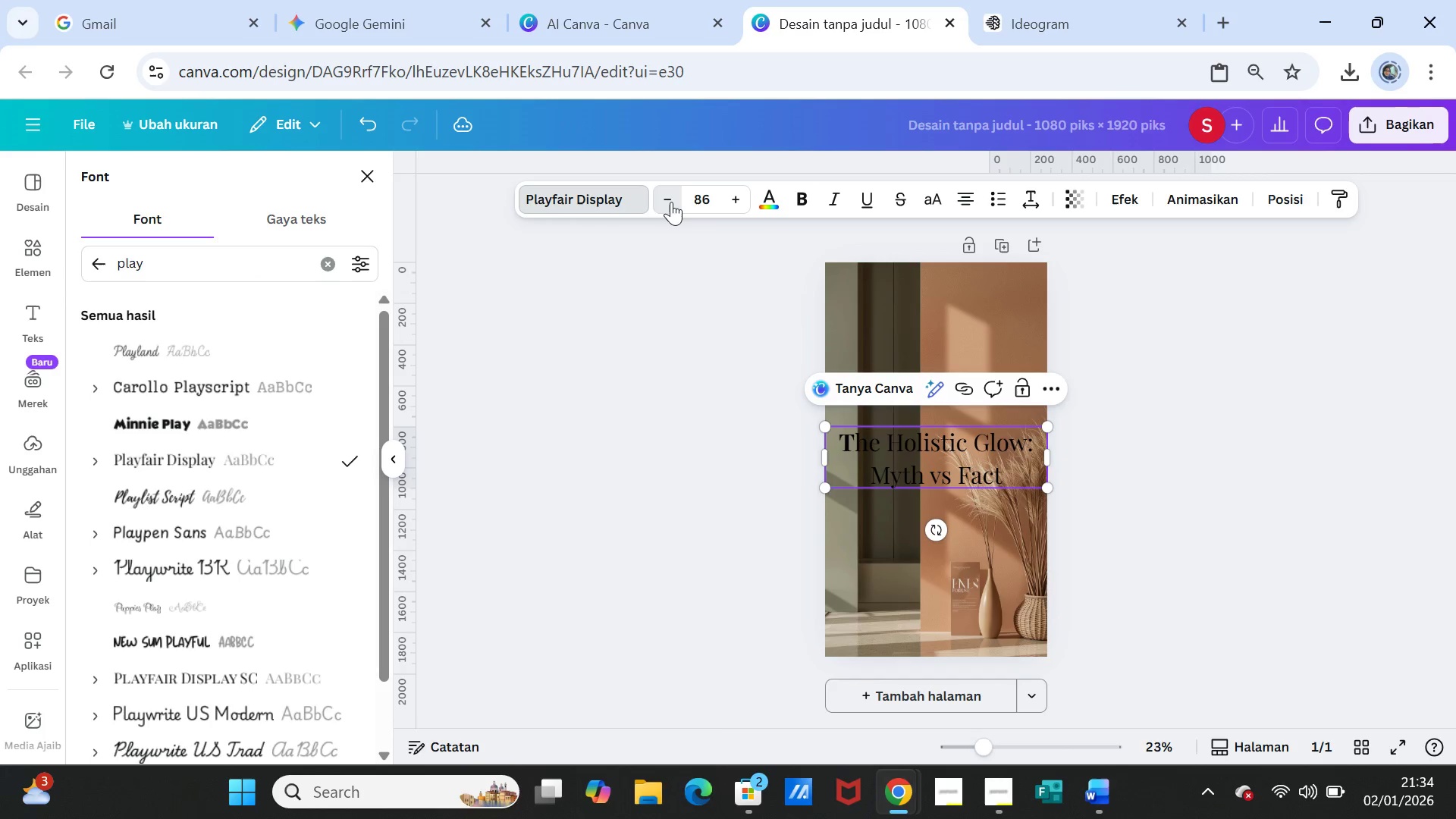 
triple_click([671, 202])
 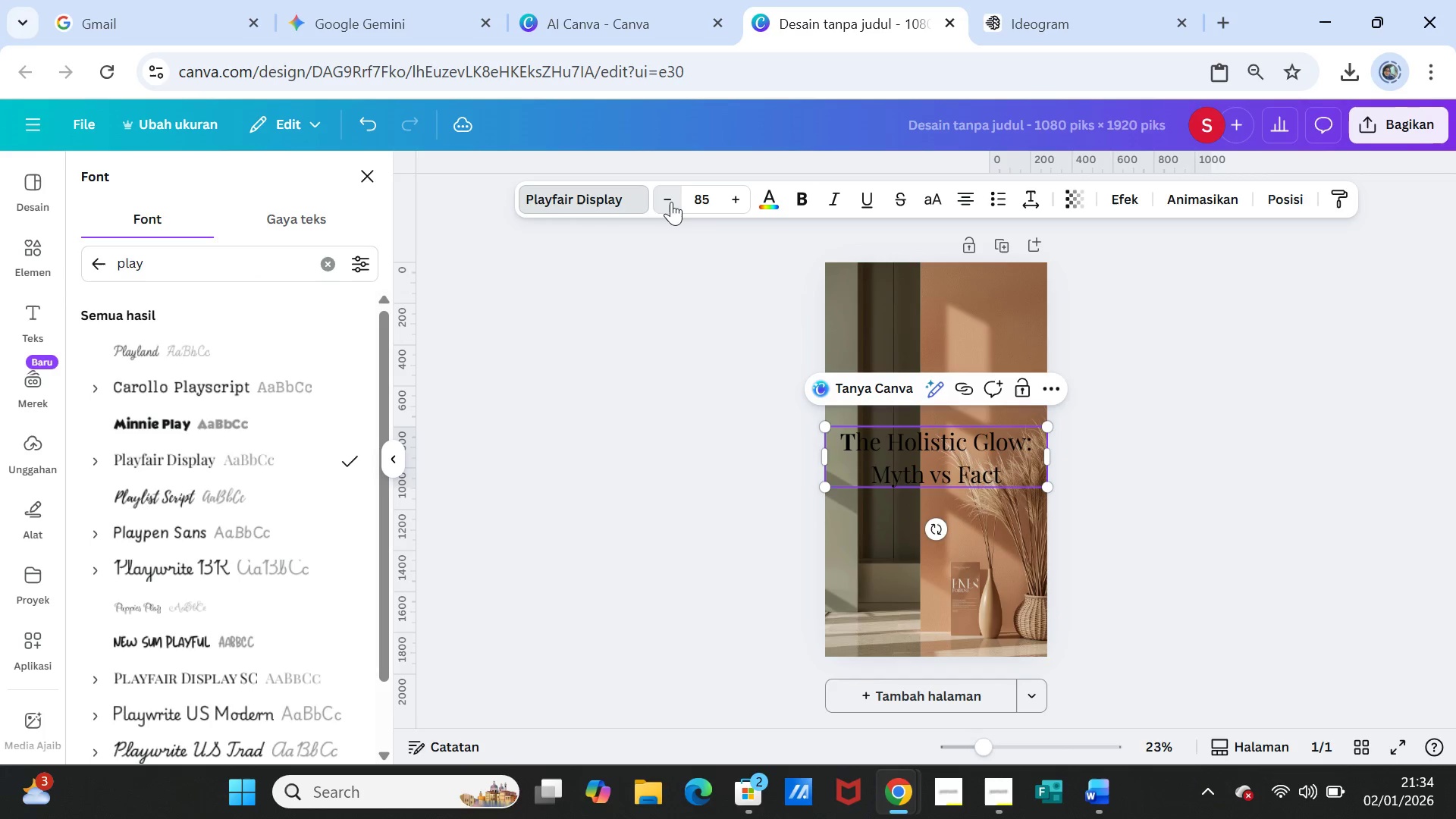 
triple_click([671, 202])
 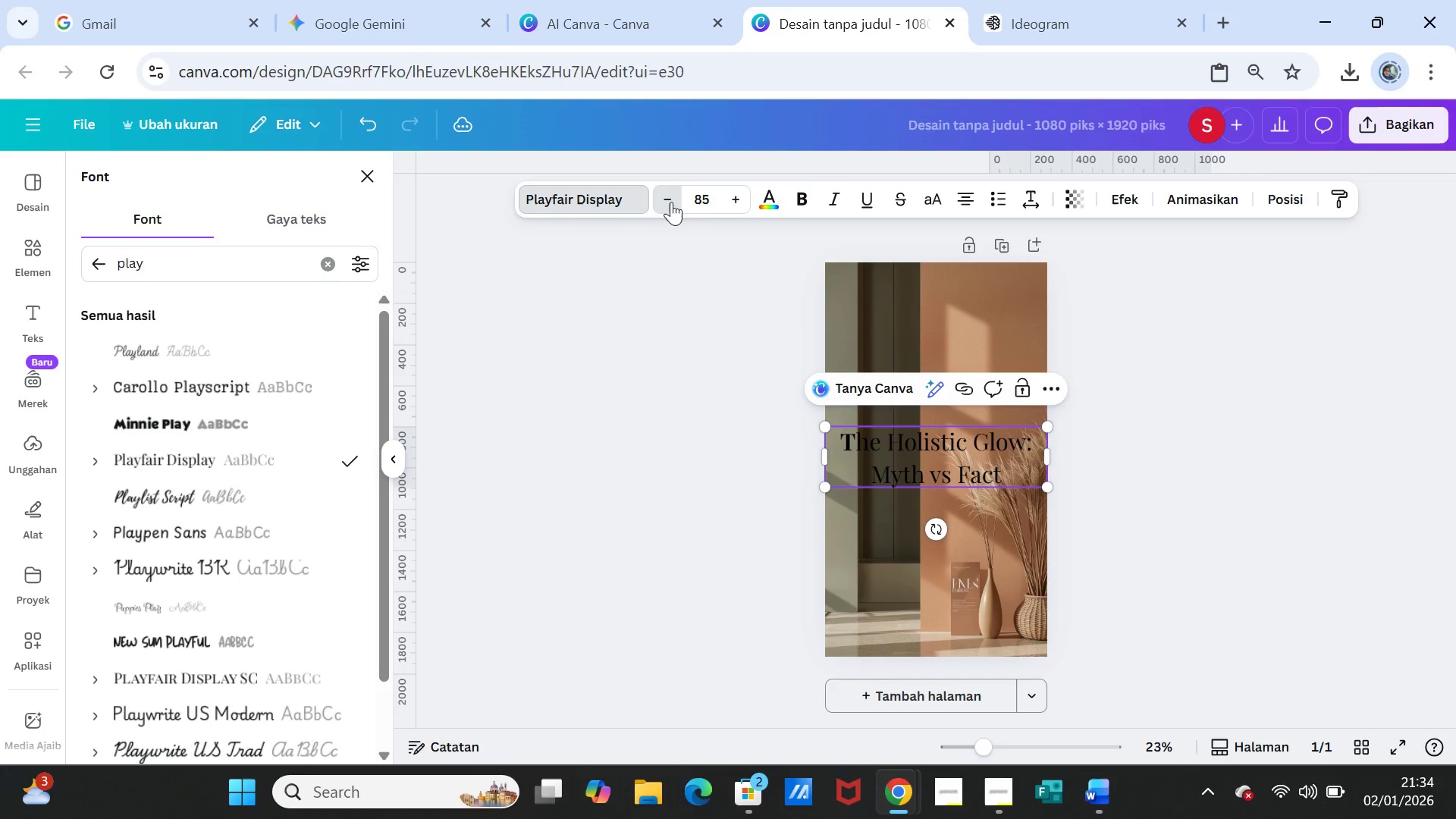 
triple_click([671, 202])
 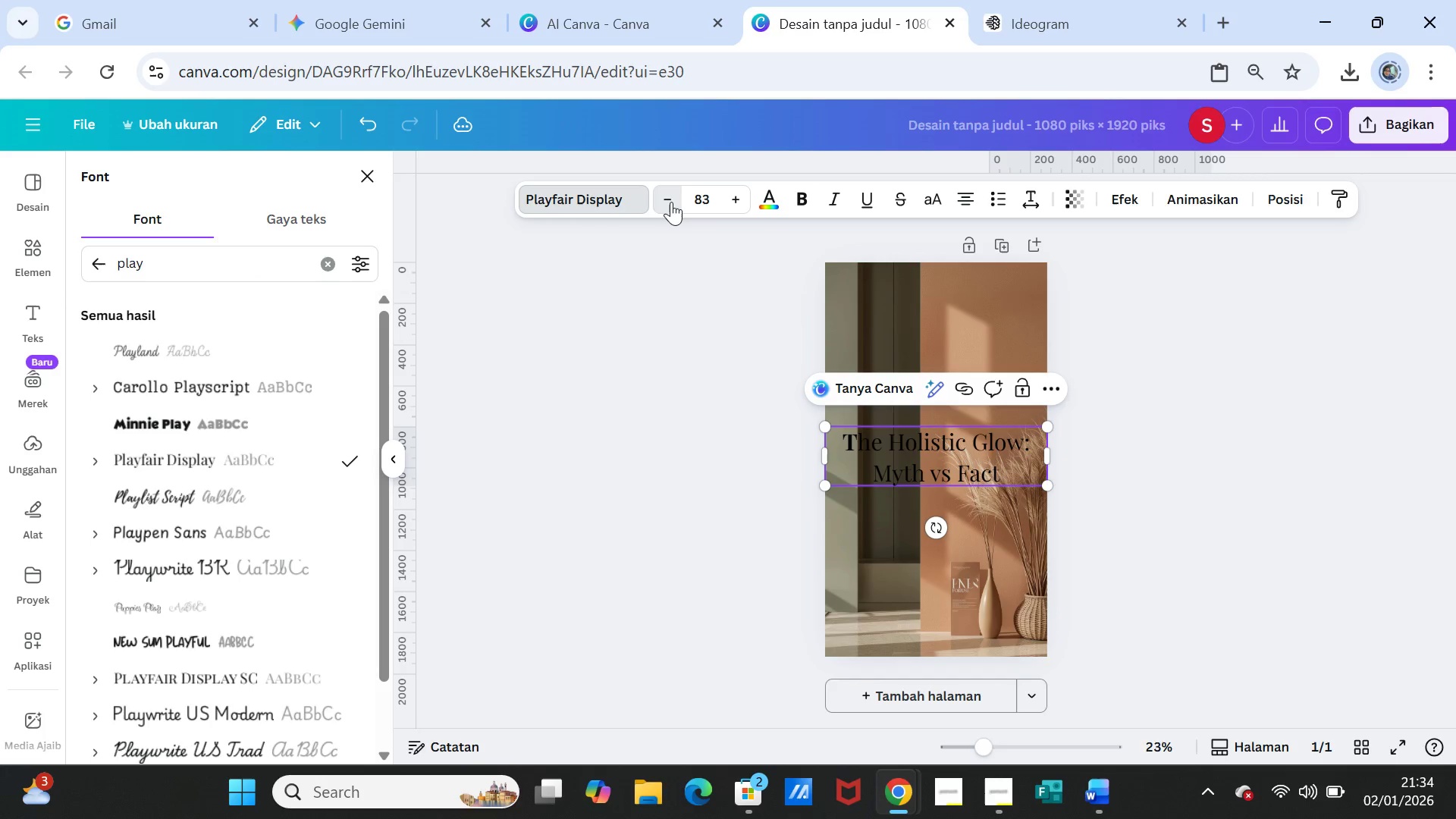 
triple_click([671, 202])
 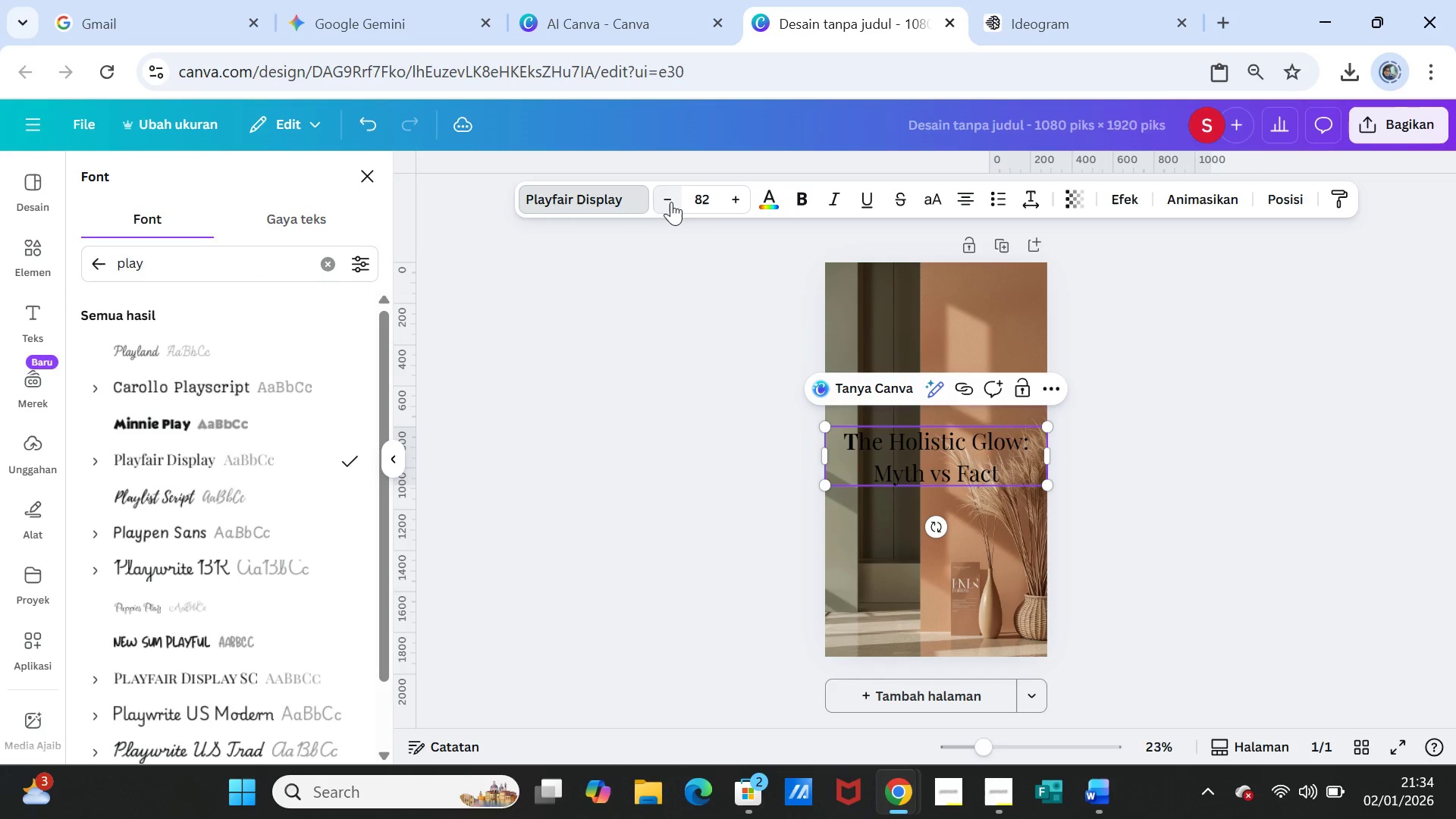 
triple_click([671, 202])
 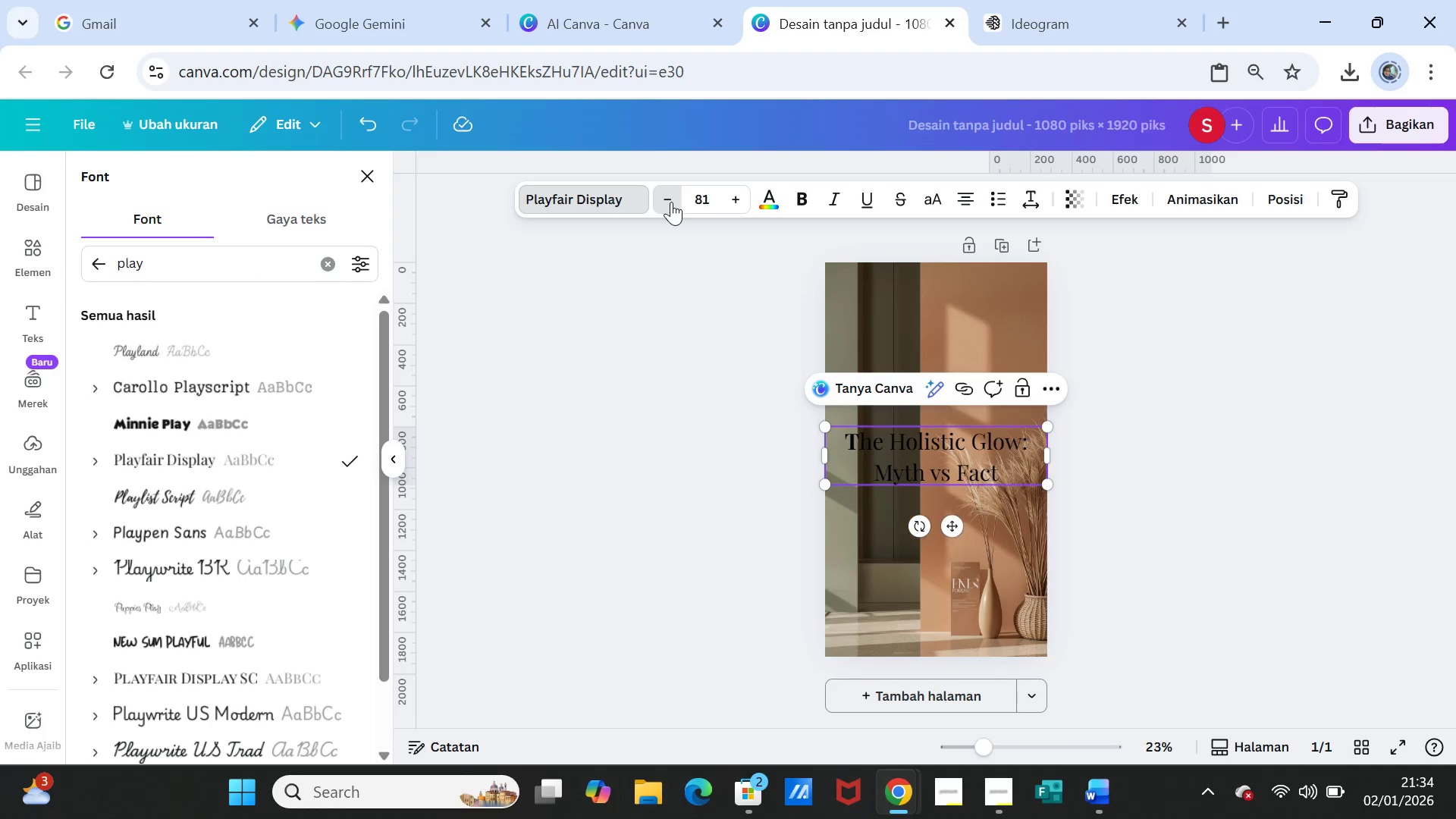 
triple_click([671, 202])
 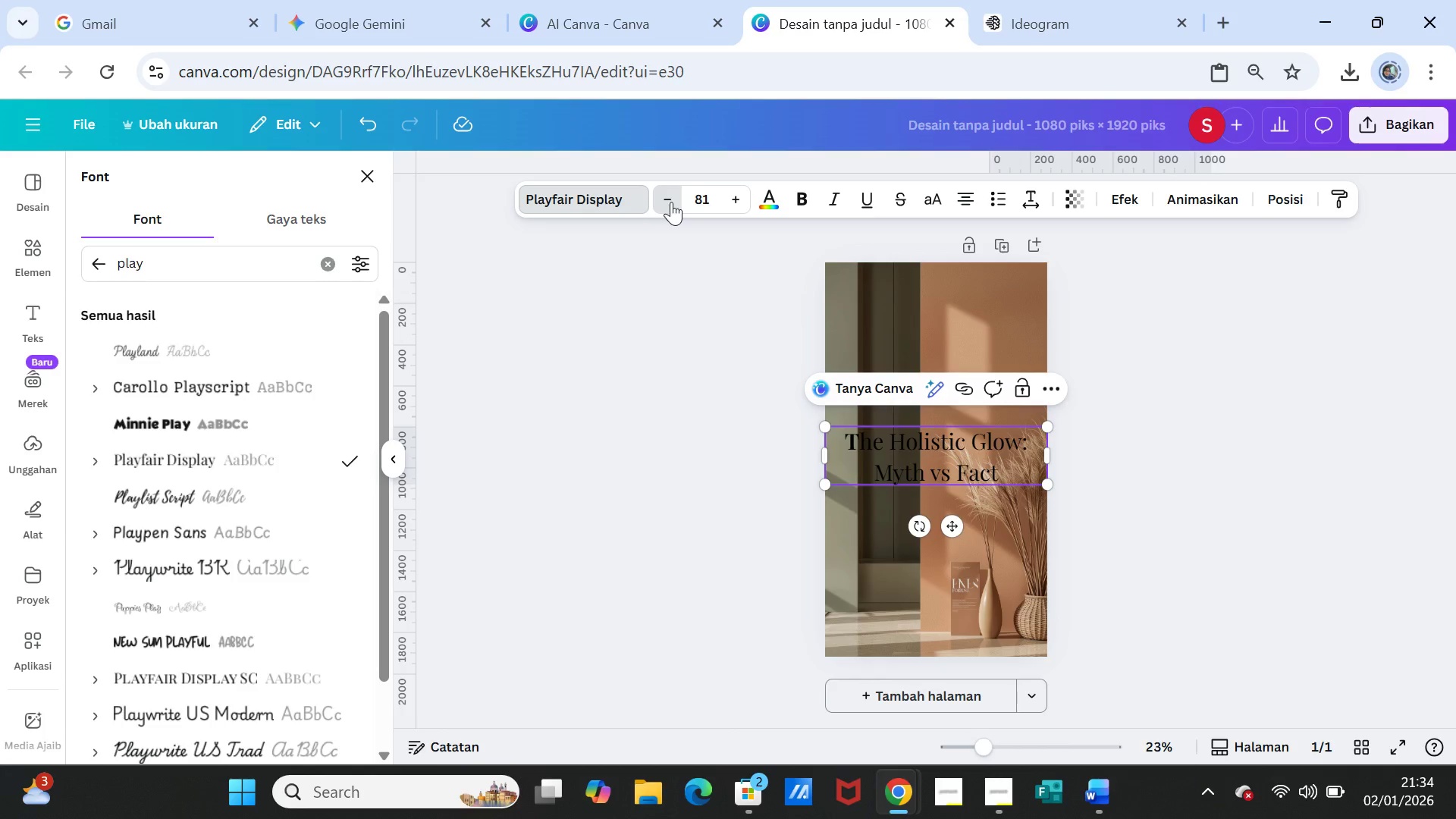 
triple_click([671, 202])
 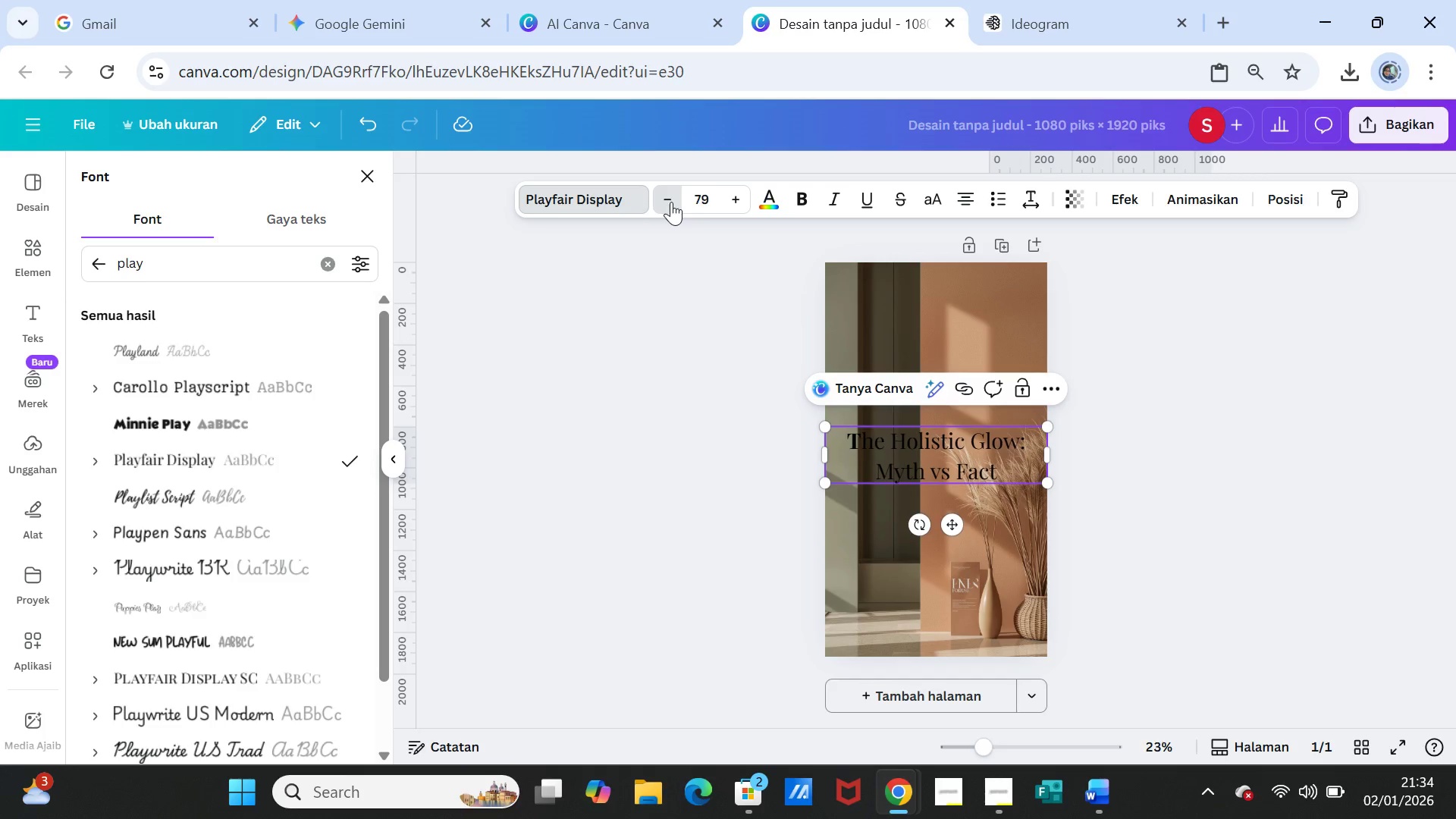 
triple_click([671, 202])
 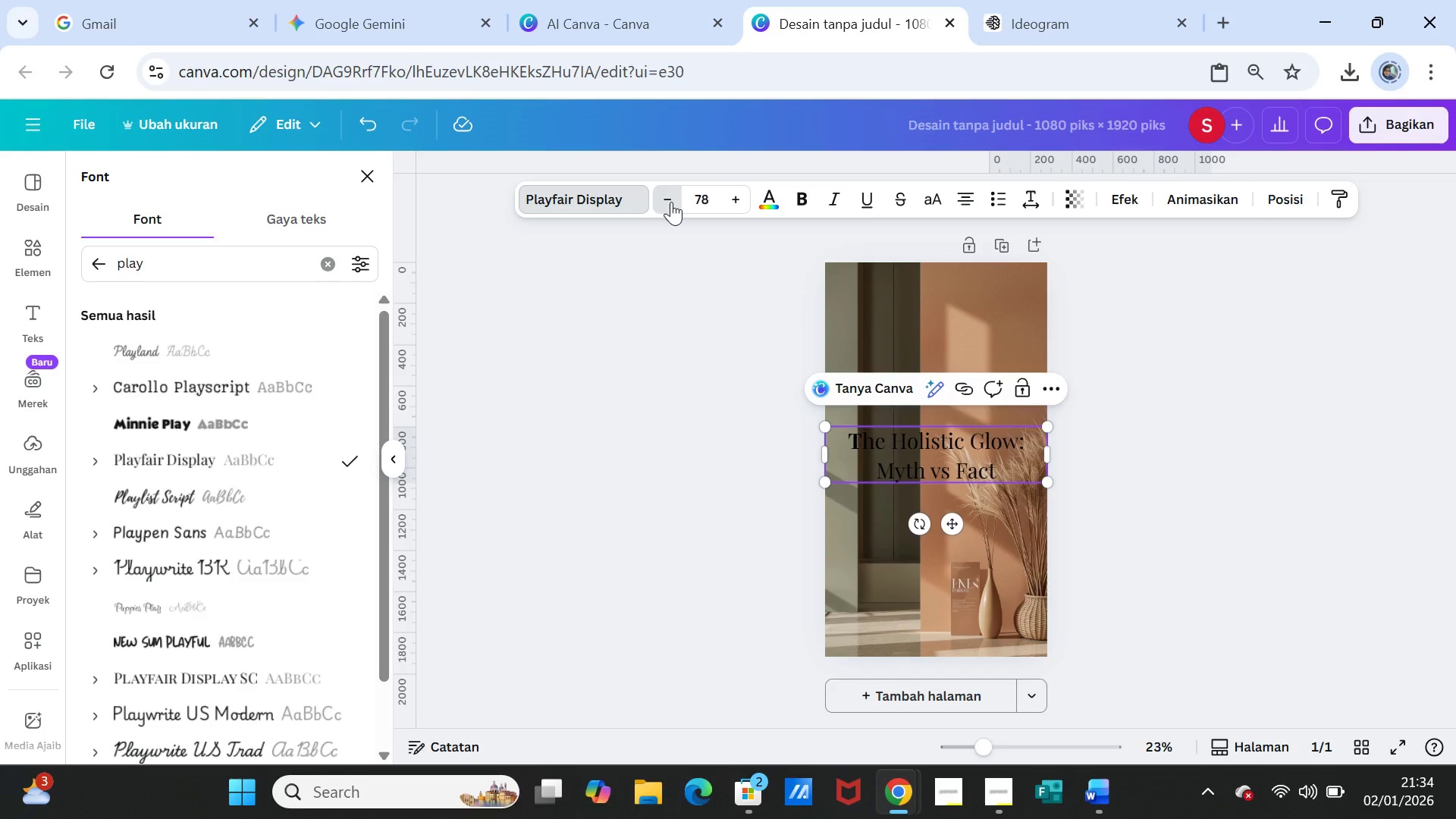 
triple_click([671, 202])
 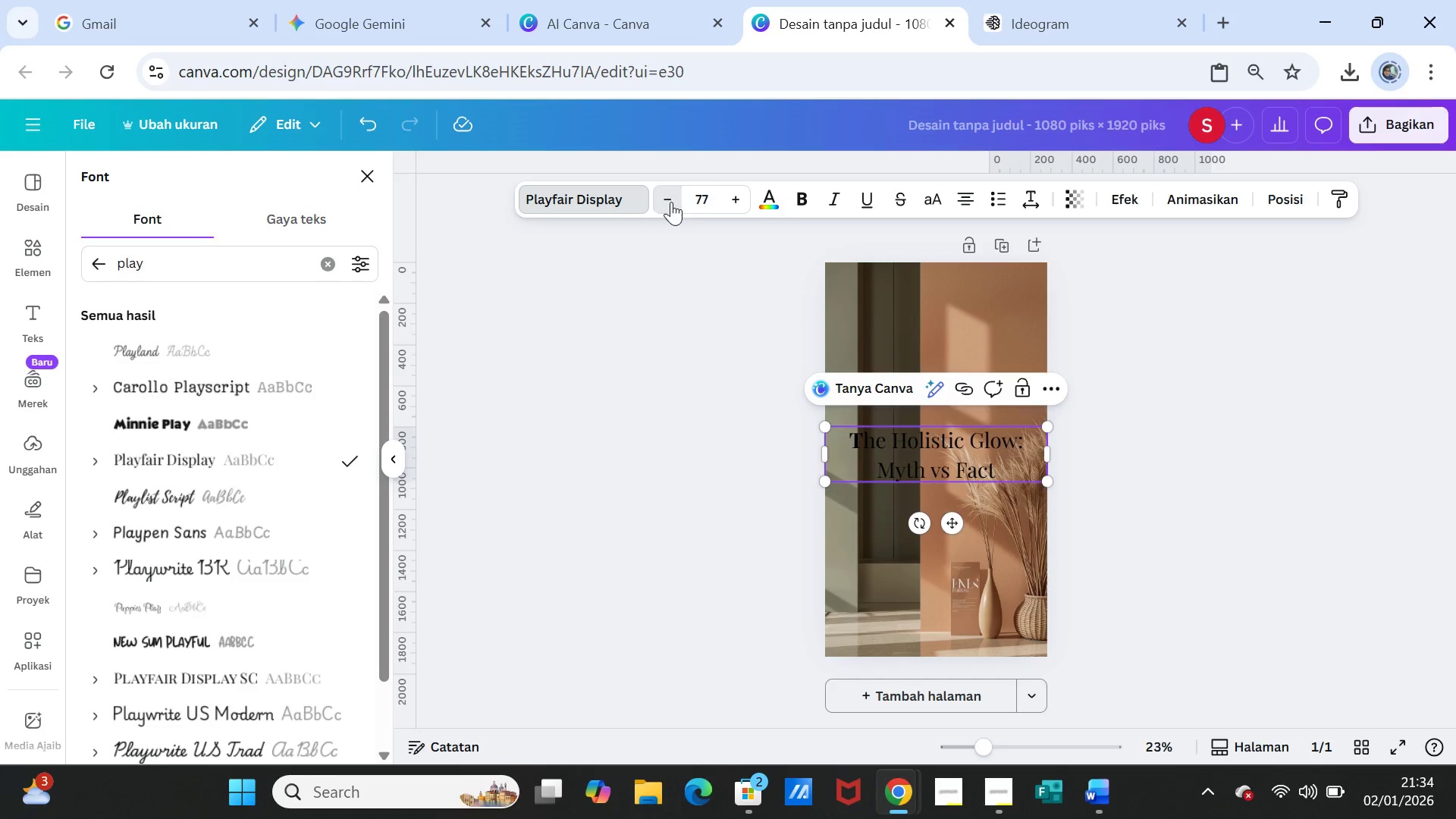 
triple_click([671, 202])
 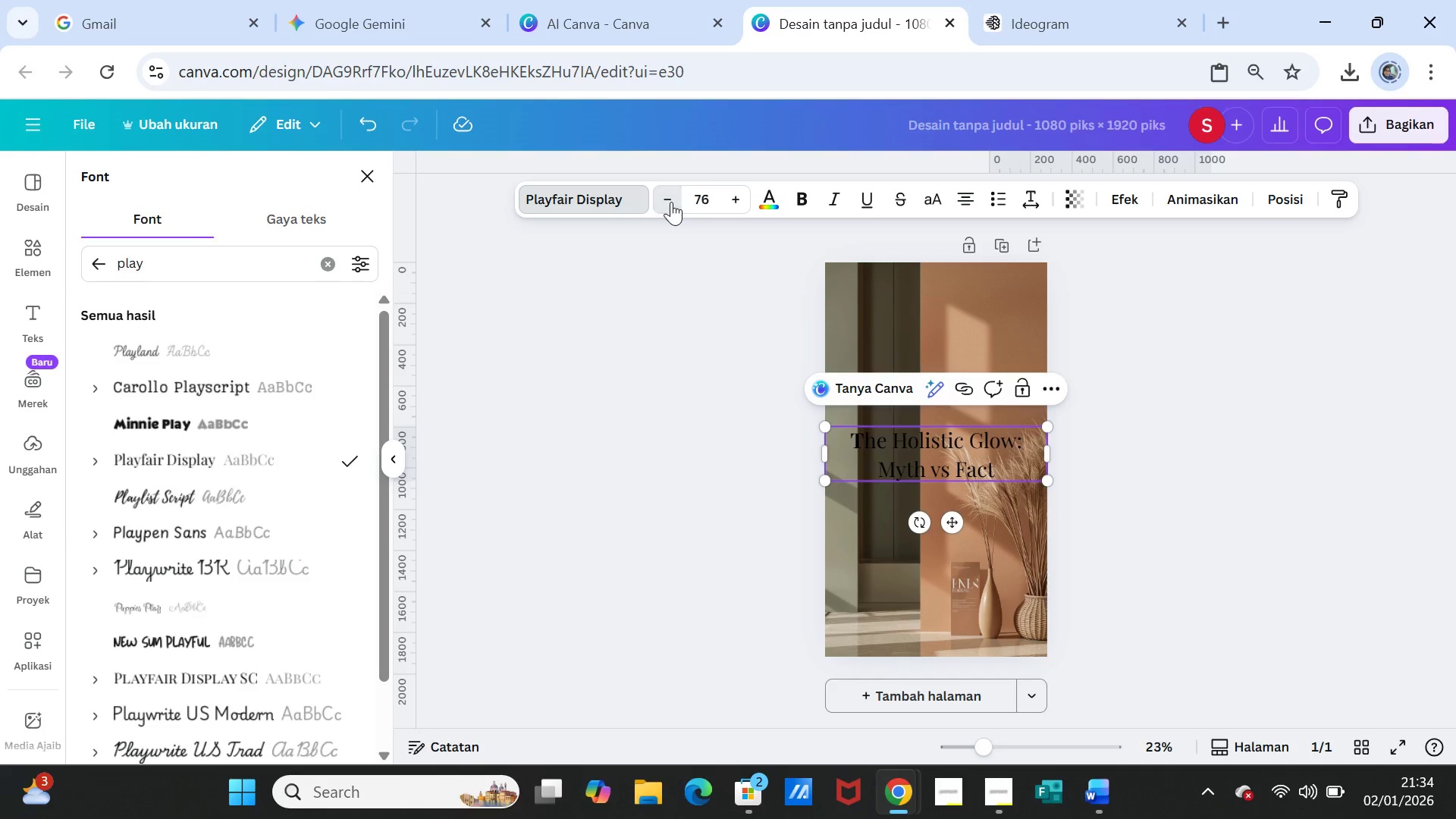 
triple_click([671, 202])
 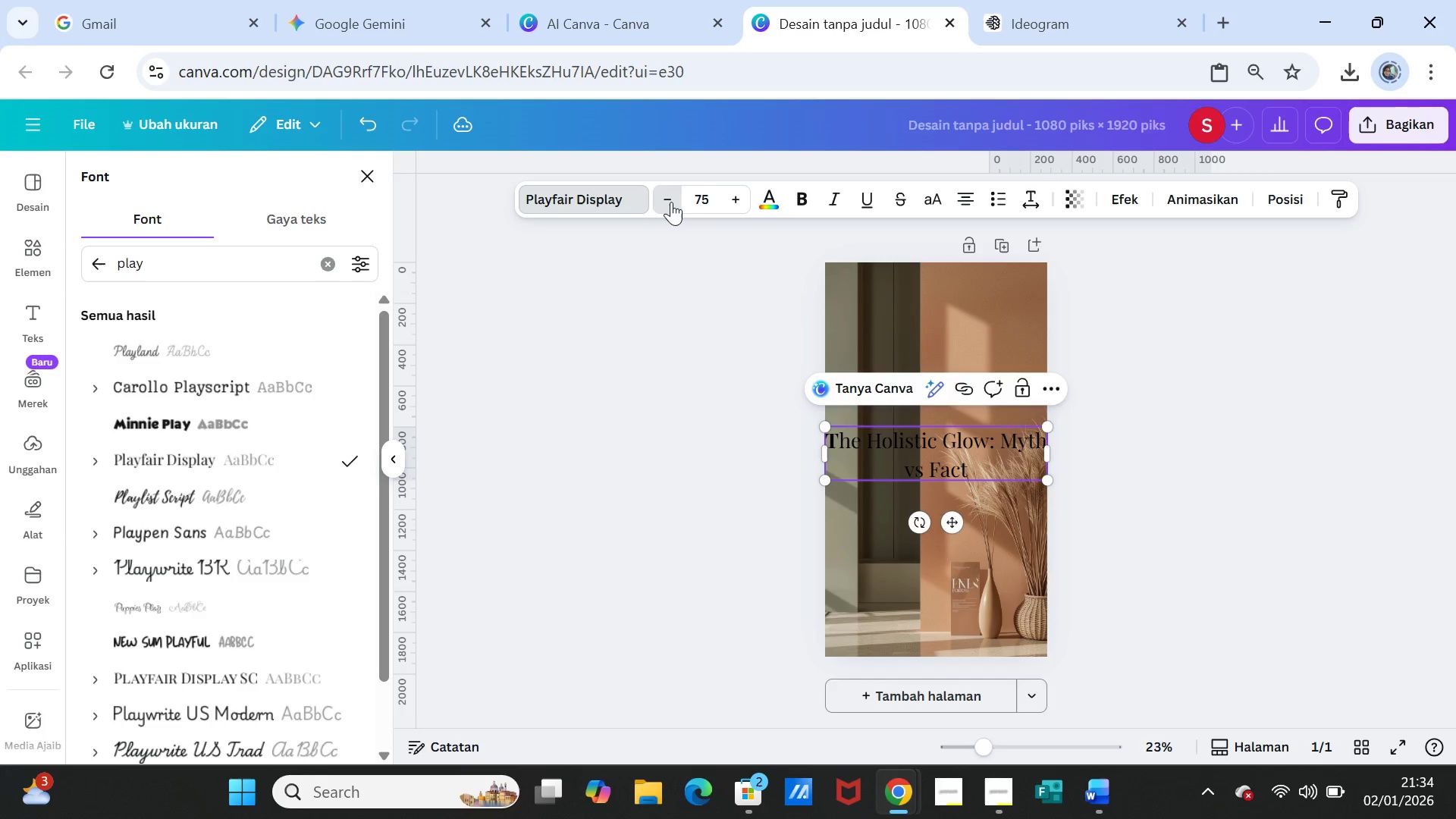 
triple_click([671, 202])
 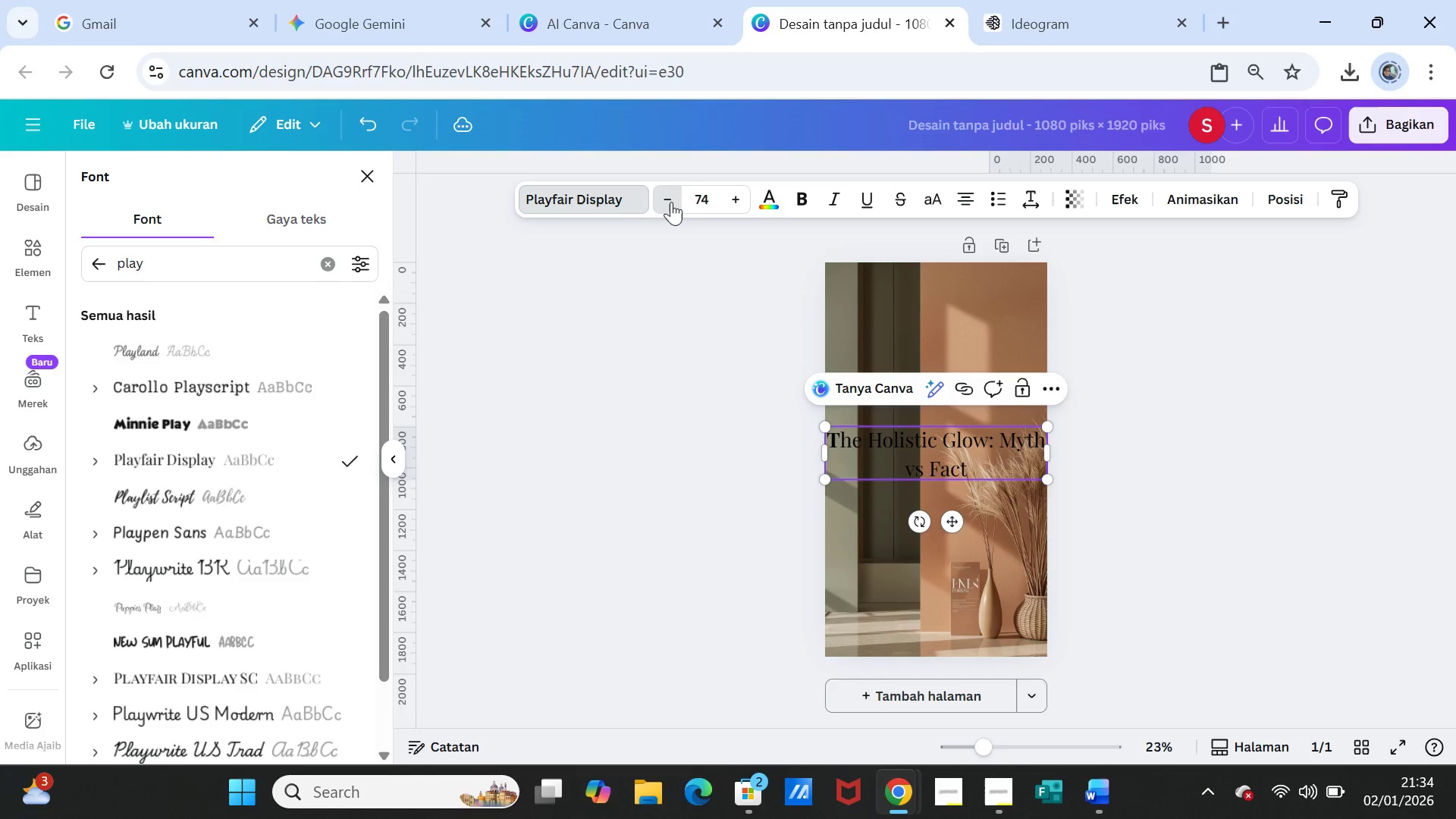 
triple_click([671, 202])
 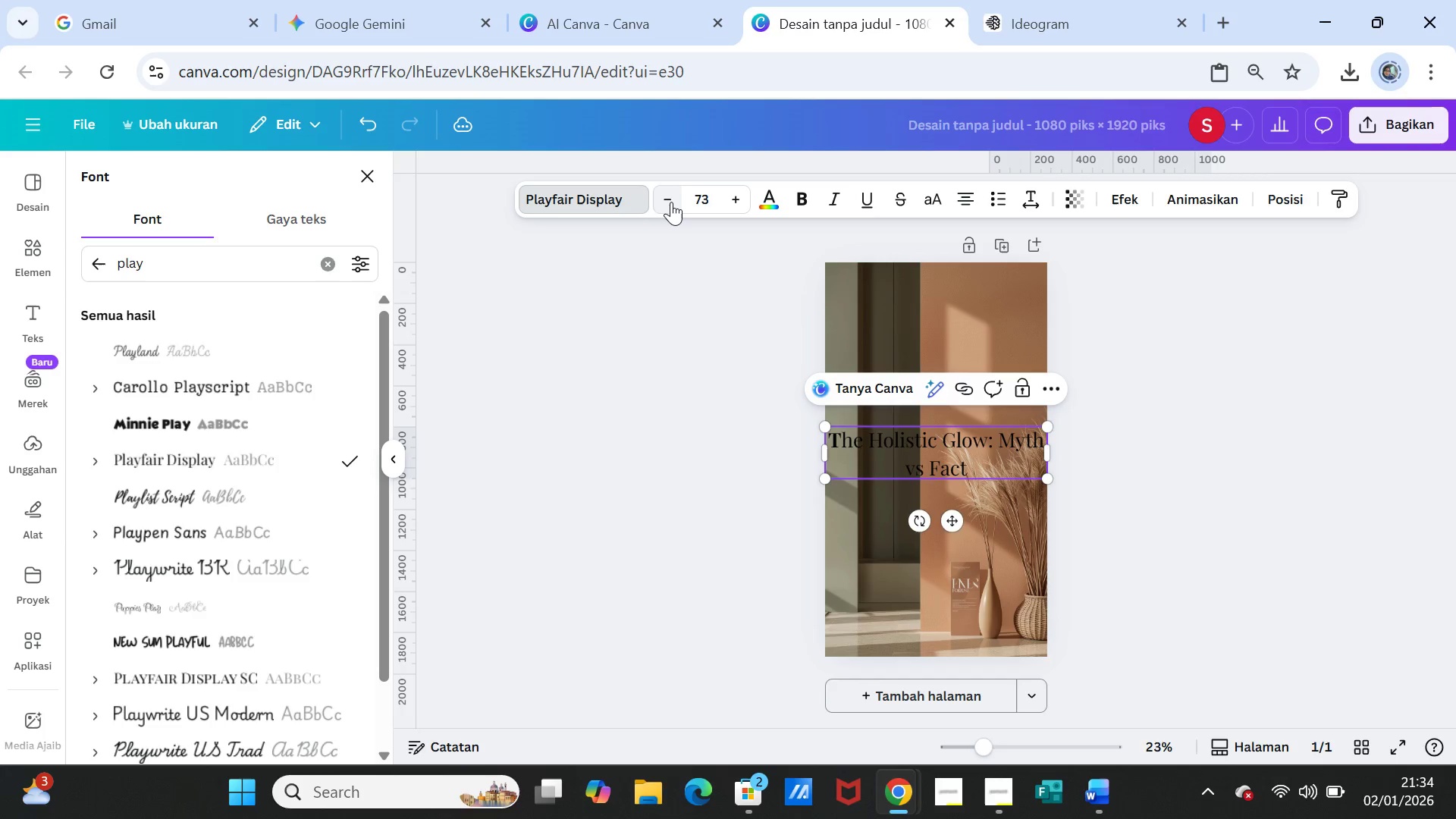 
triple_click([671, 202])
 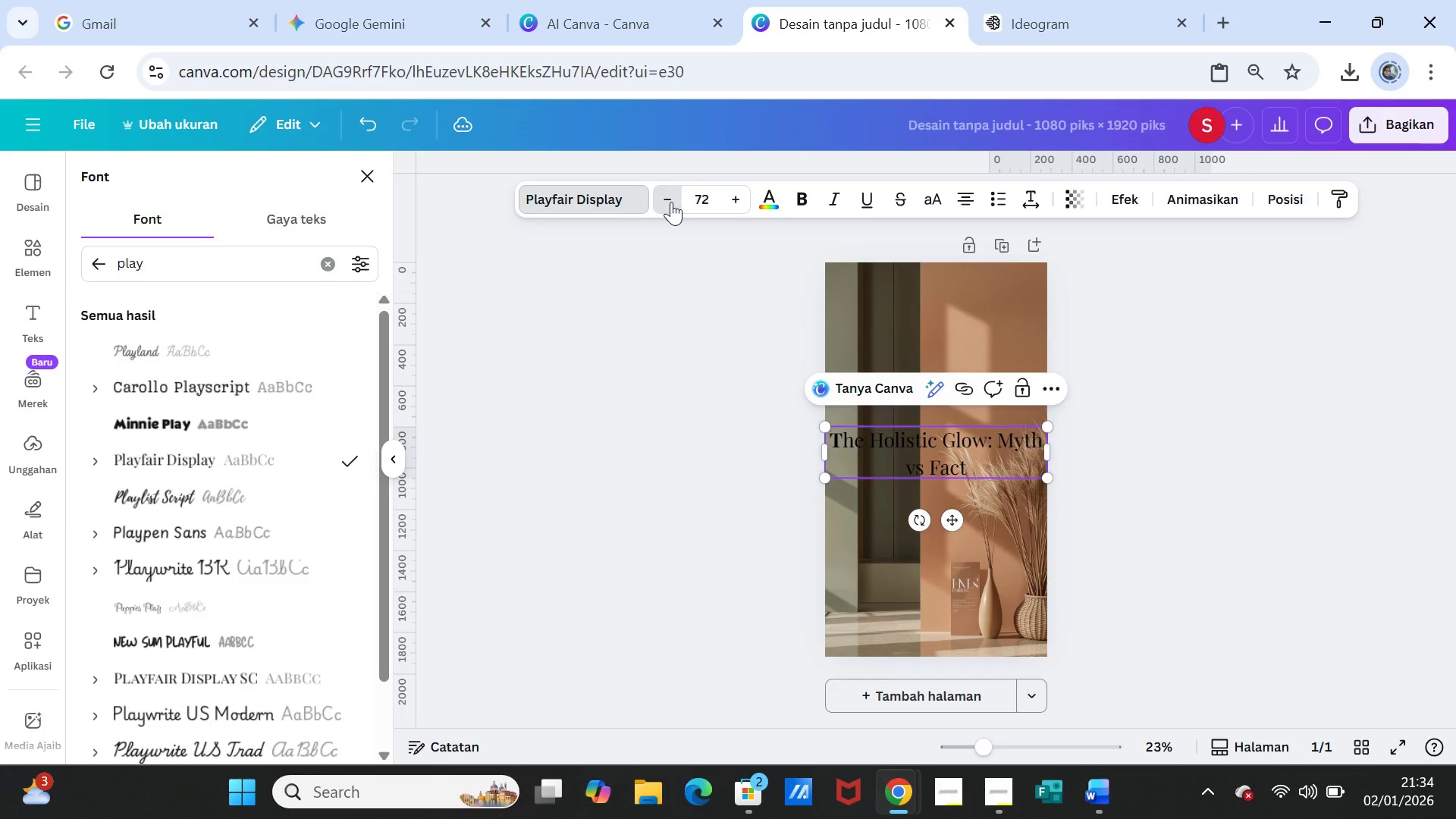 
triple_click([671, 202])
 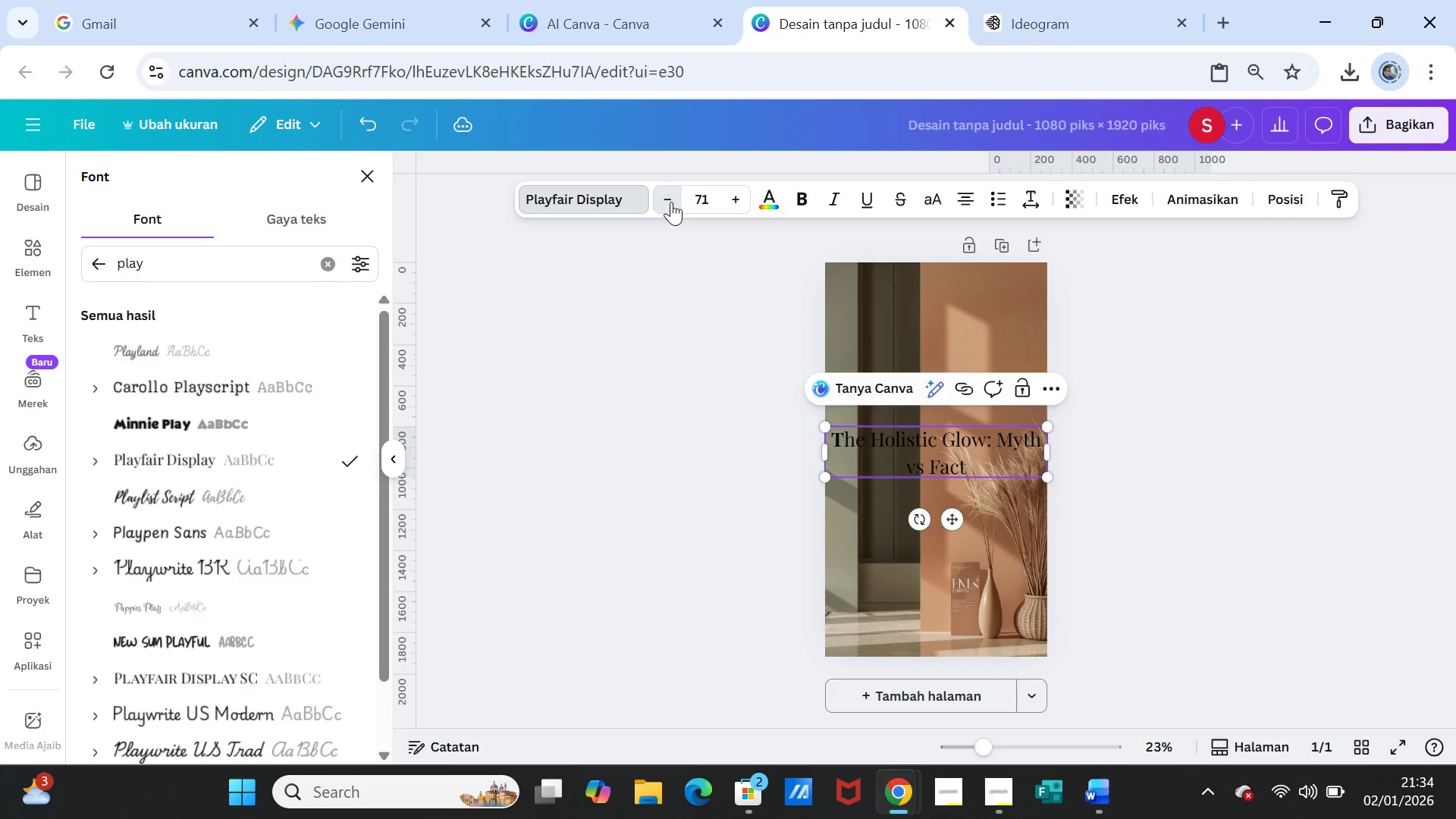 
triple_click([671, 202])
 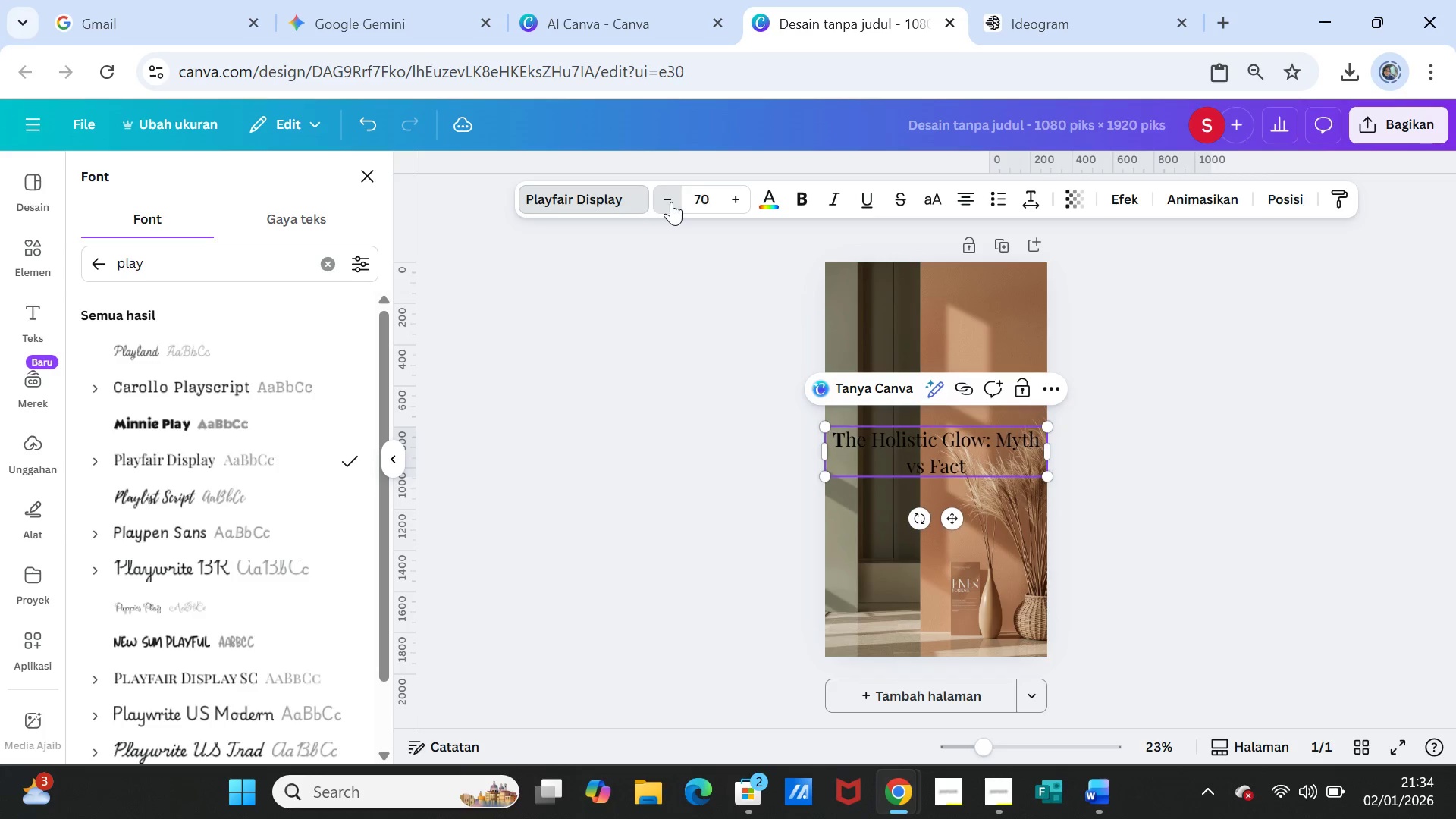 
triple_click([671, 202])
 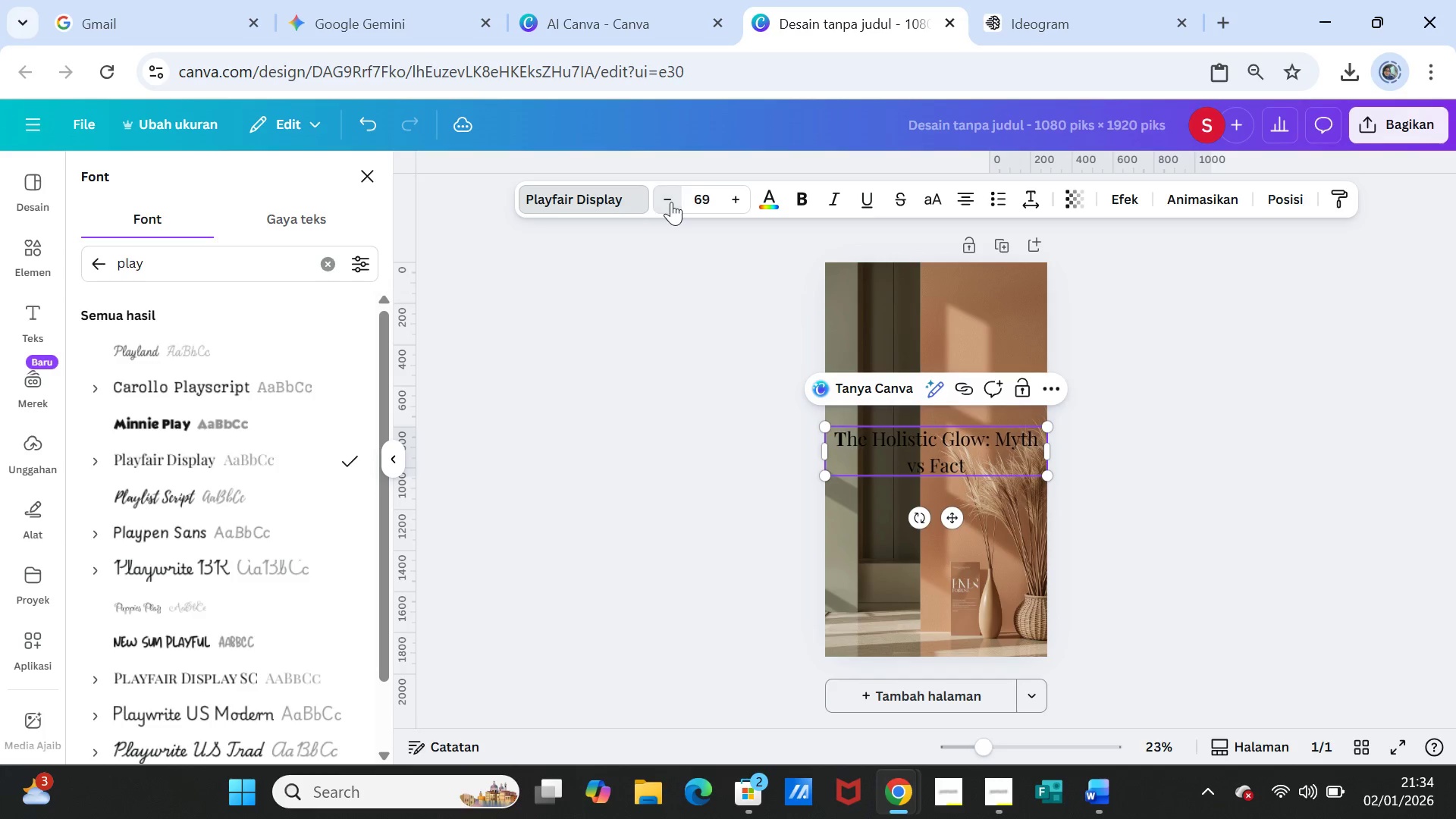 
triple_click([671, 202])
 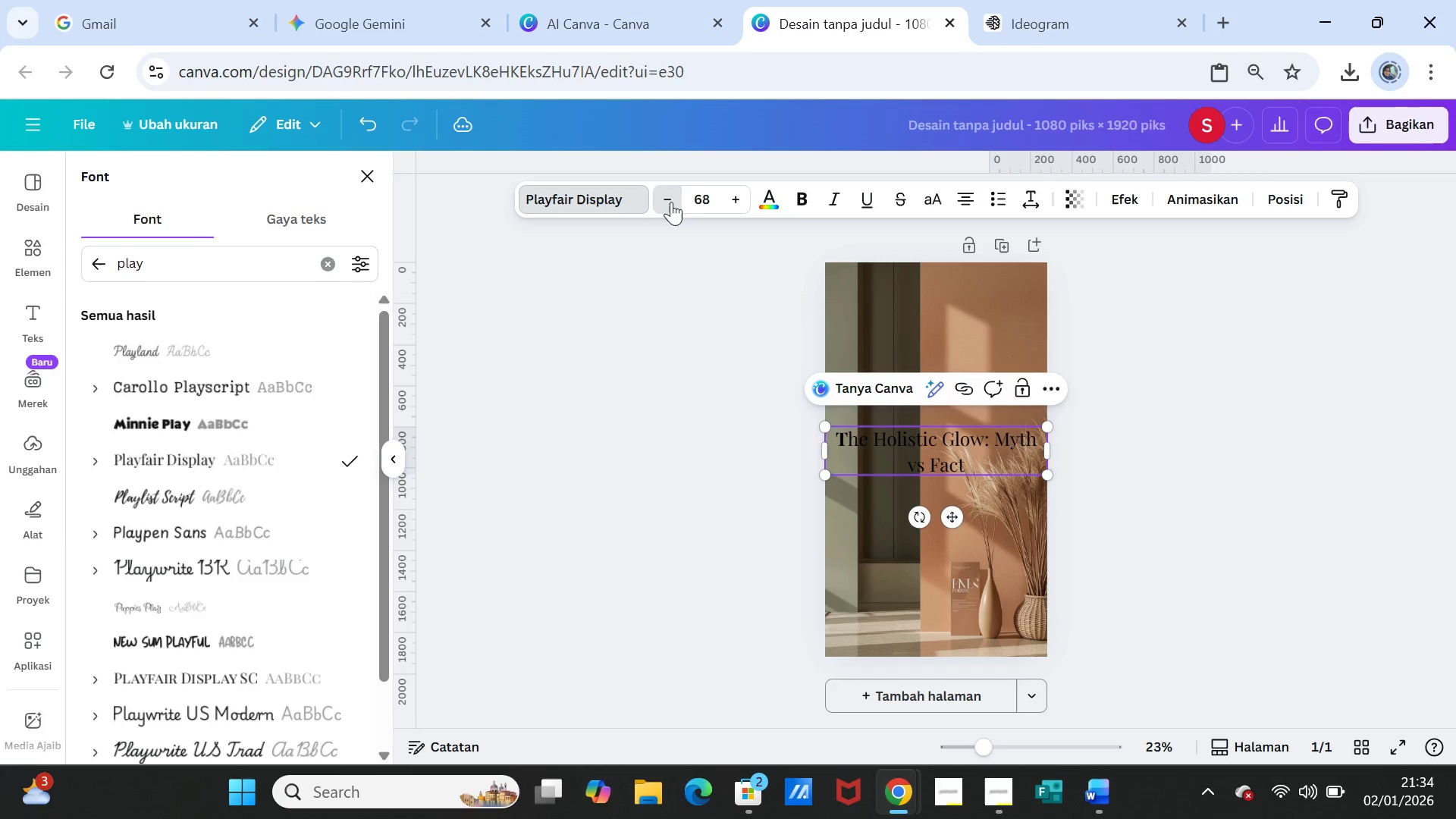 
triple_click([671, 202])
 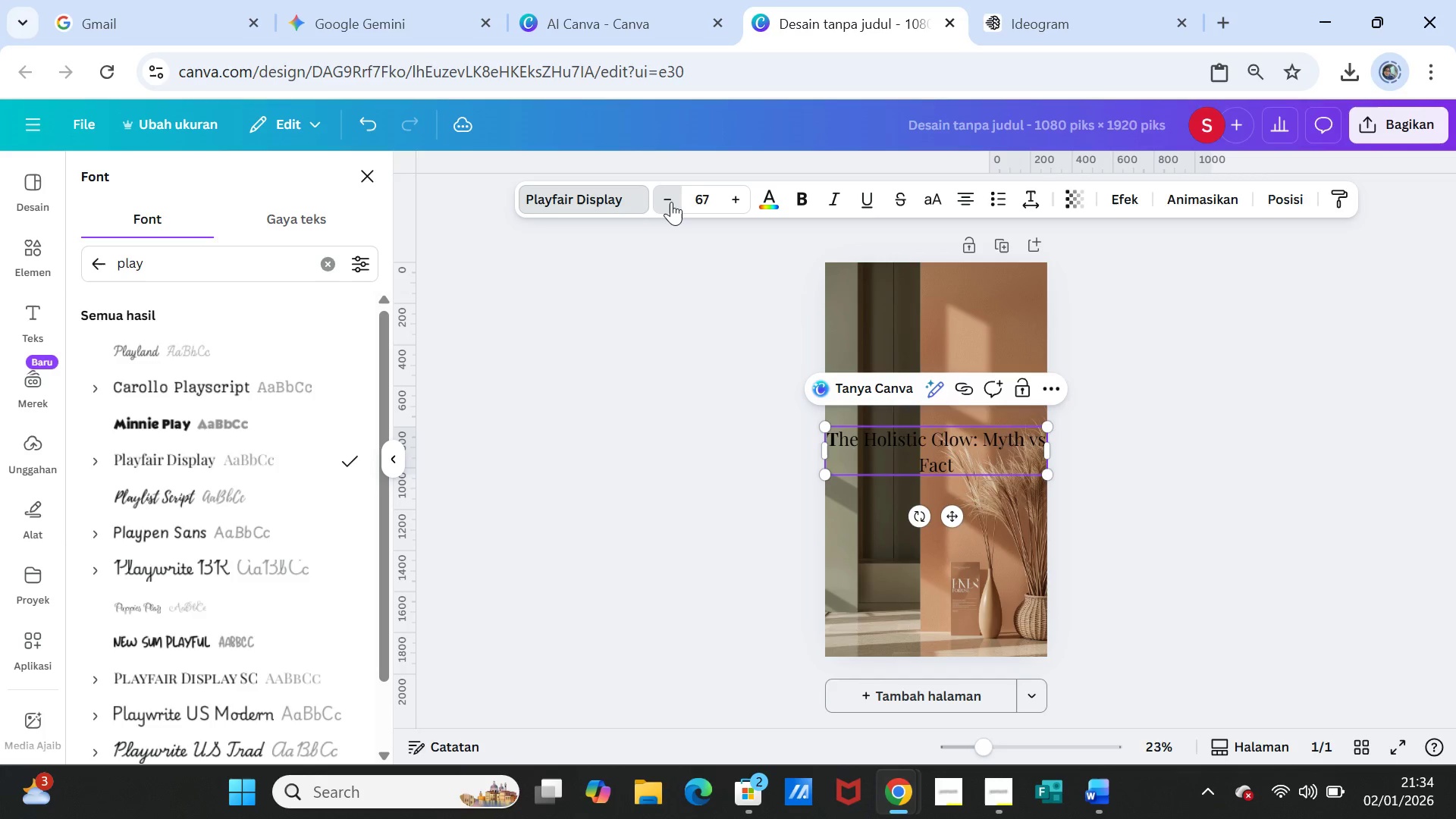 
triple_click([671, 202])
 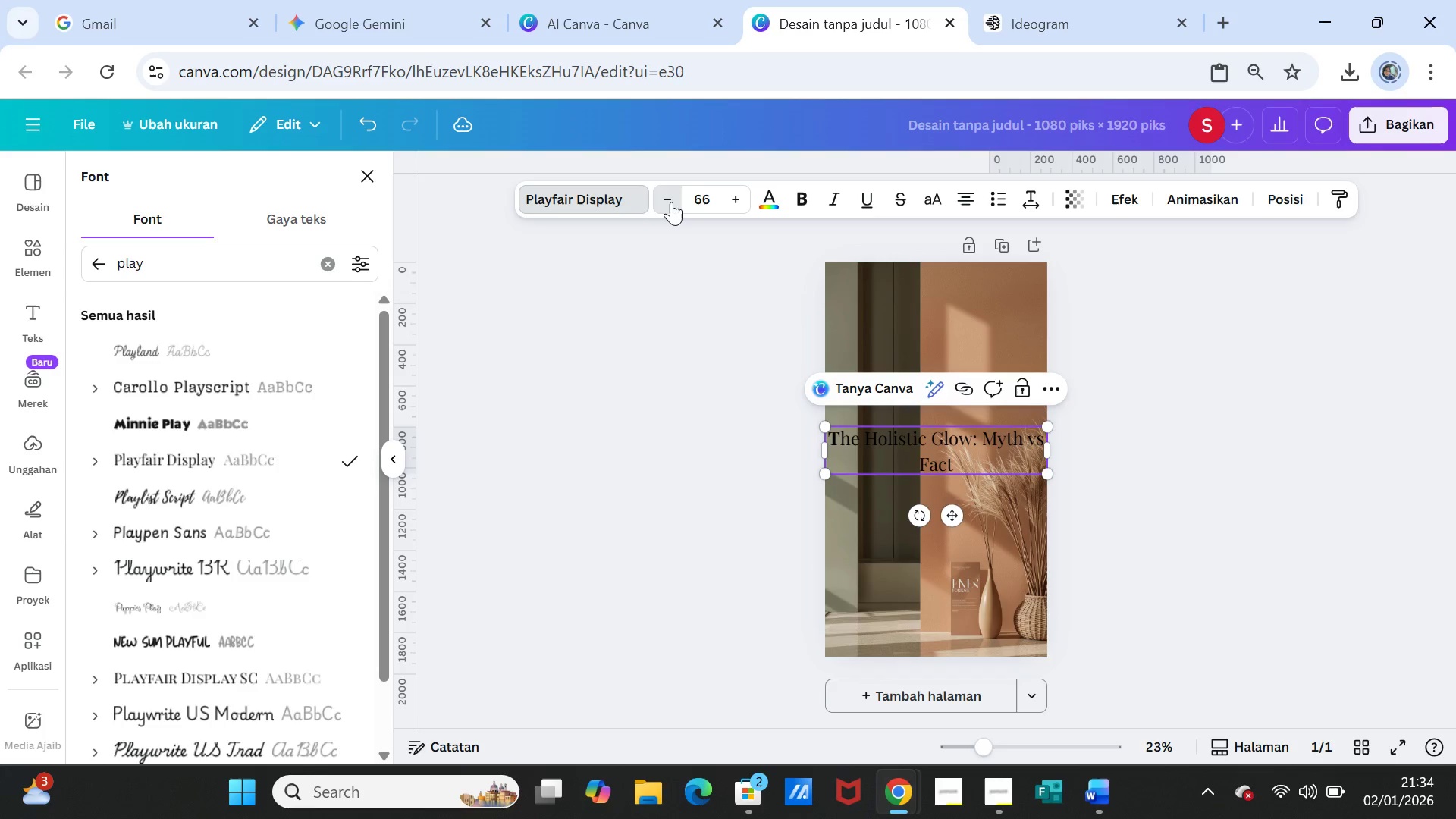 
triple_click([671, 202])
 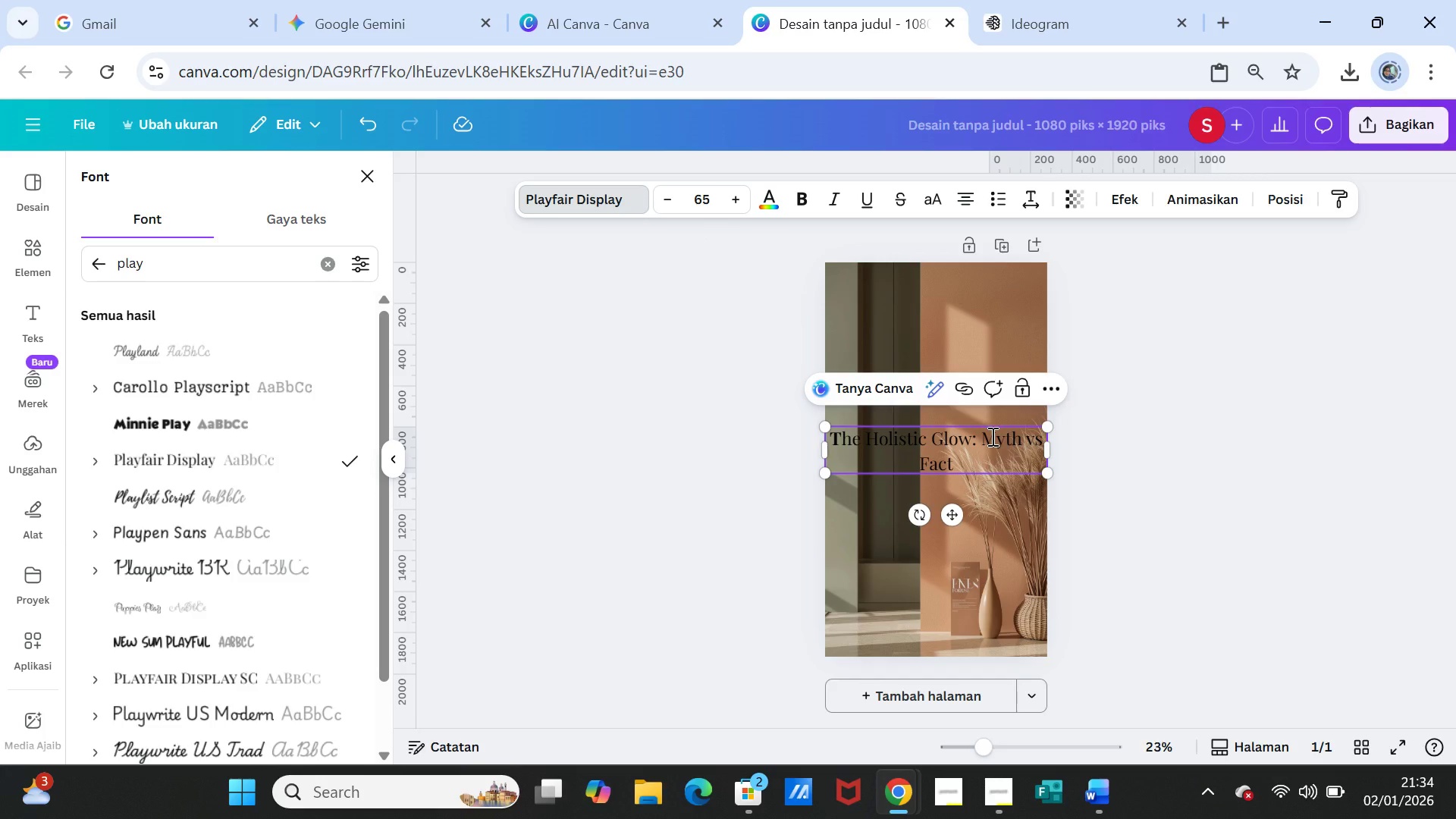 
left_click([991, 436])
 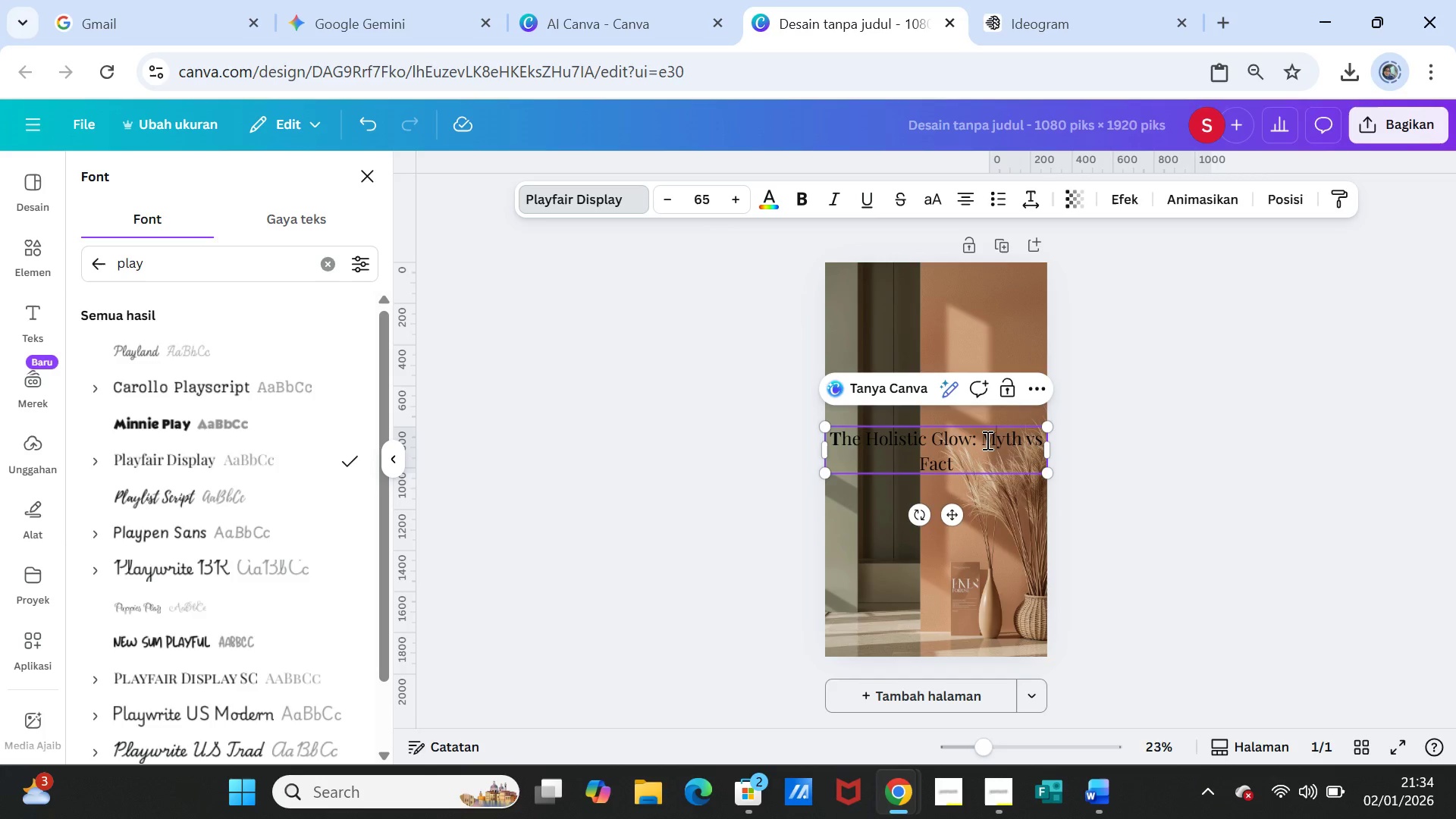 
left_click([986, 440])
 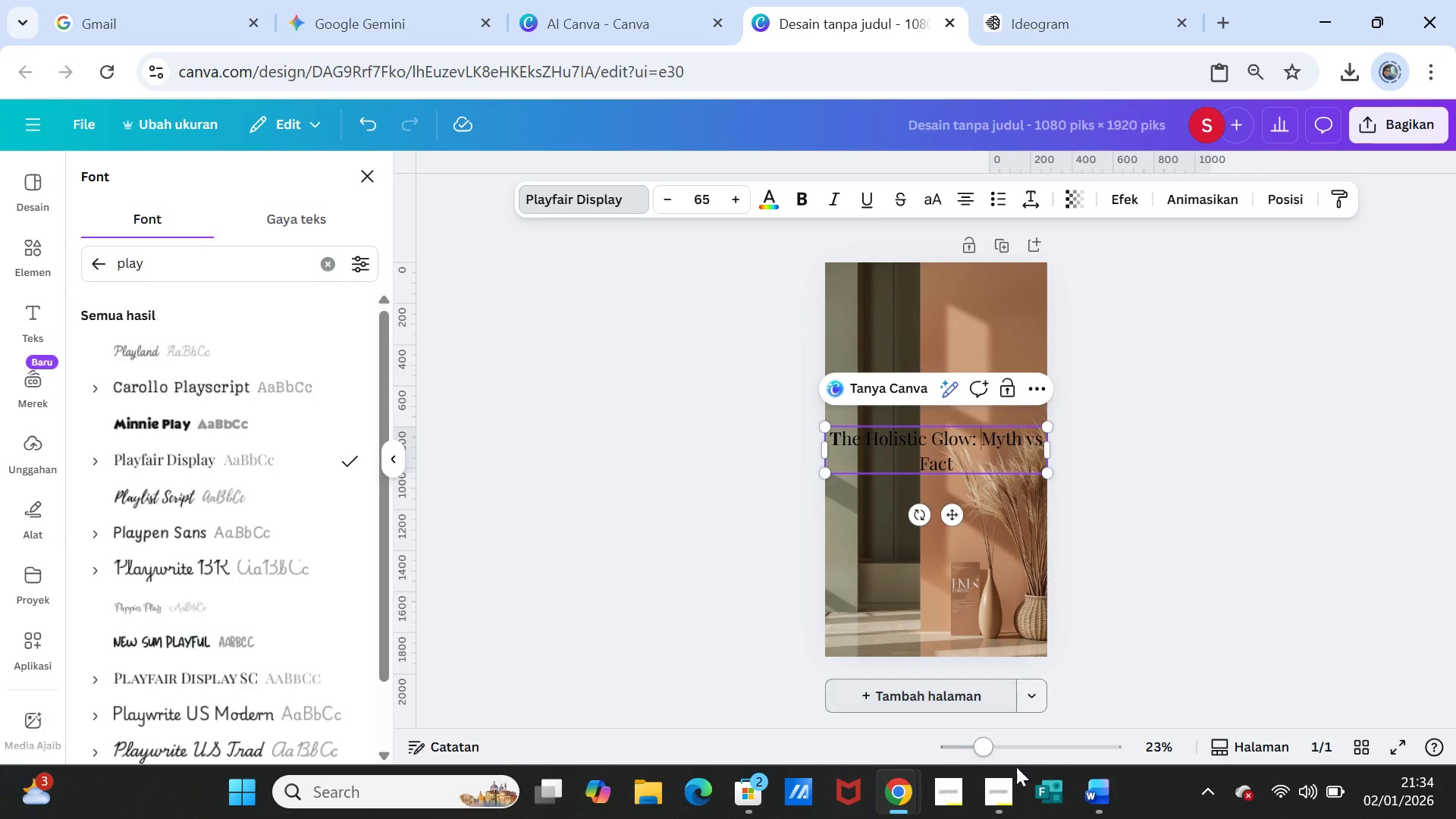 
left_click([1011, 783])